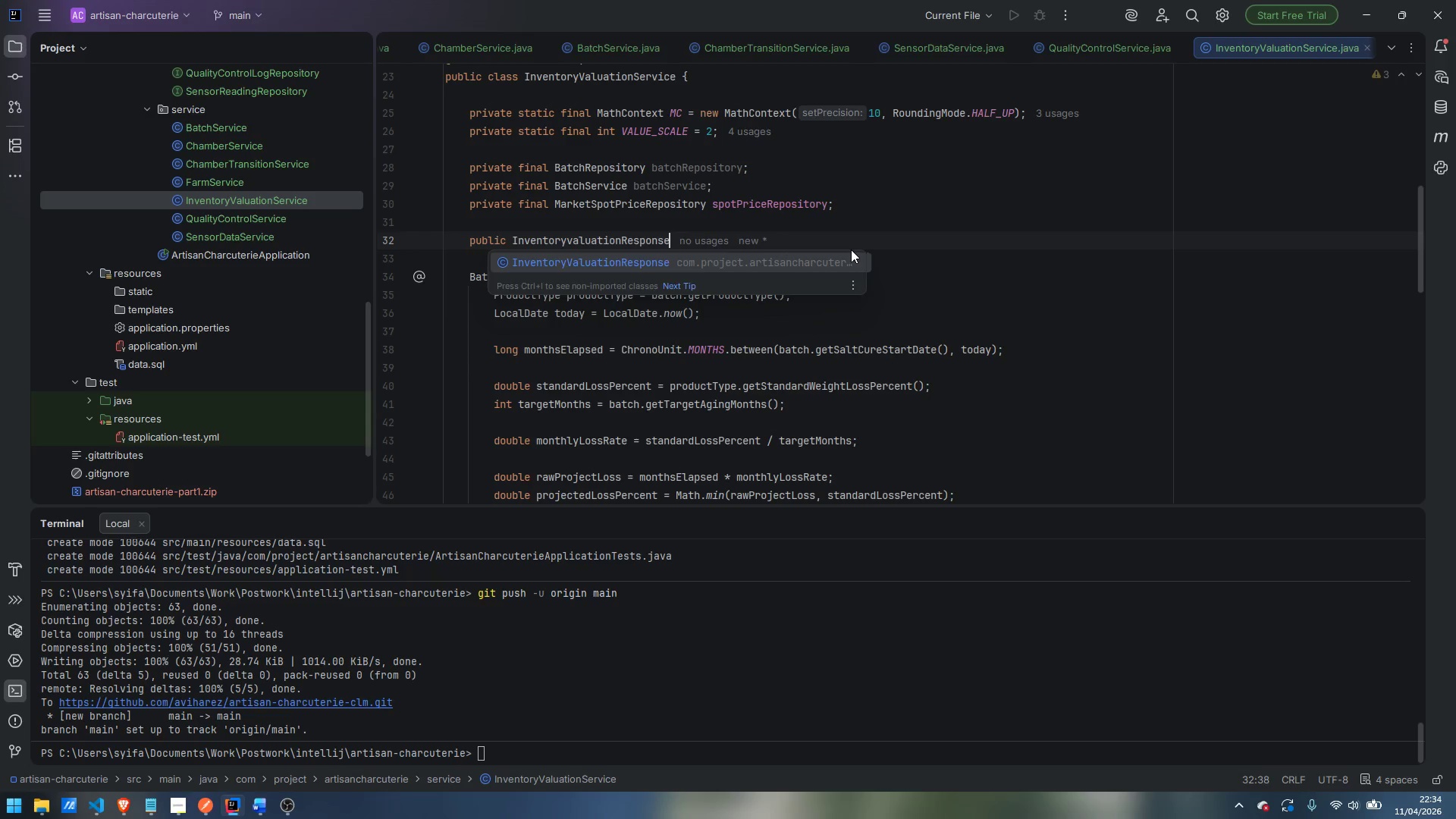 
key(Enter)
 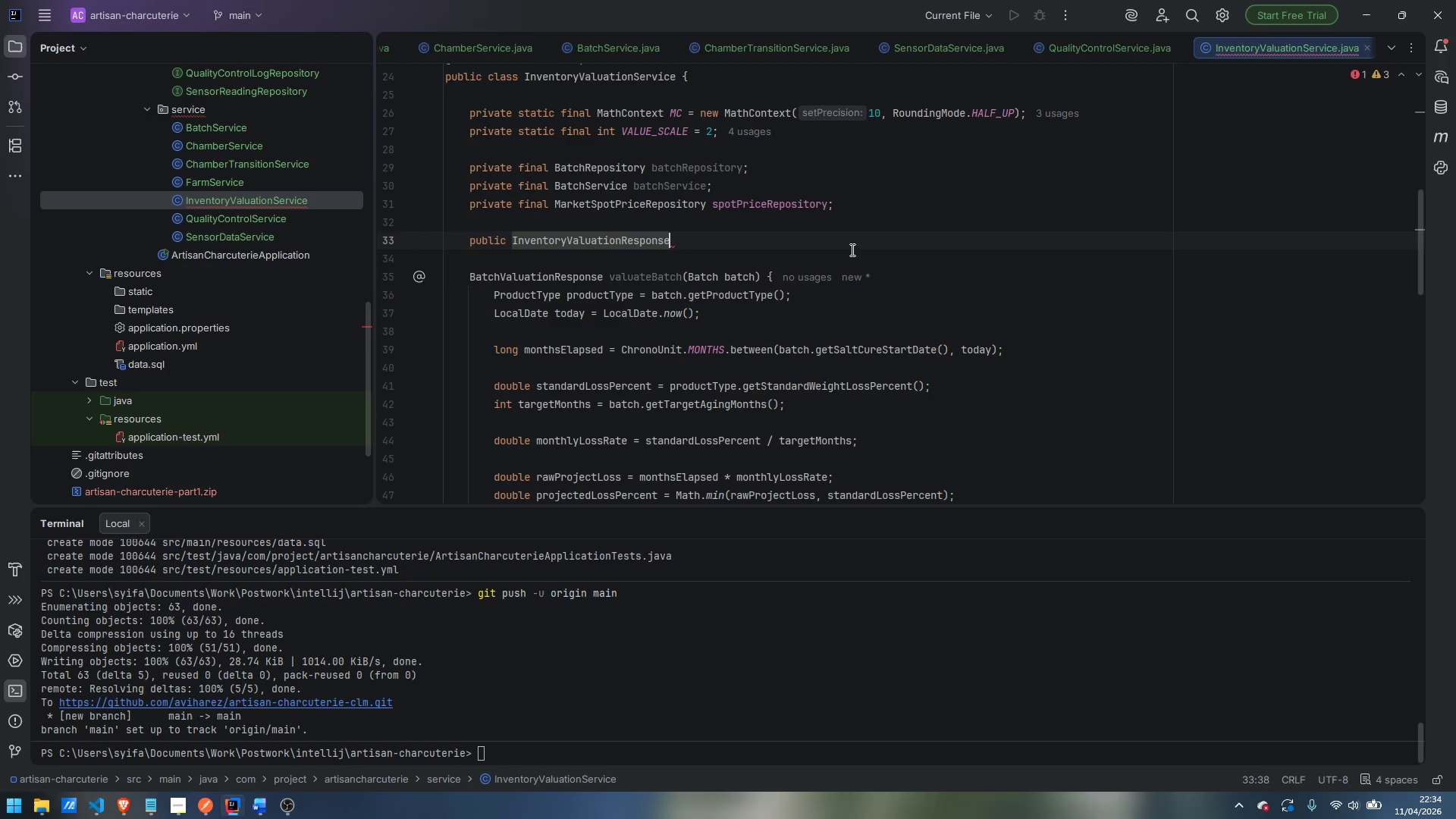 
type( valuateAll() {)
 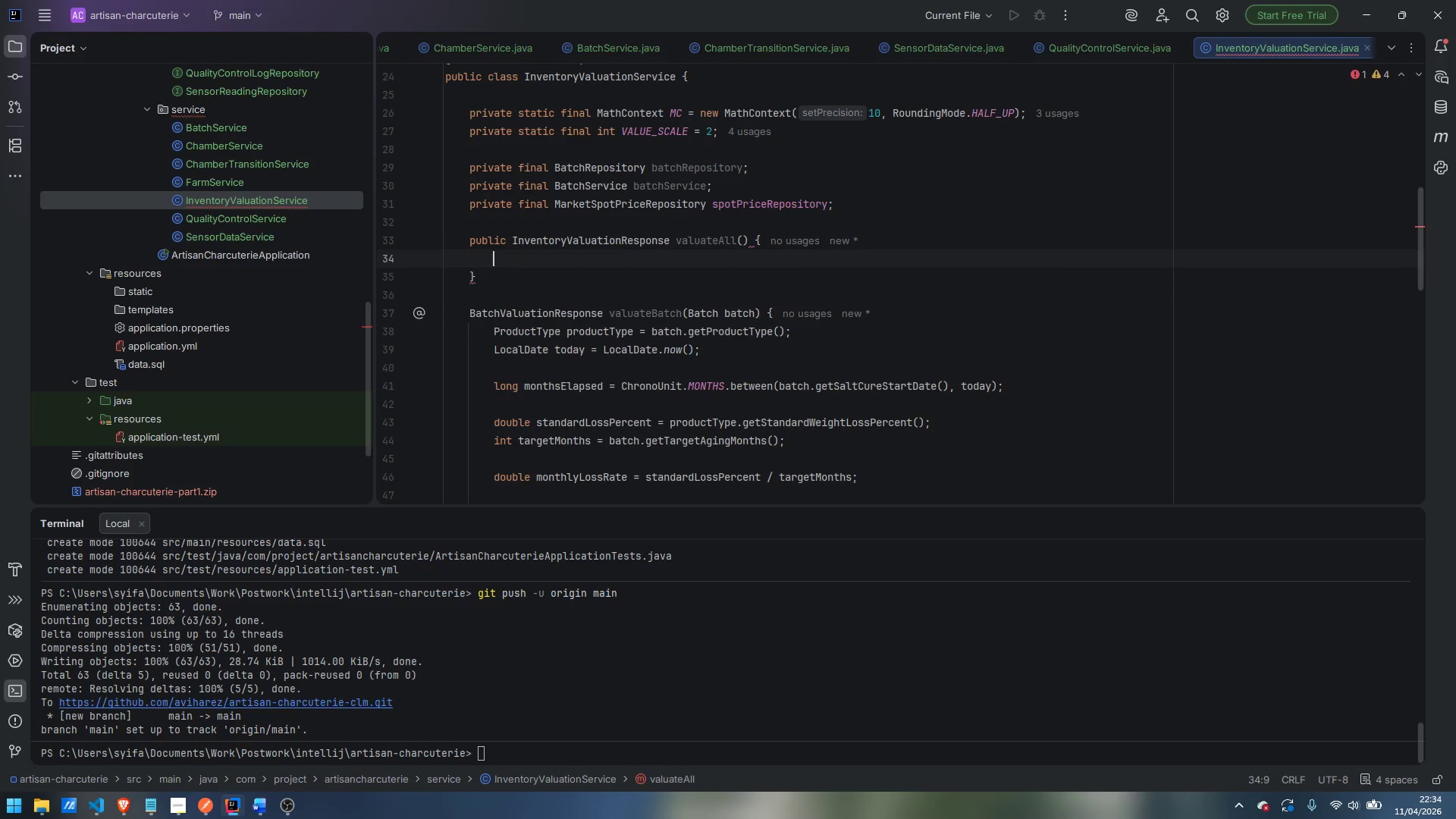 
 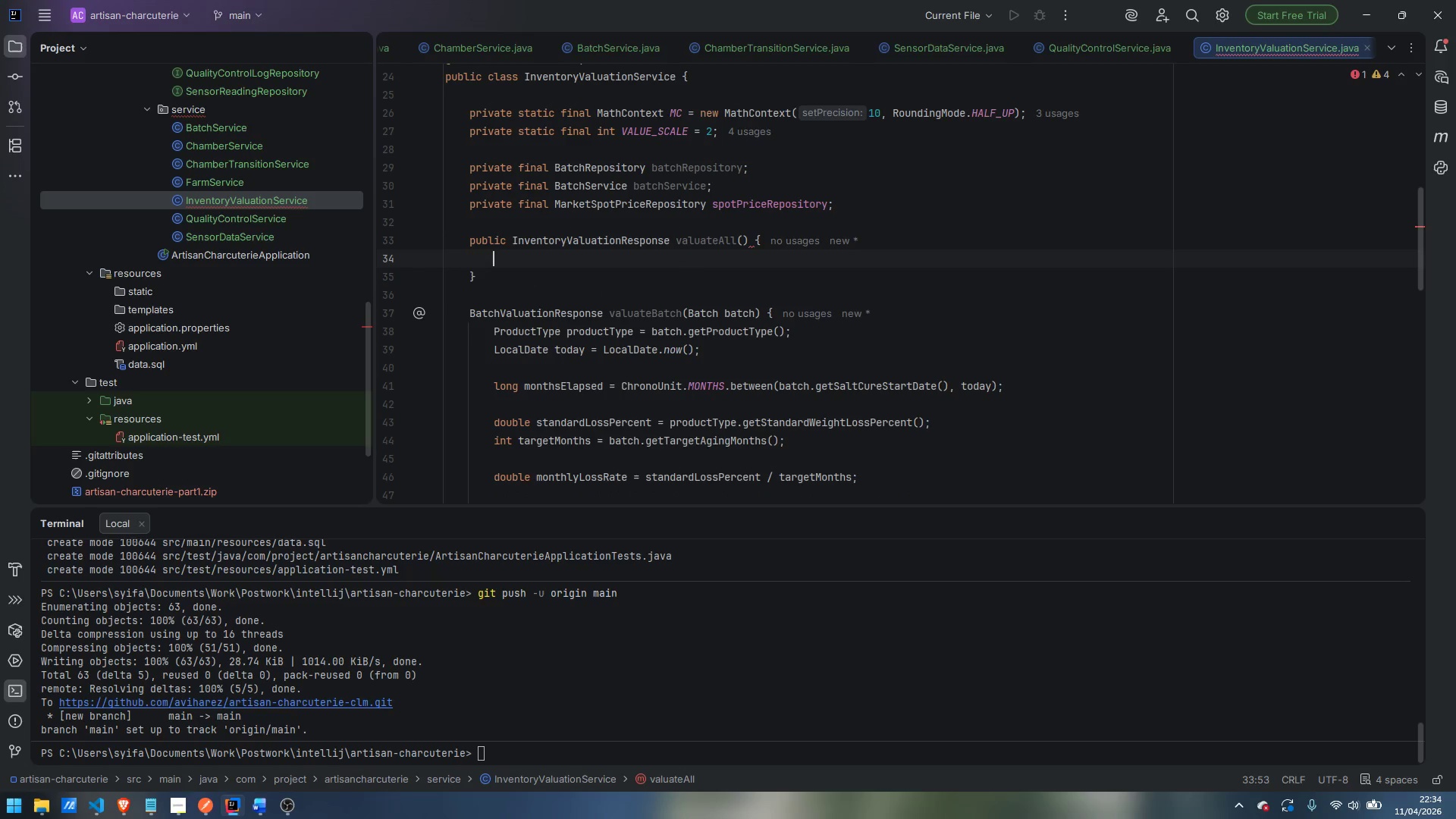 
key(Enter)
 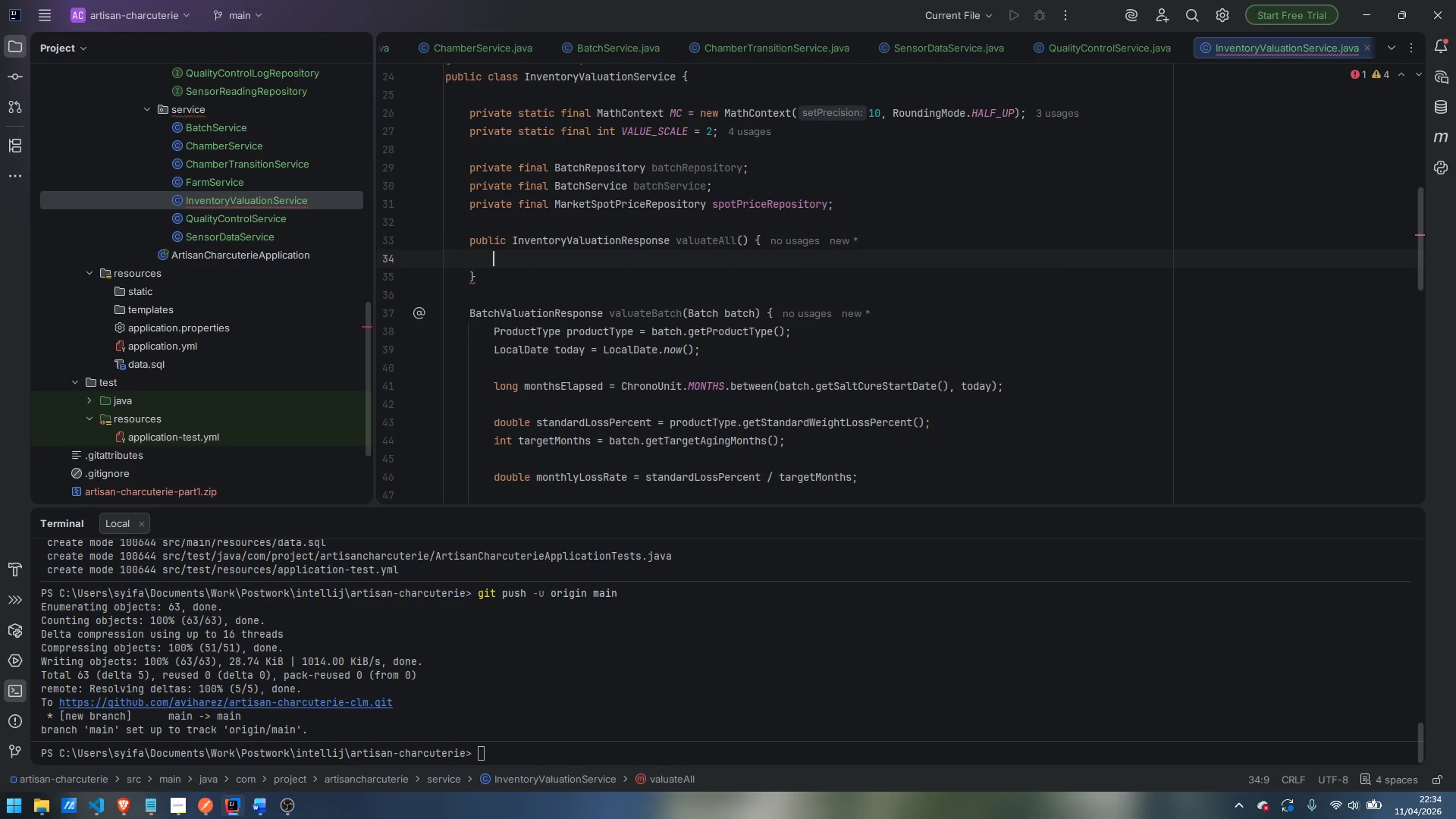 
type(List<Batch)
 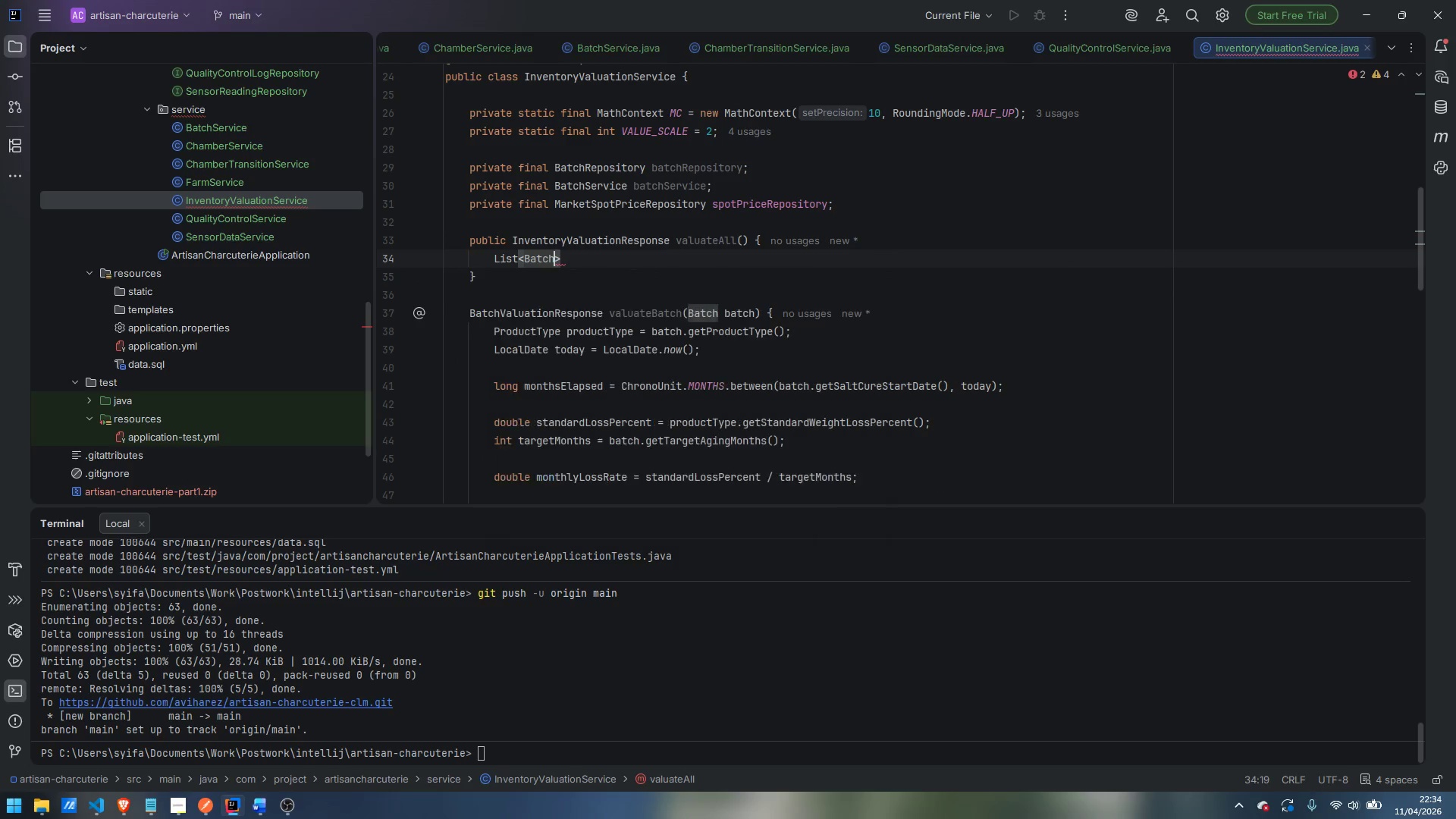 
 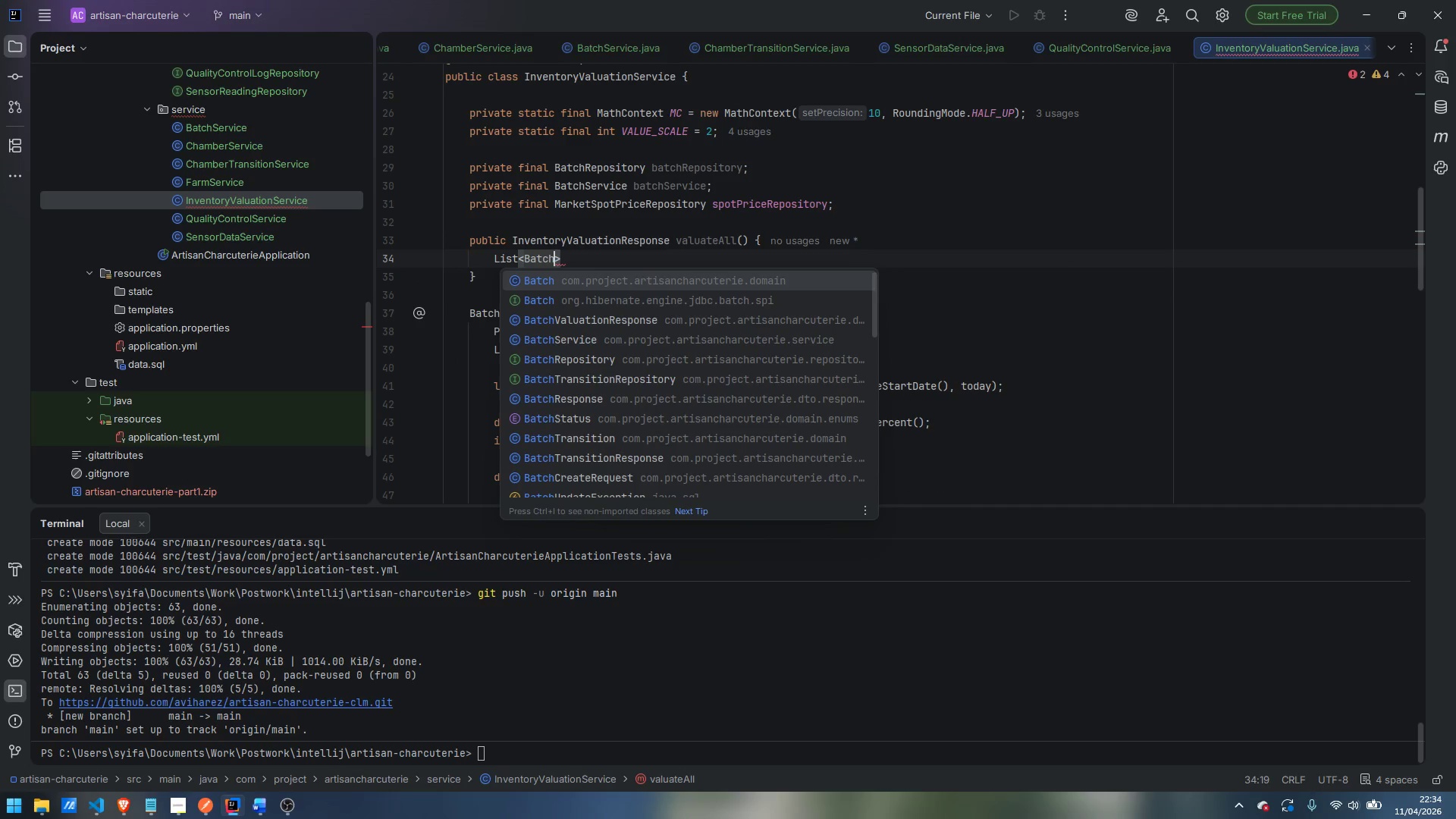 
key(Enter)
 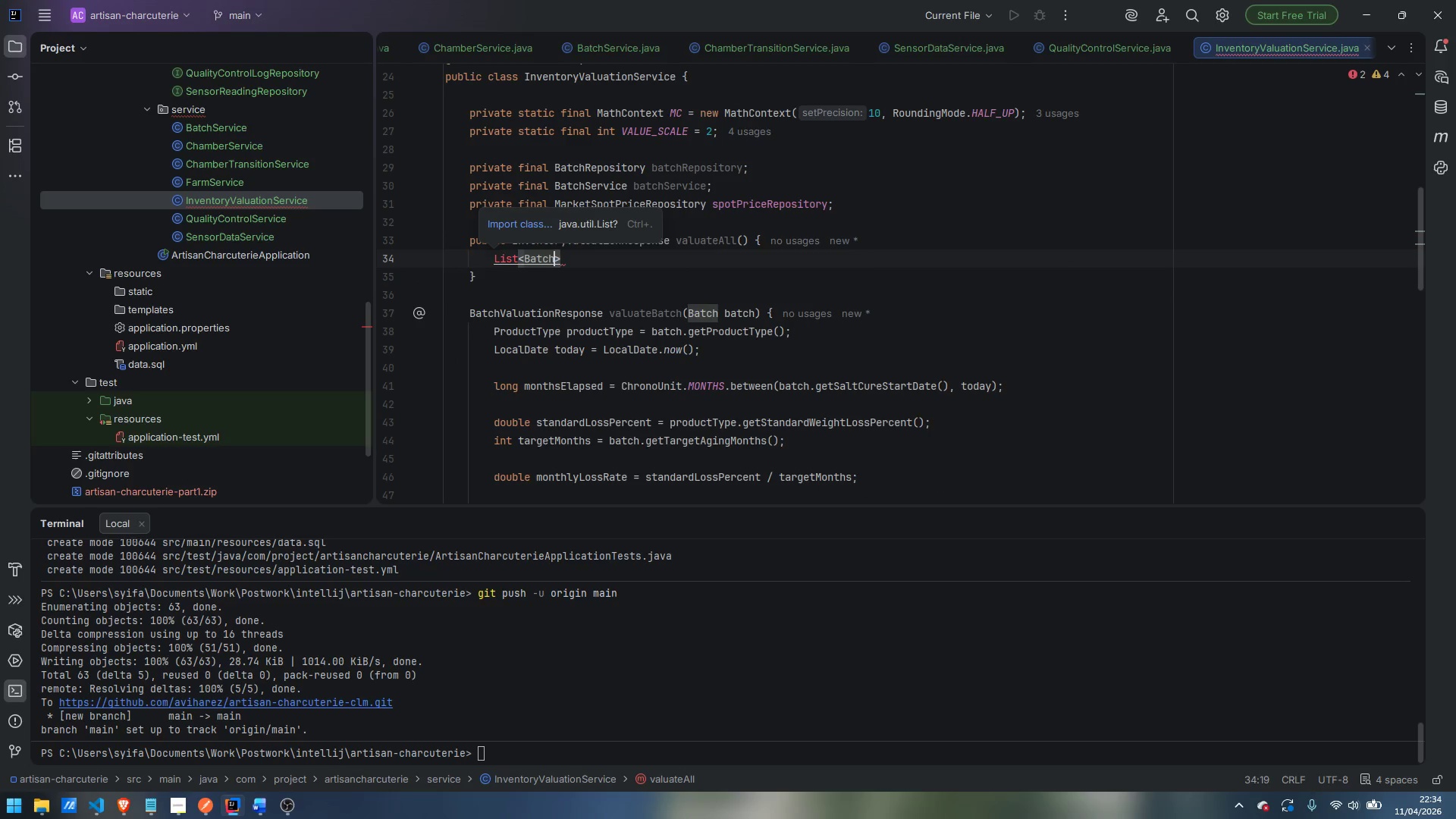 
key(Control+Period)
 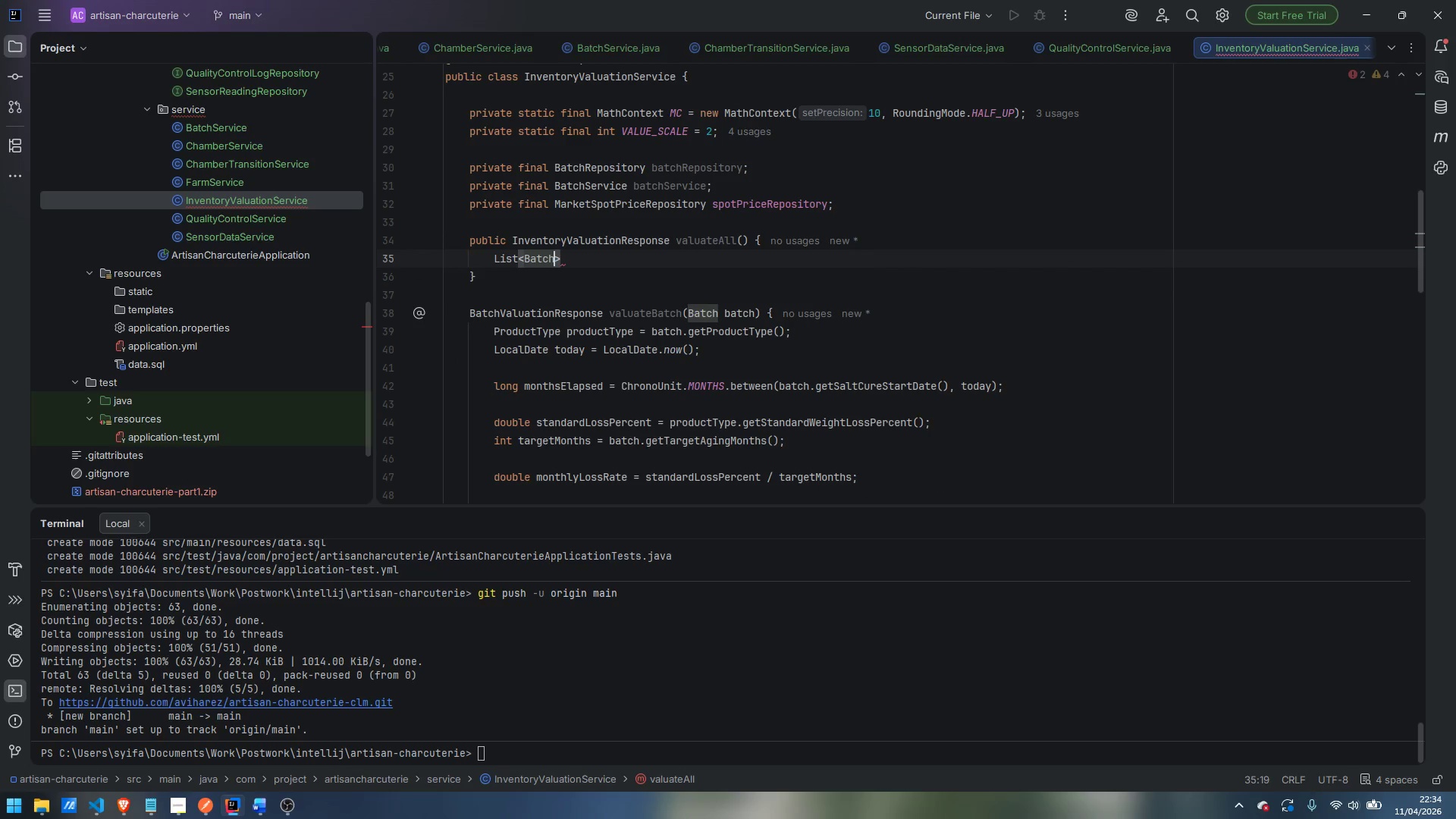 
key(ArrowRight)
 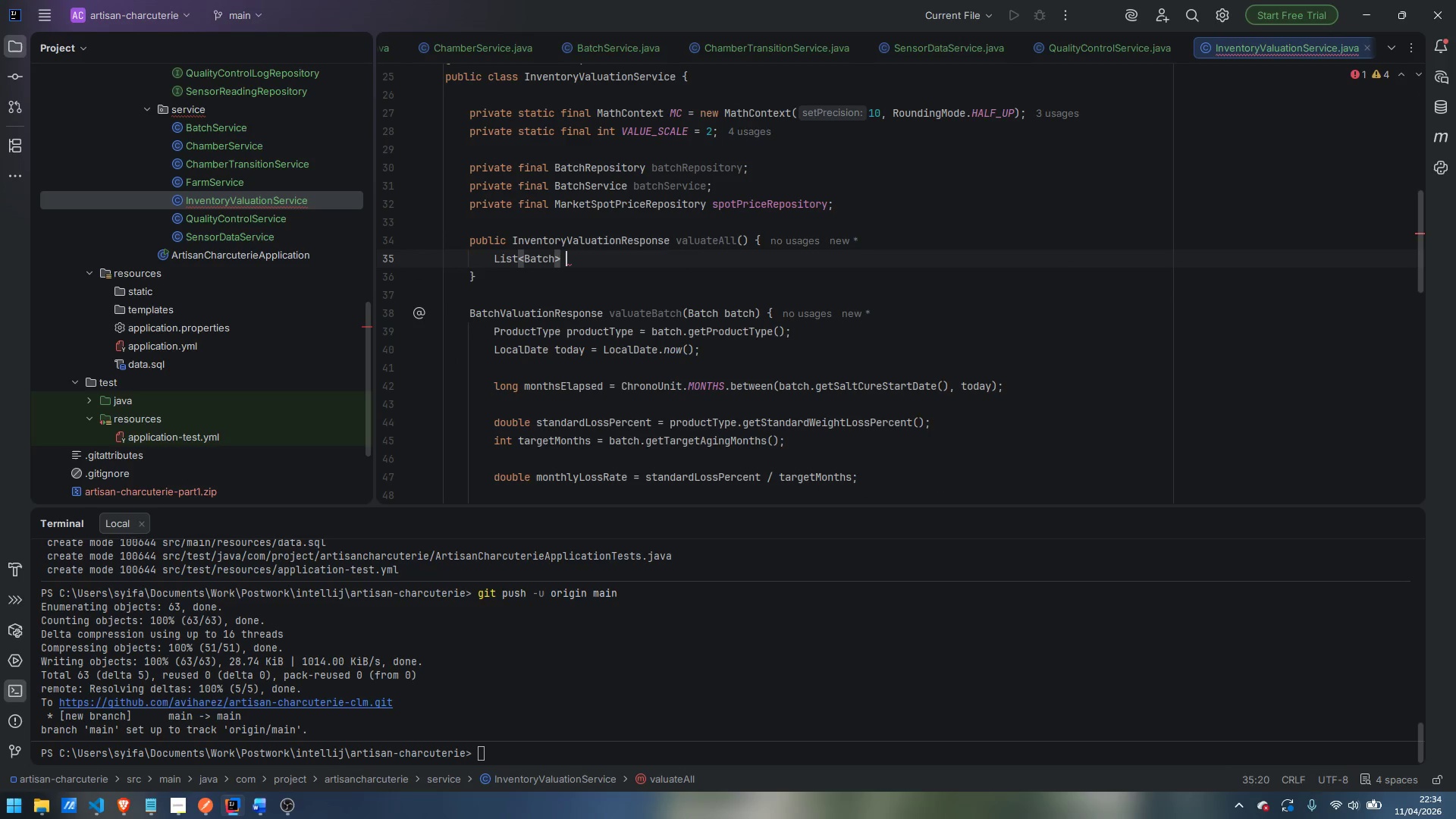 
key(Space)
 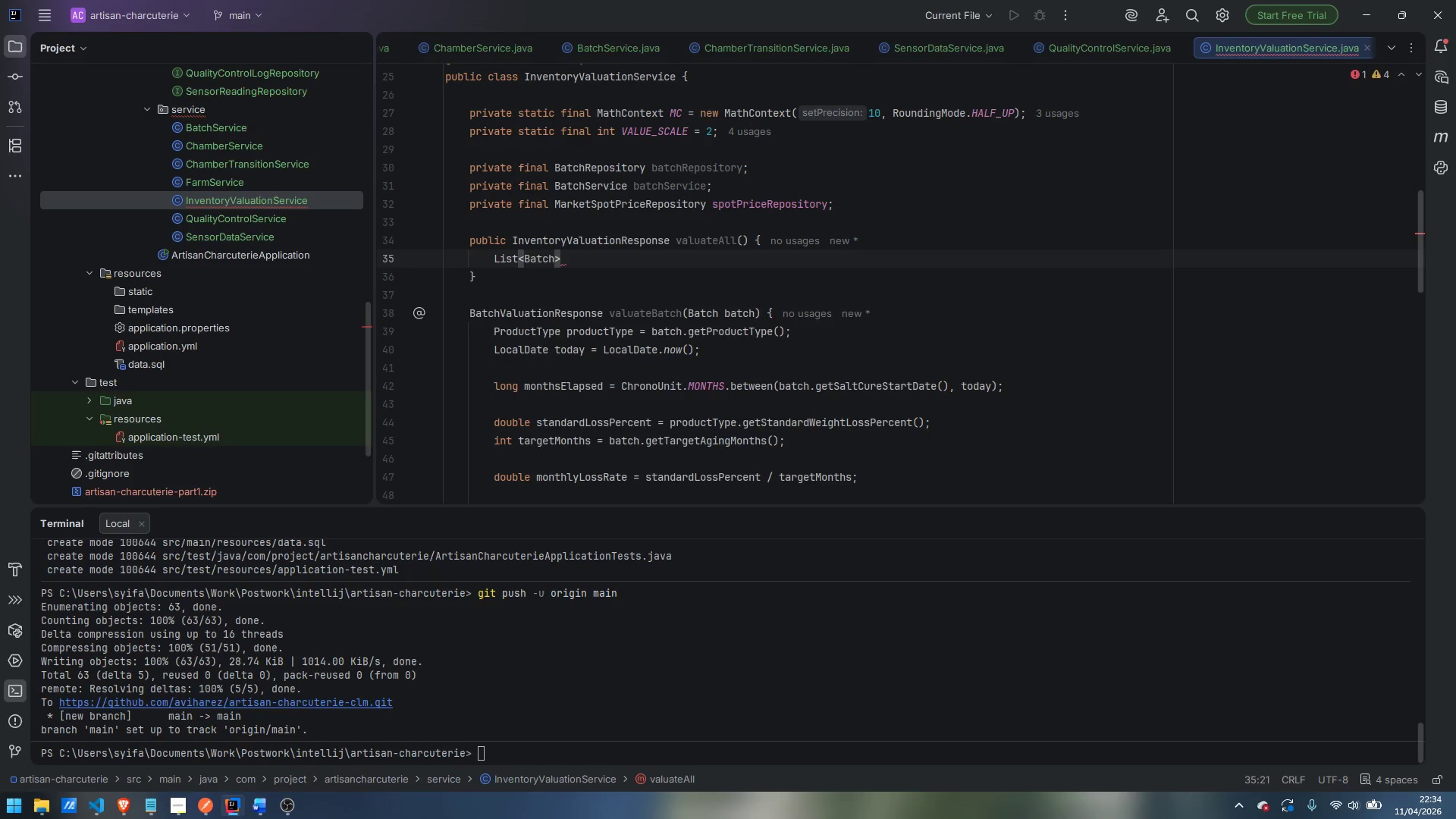 
type(batches = batc)
 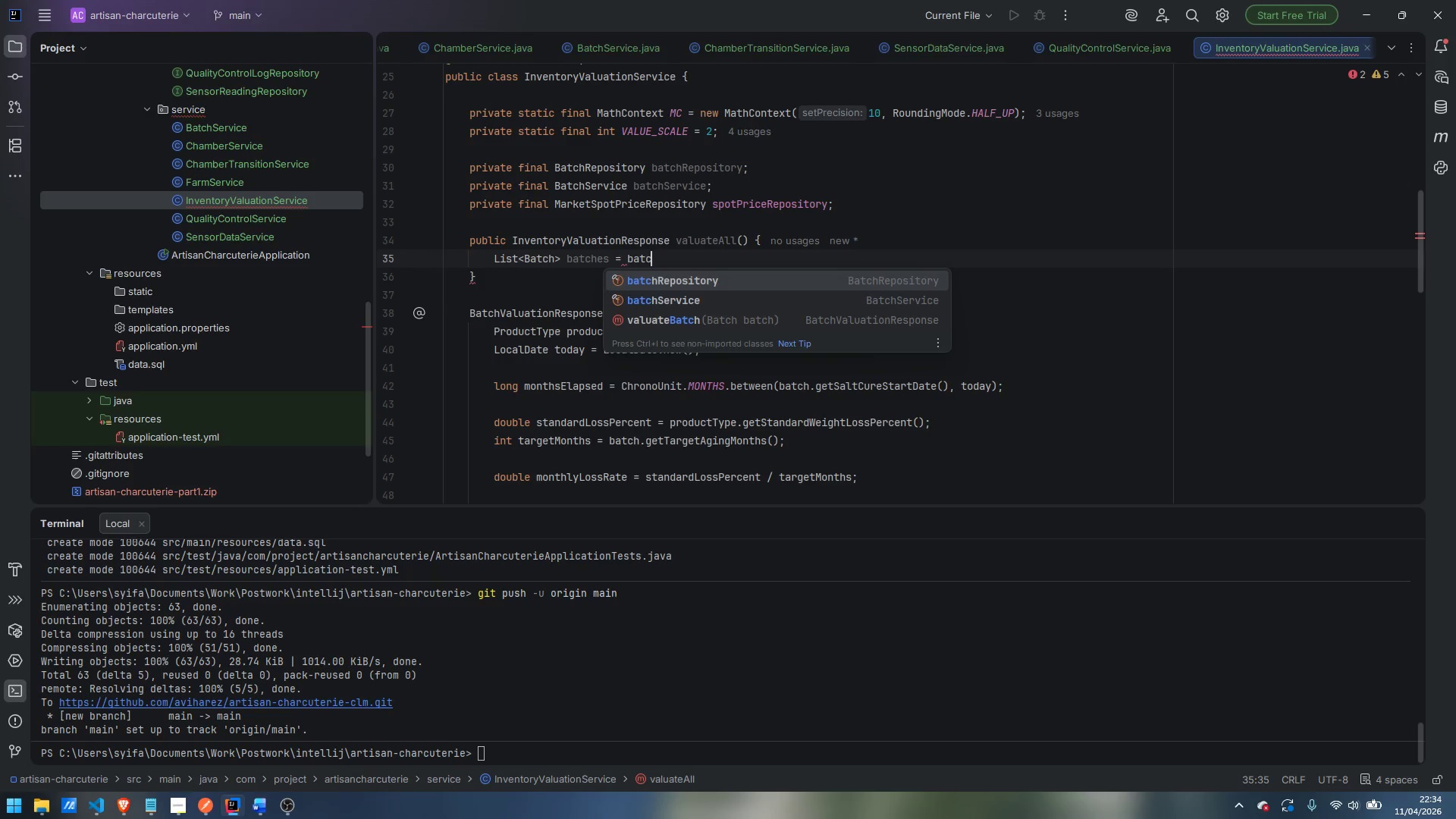 
key(Enter)
 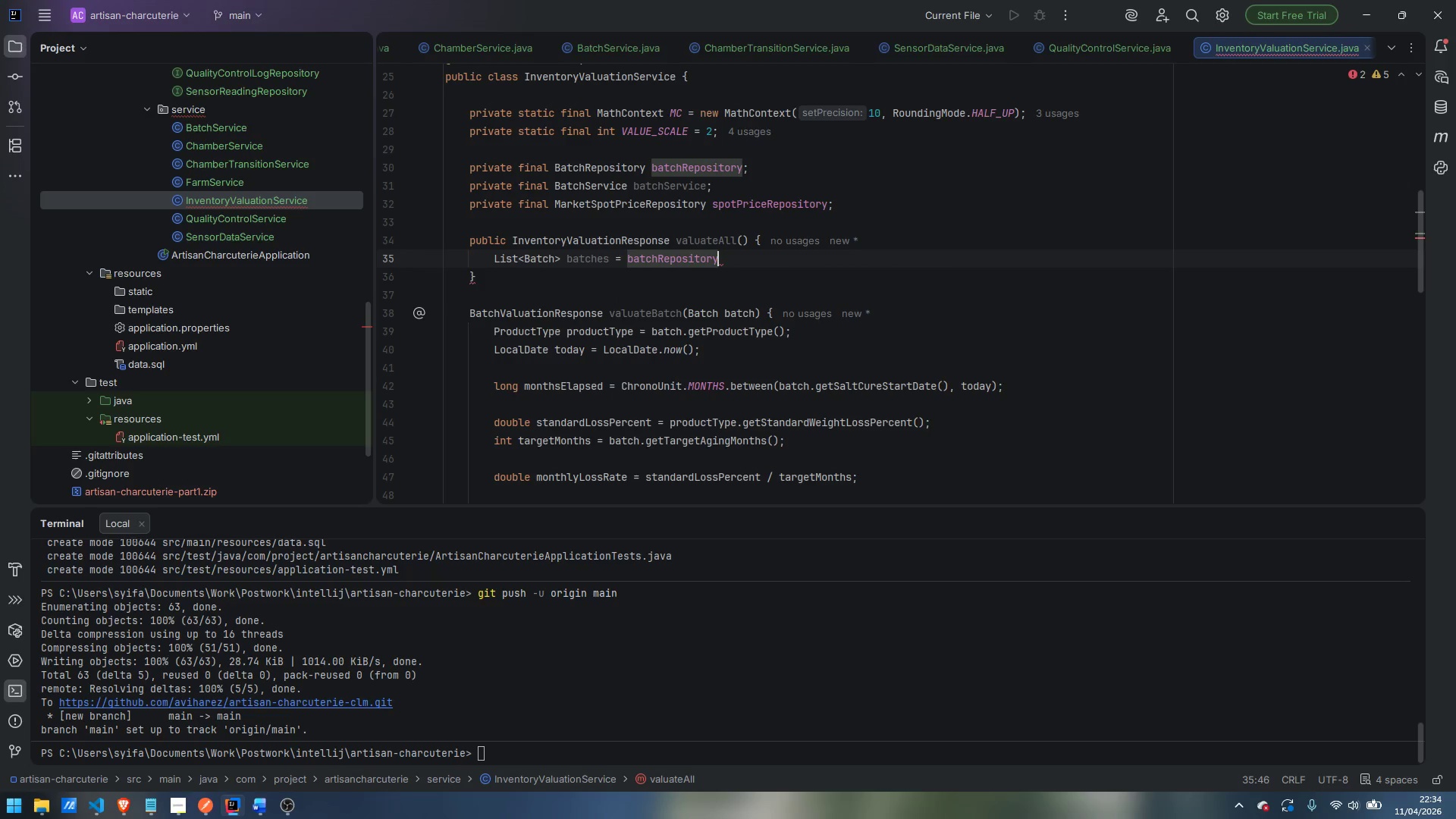 
type(.findAlla)
 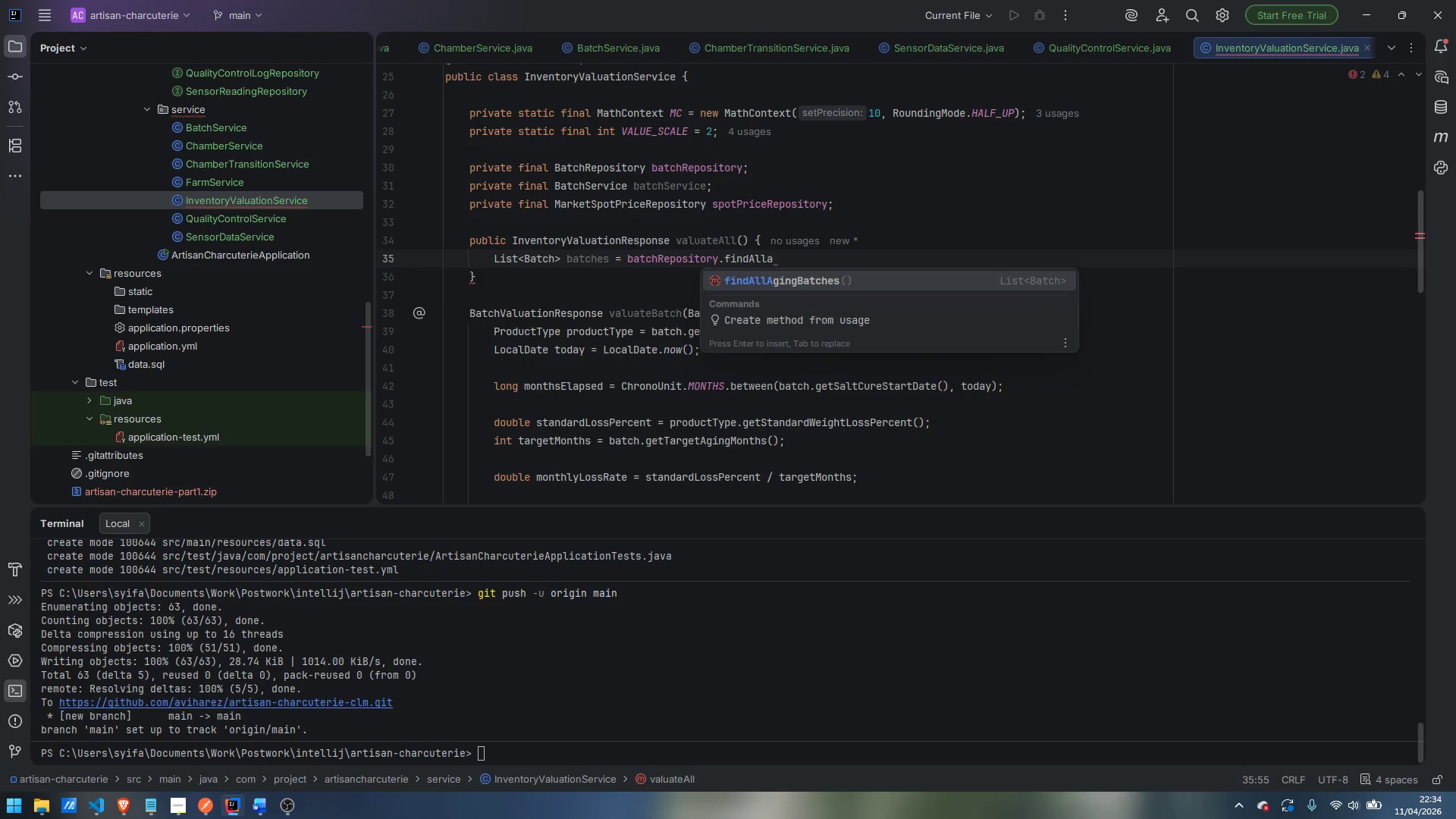 
key(Enter)
 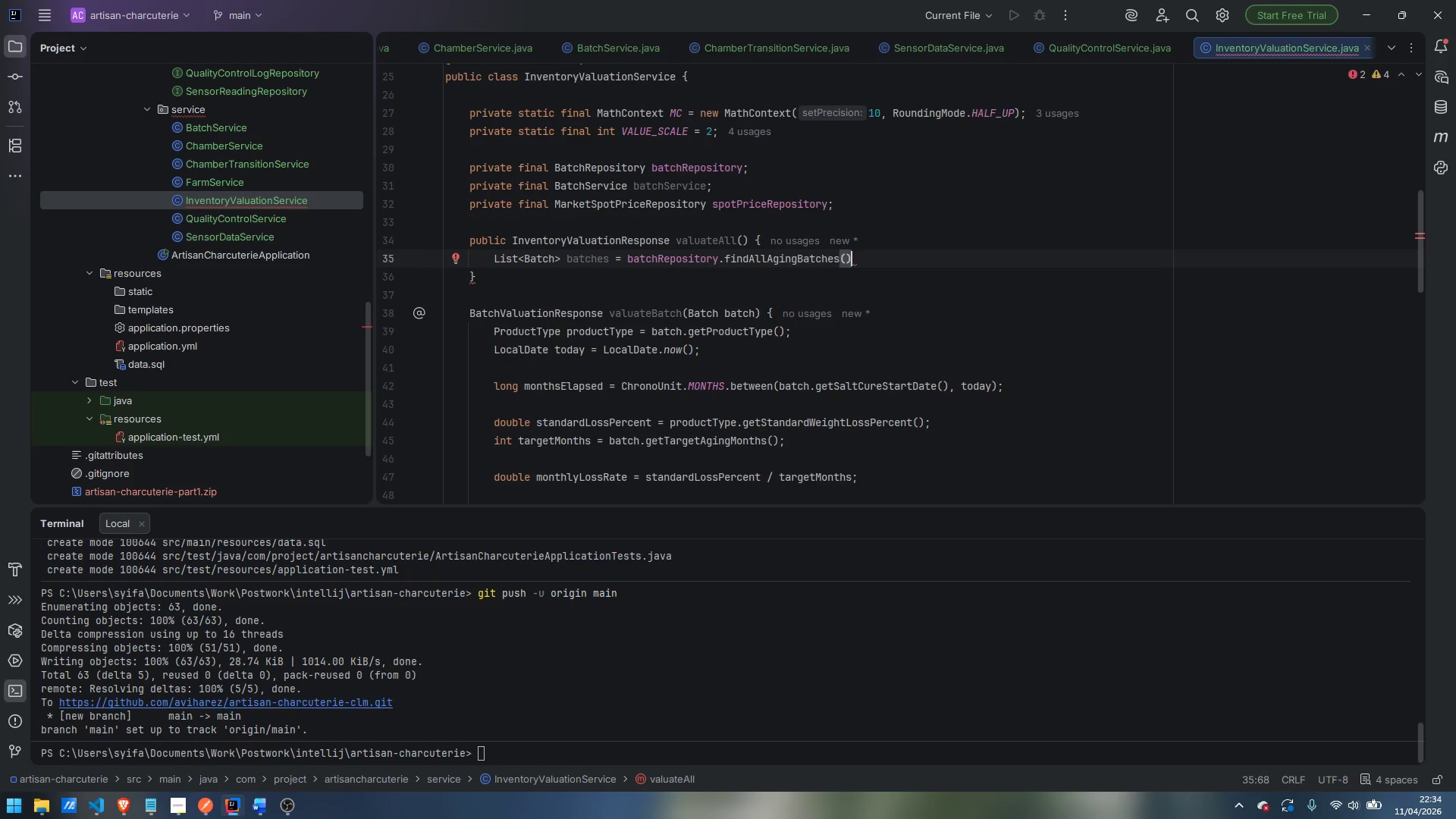 
key(Semicolon)
 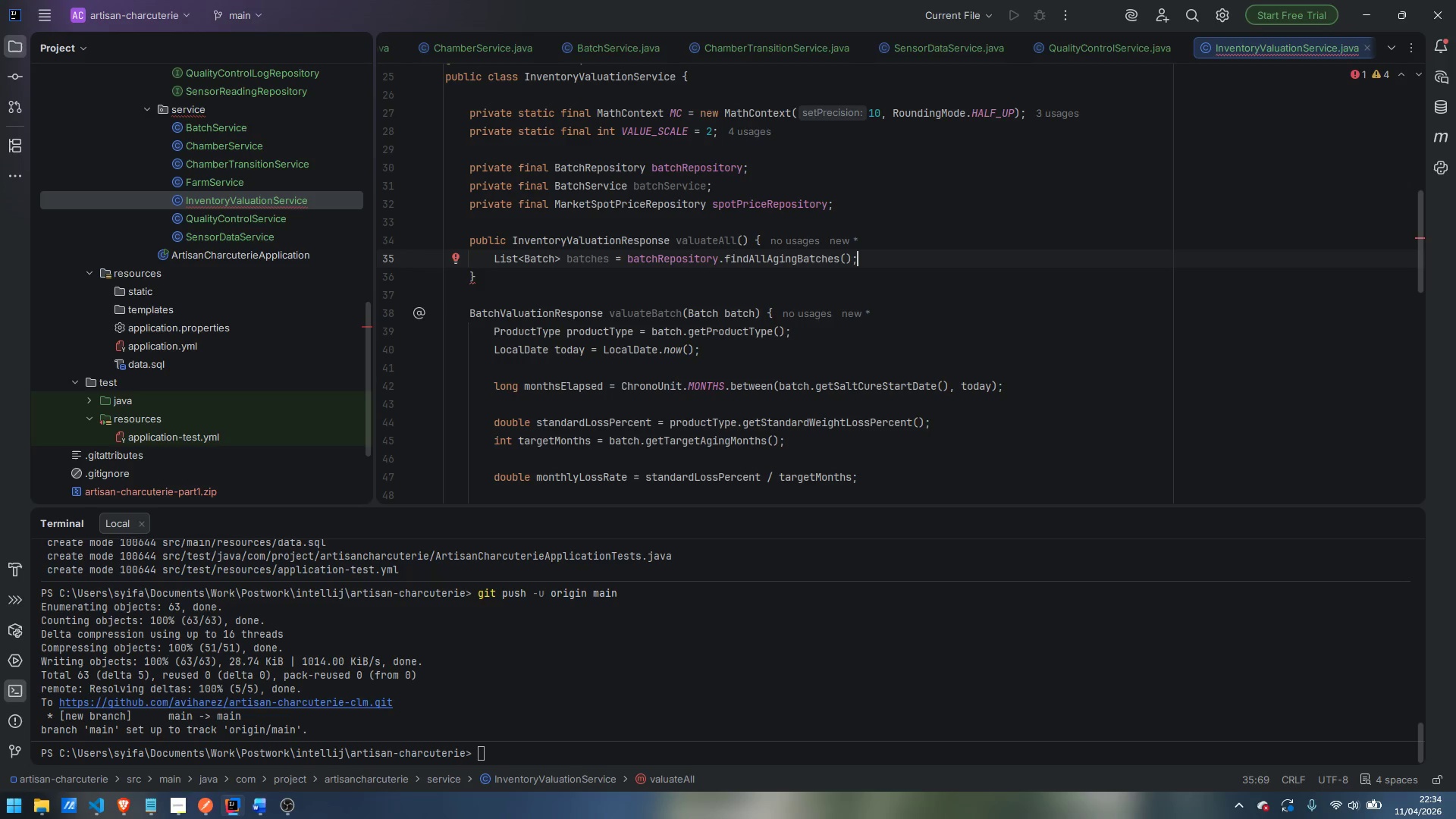 
key(Enter)
 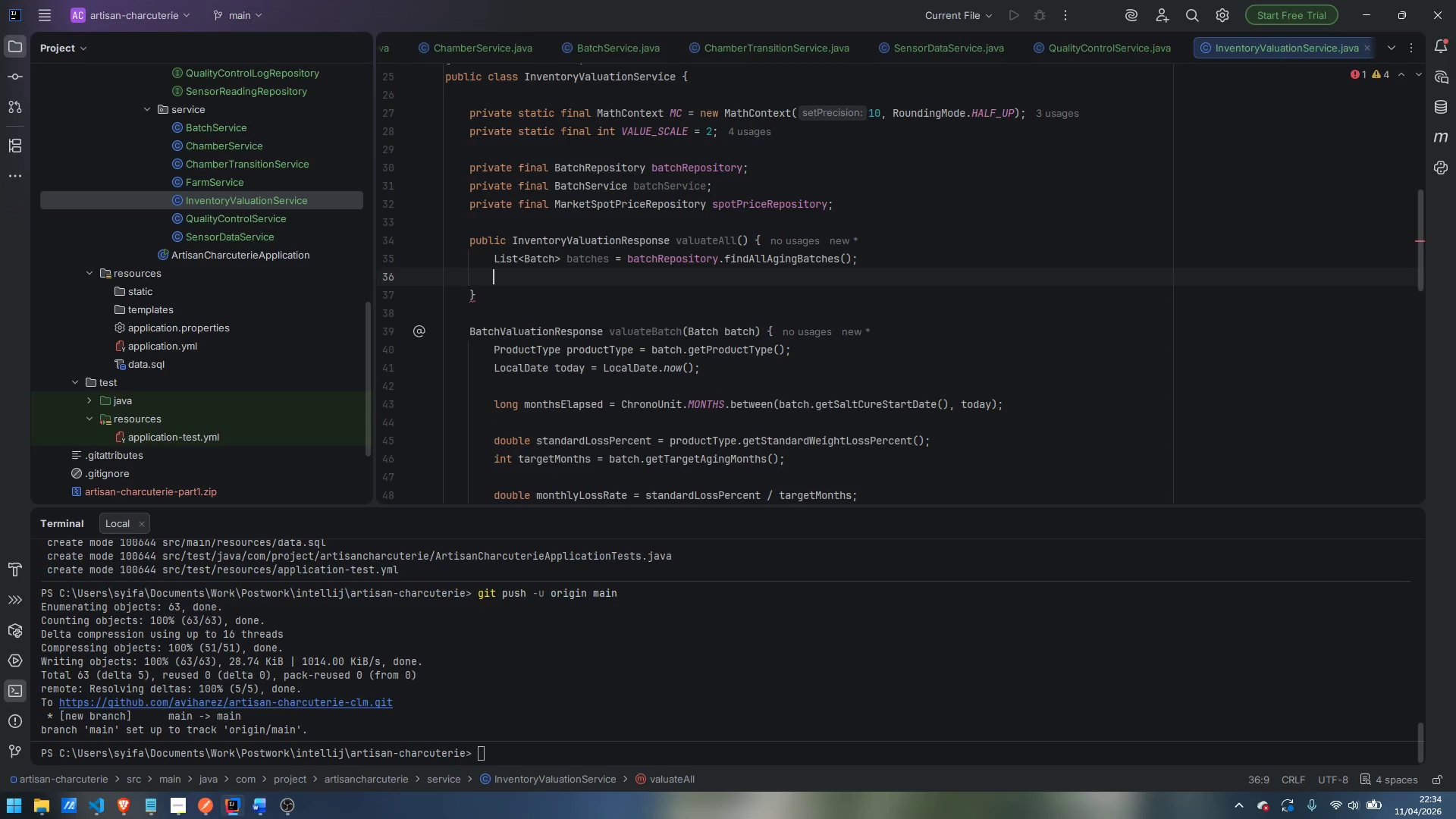 
type(List<batchVa)
 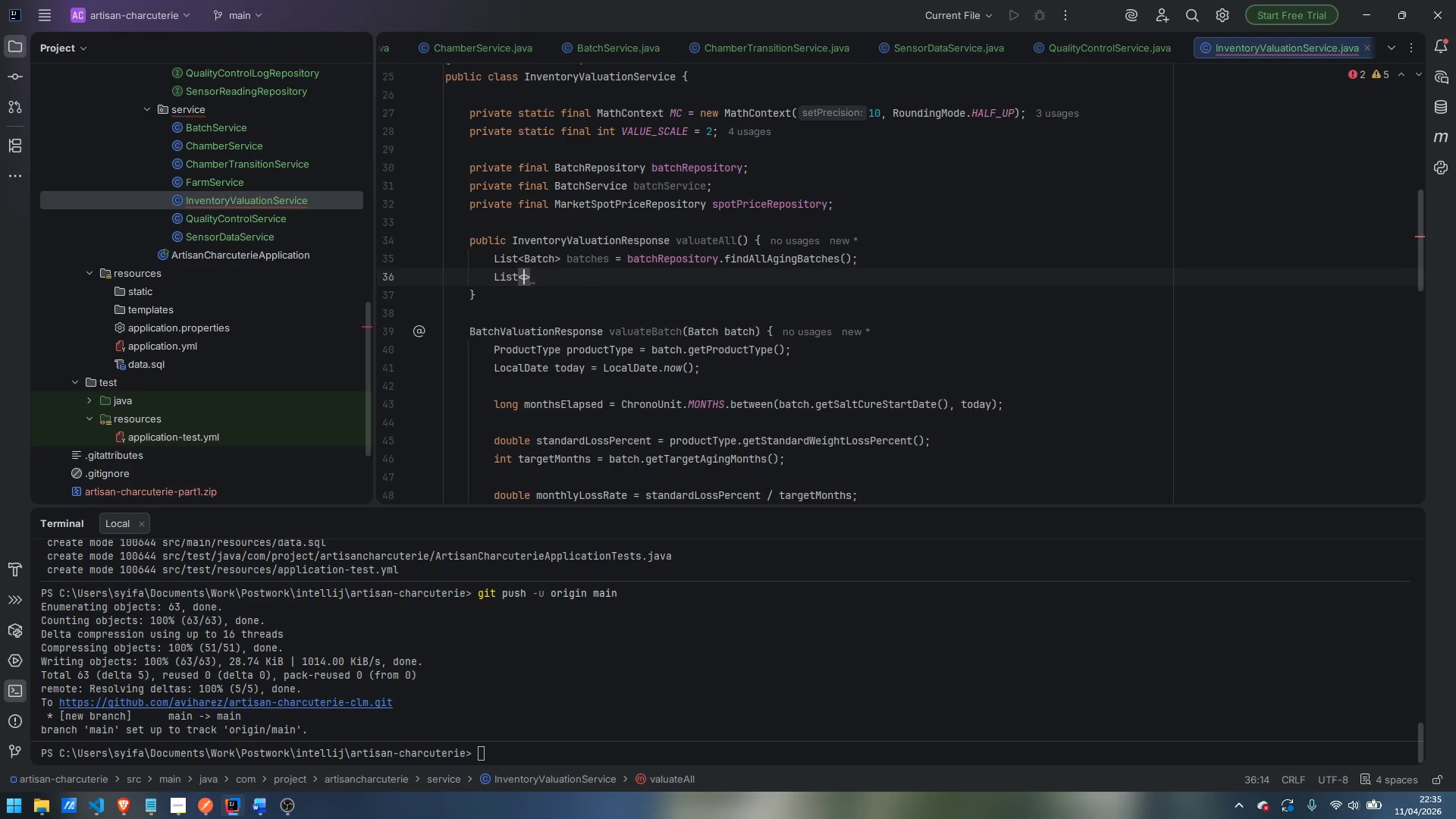 
key(Control+Backspace)
 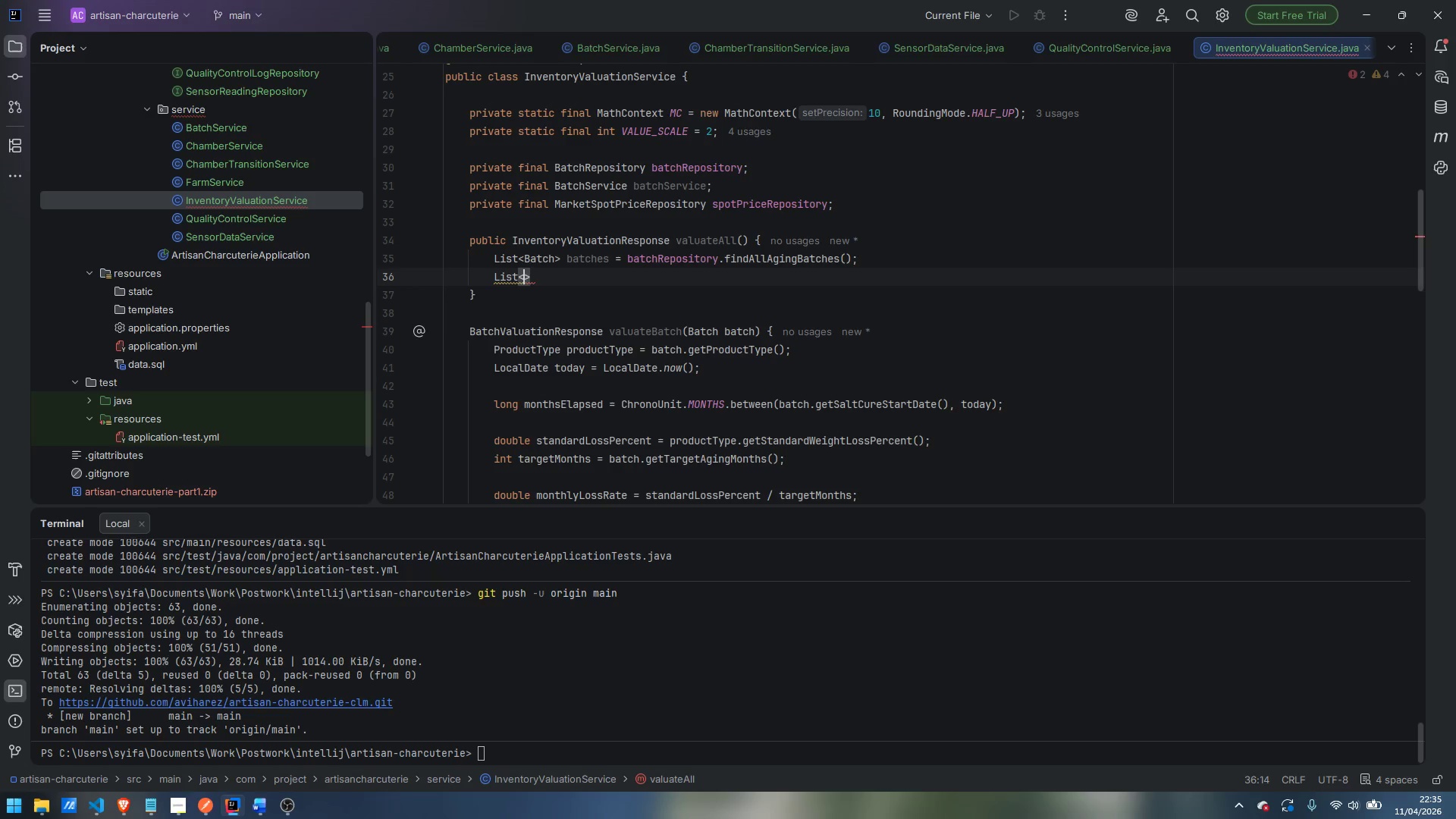 
type(BatchValu)
 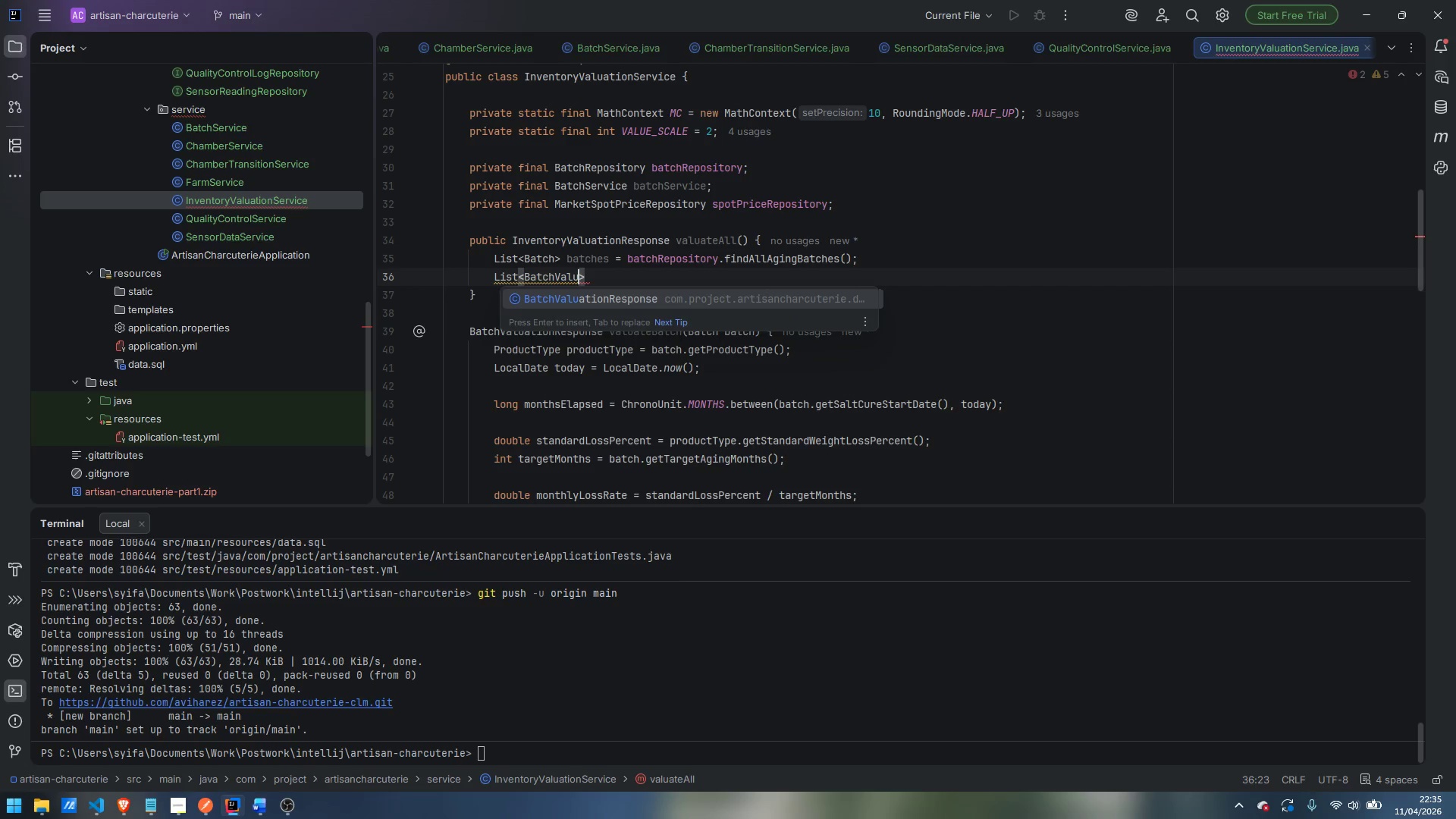 
key(Enter)
 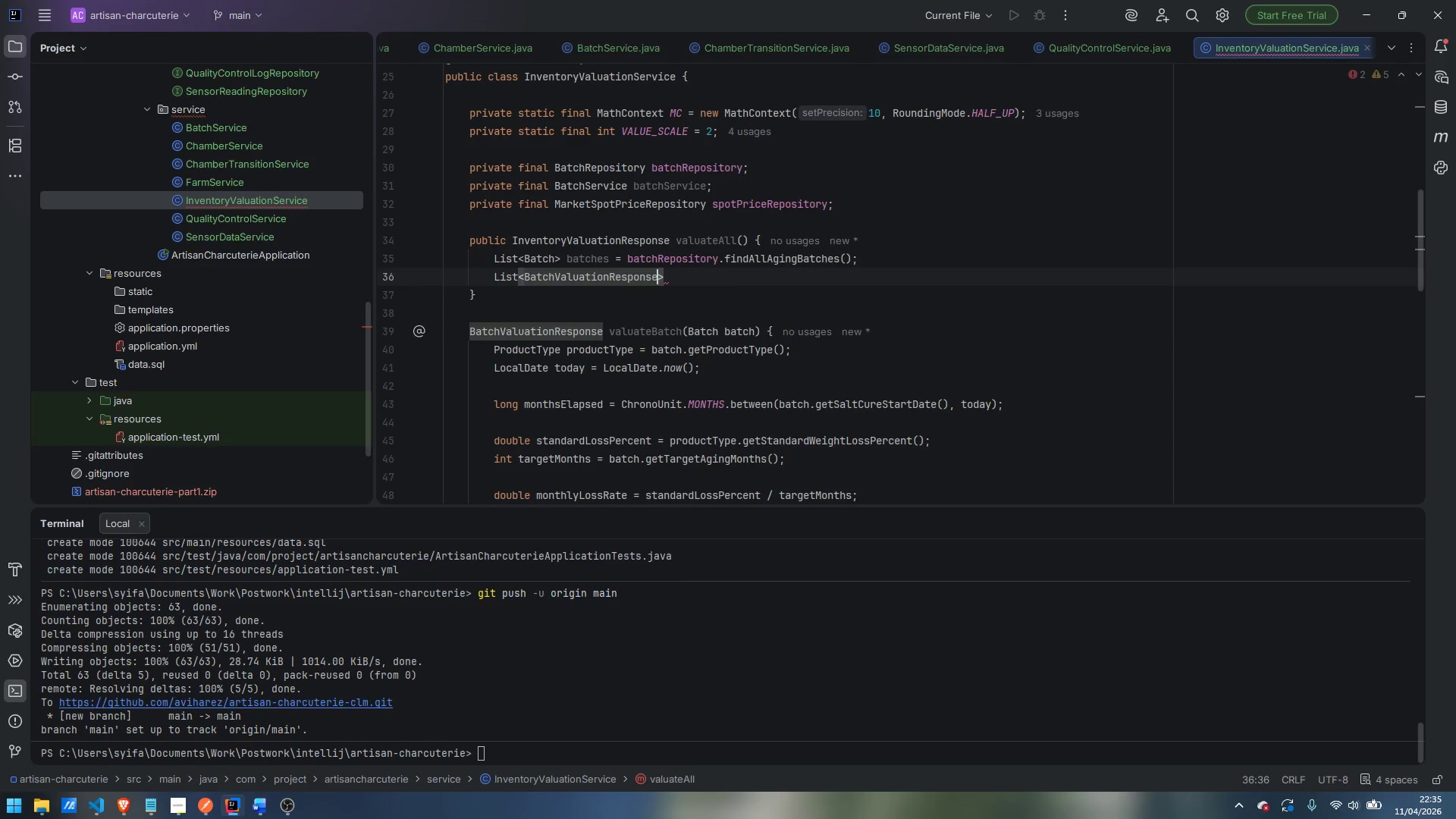 
key(ArrowRight)
 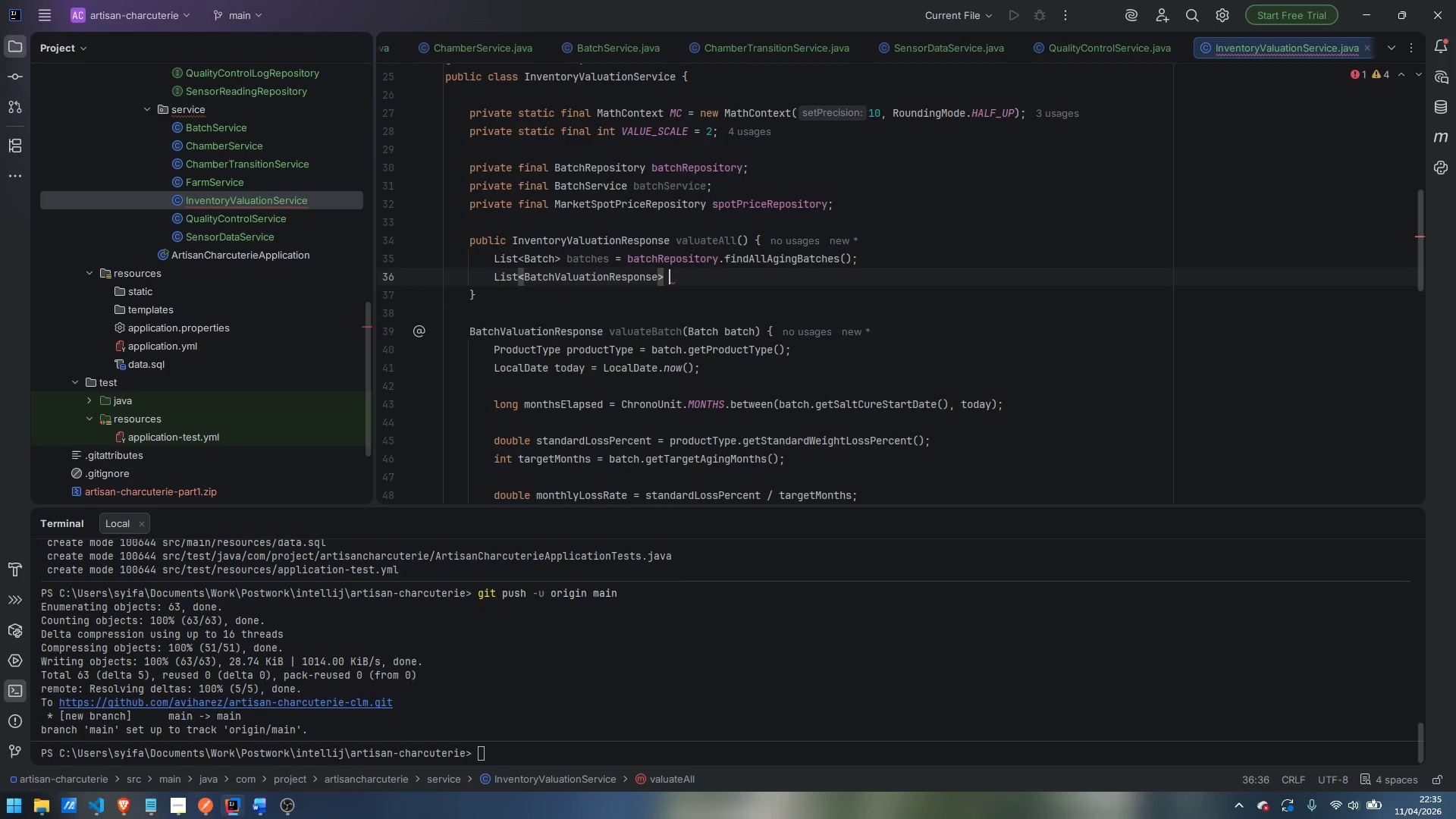 
type( valuations = bat)
 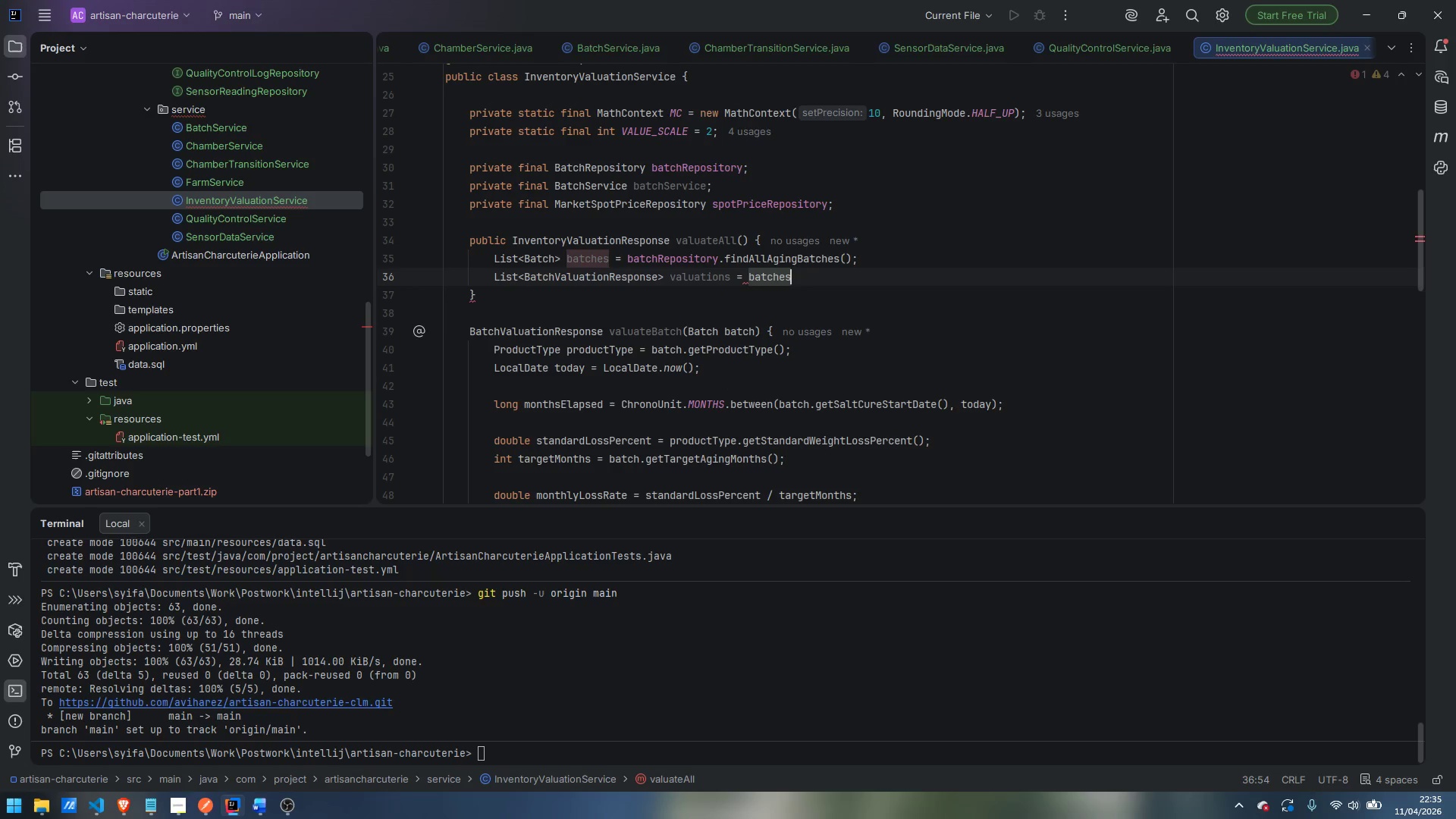 
key(Enter)
 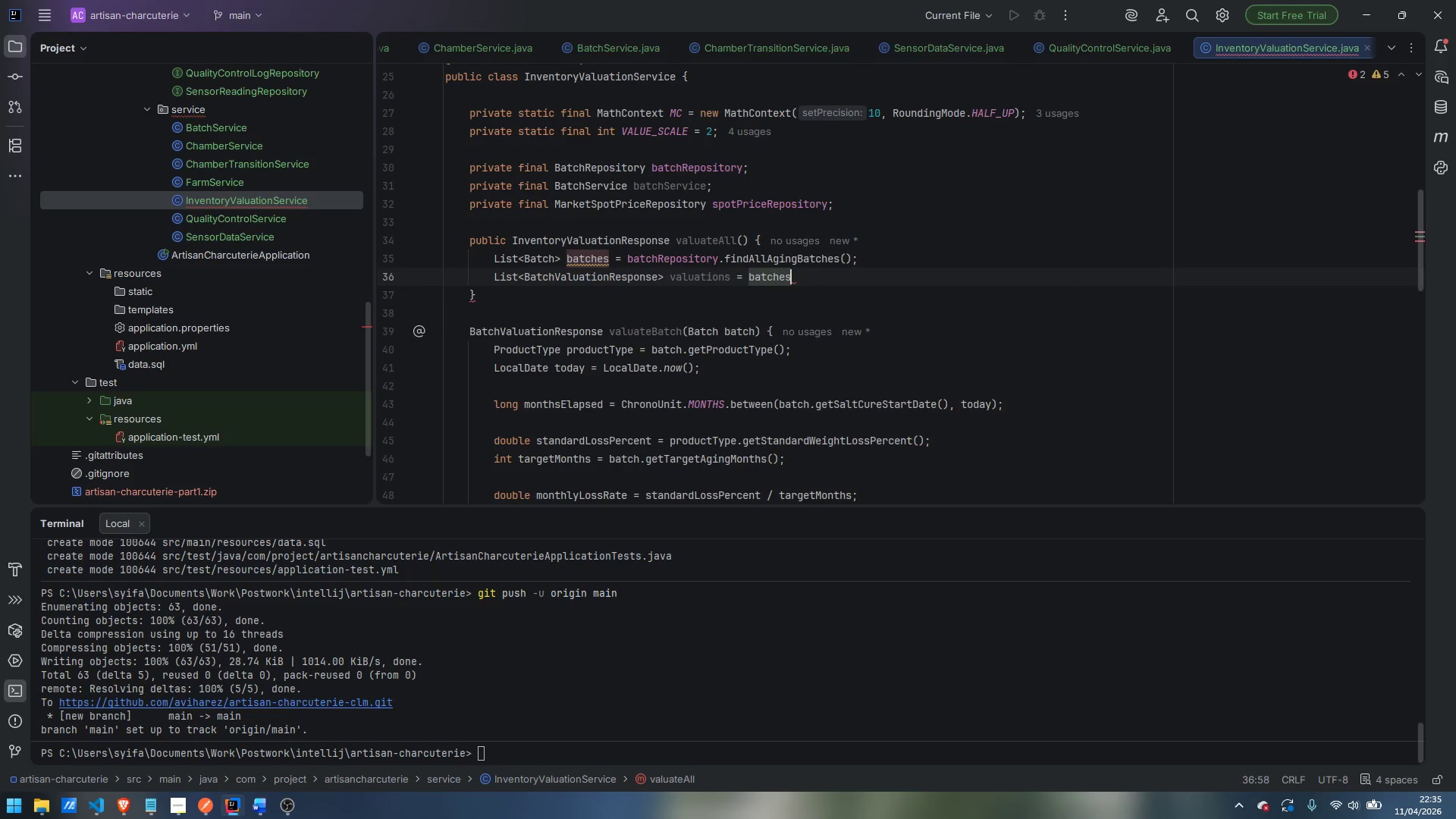 
type(.stre)
 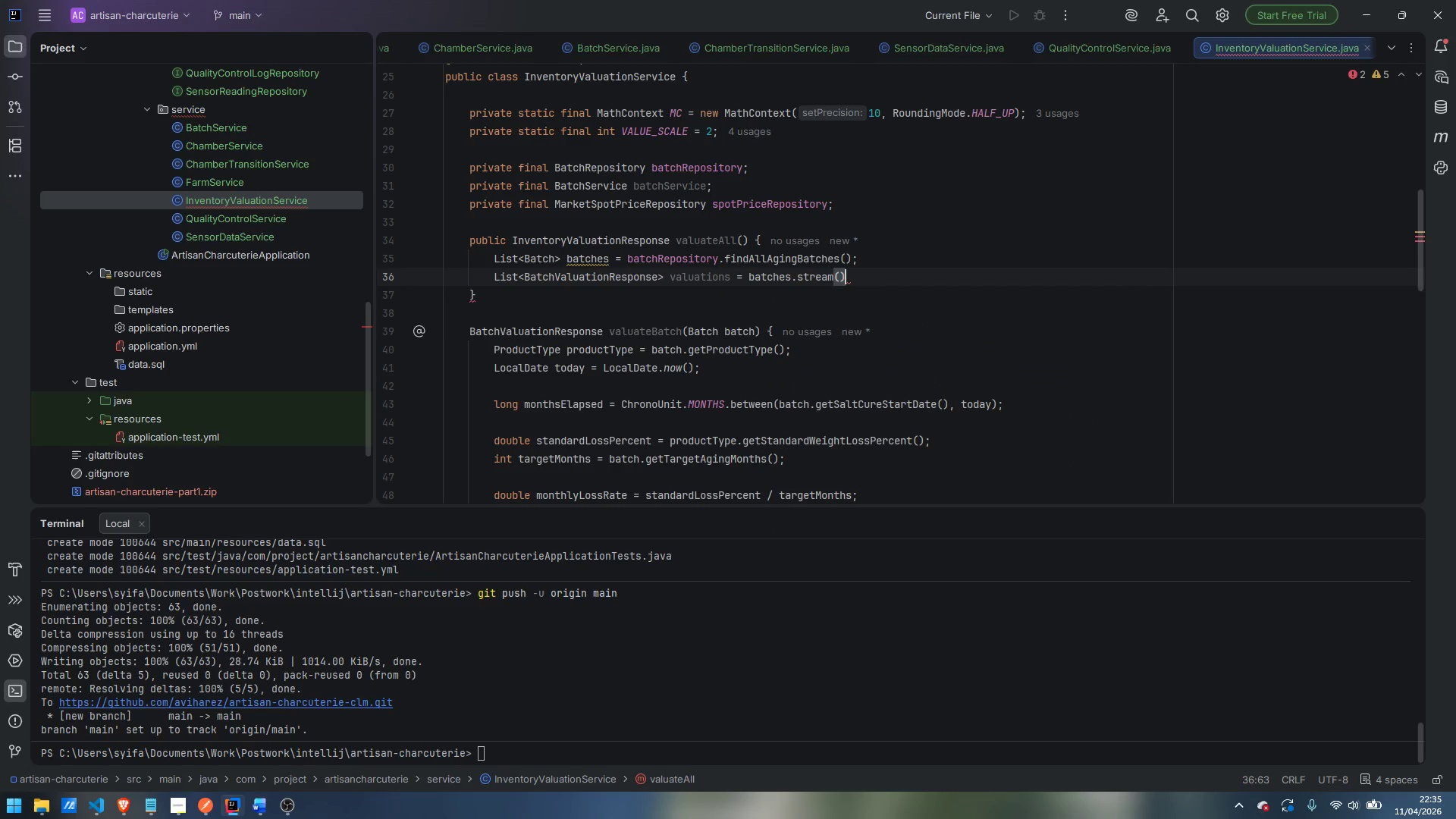 
key(Enter)
 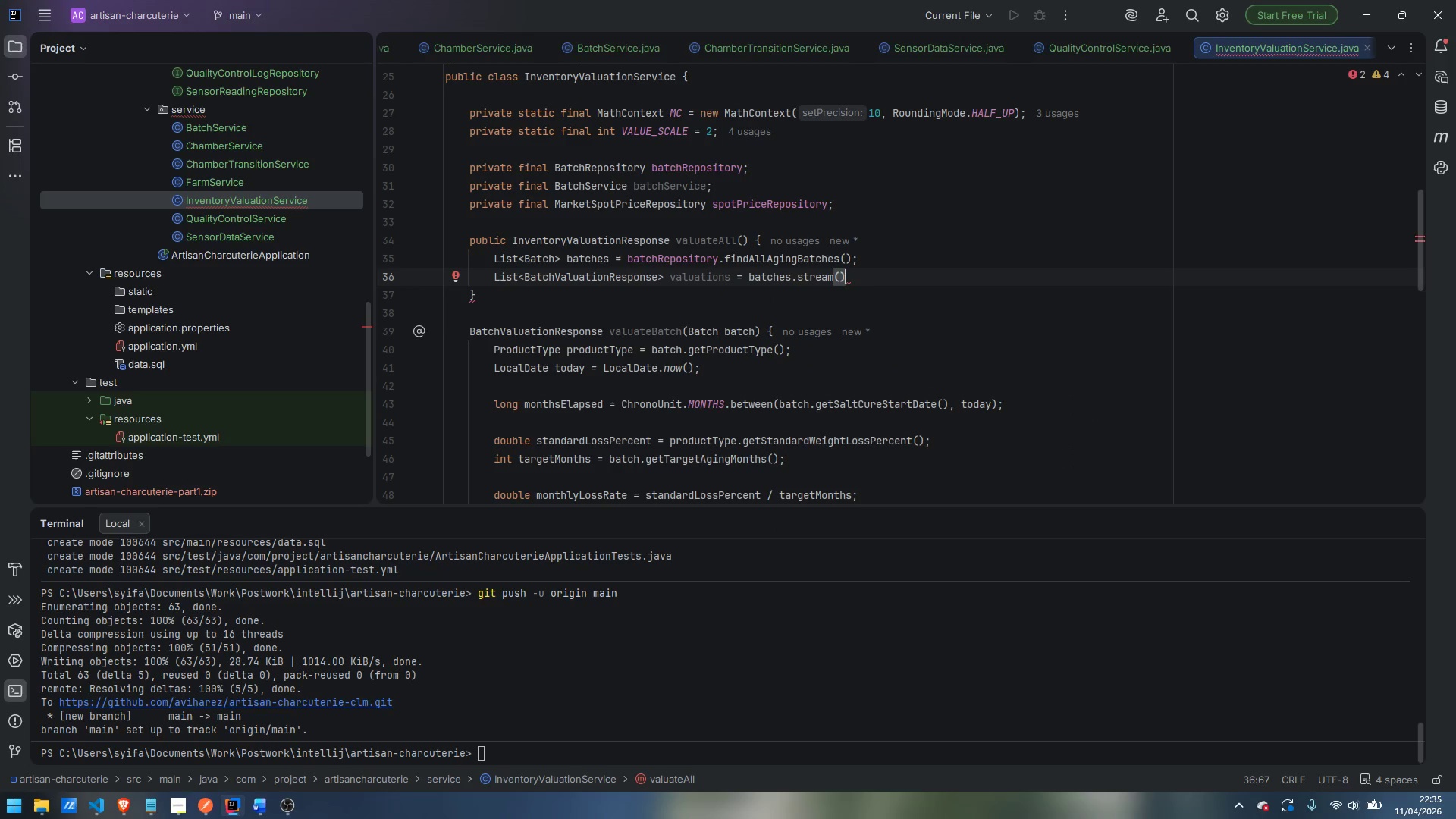 
key(Enter)
 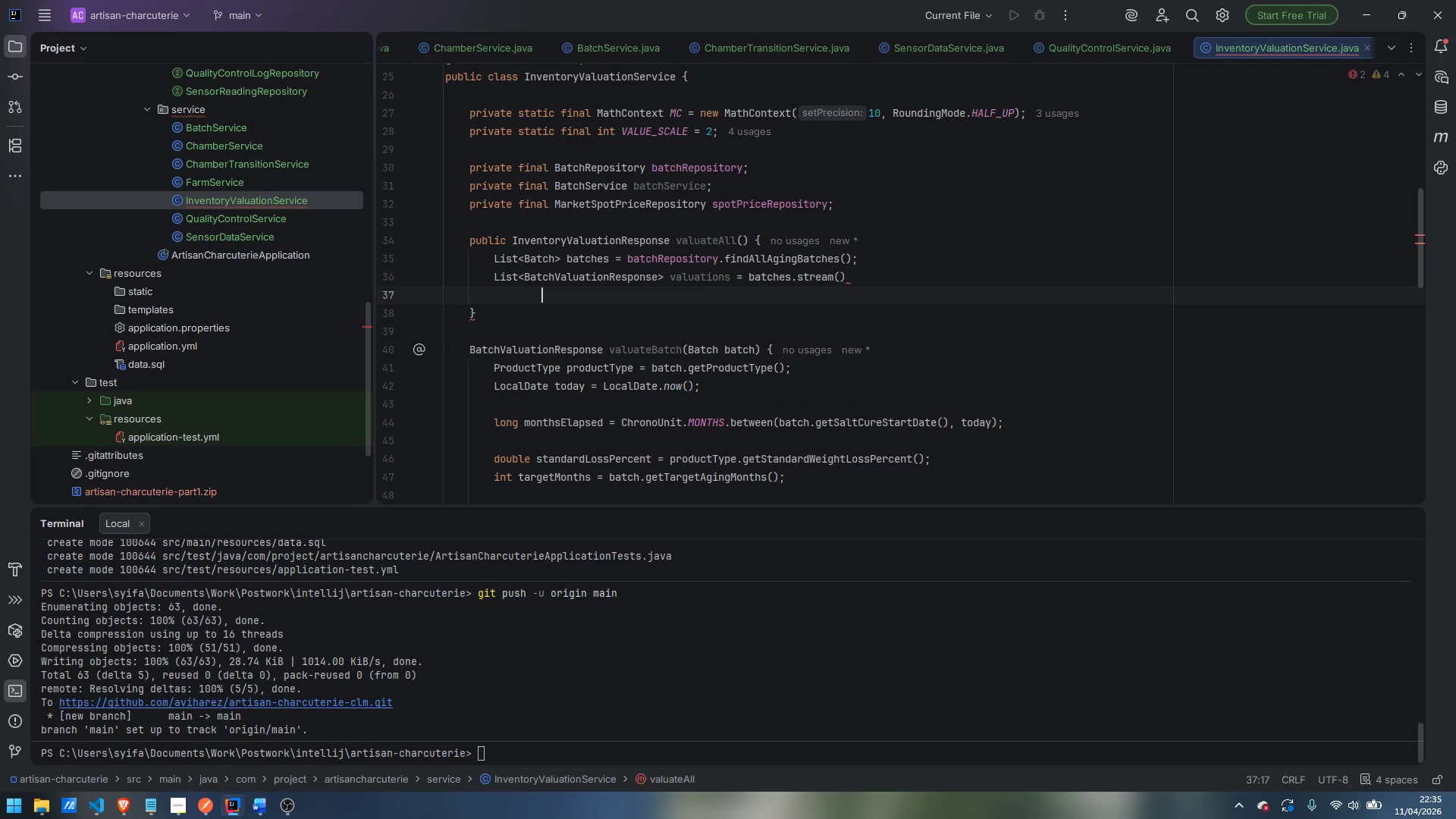 
type(.ma)
 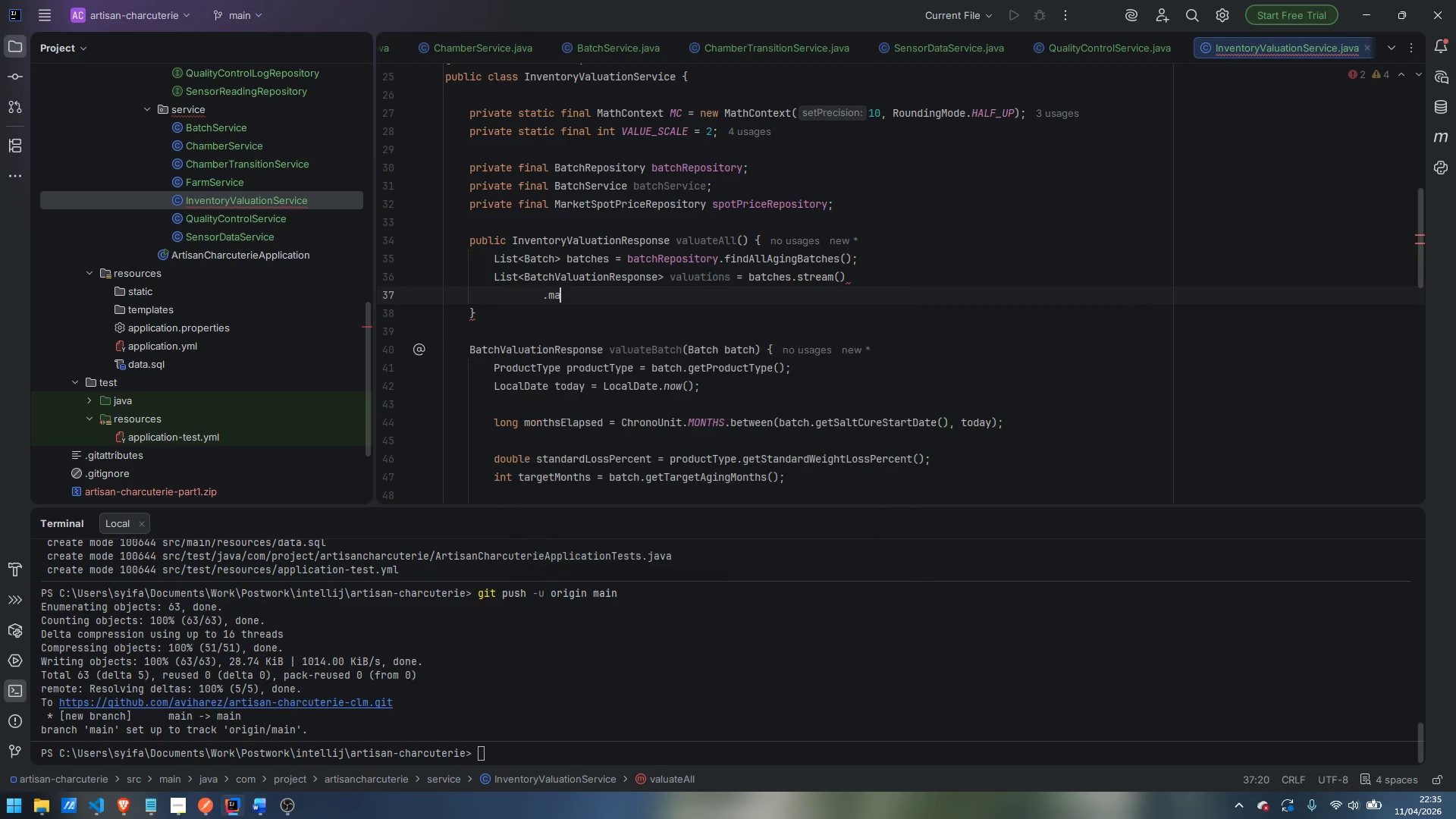 
key(Enter)
 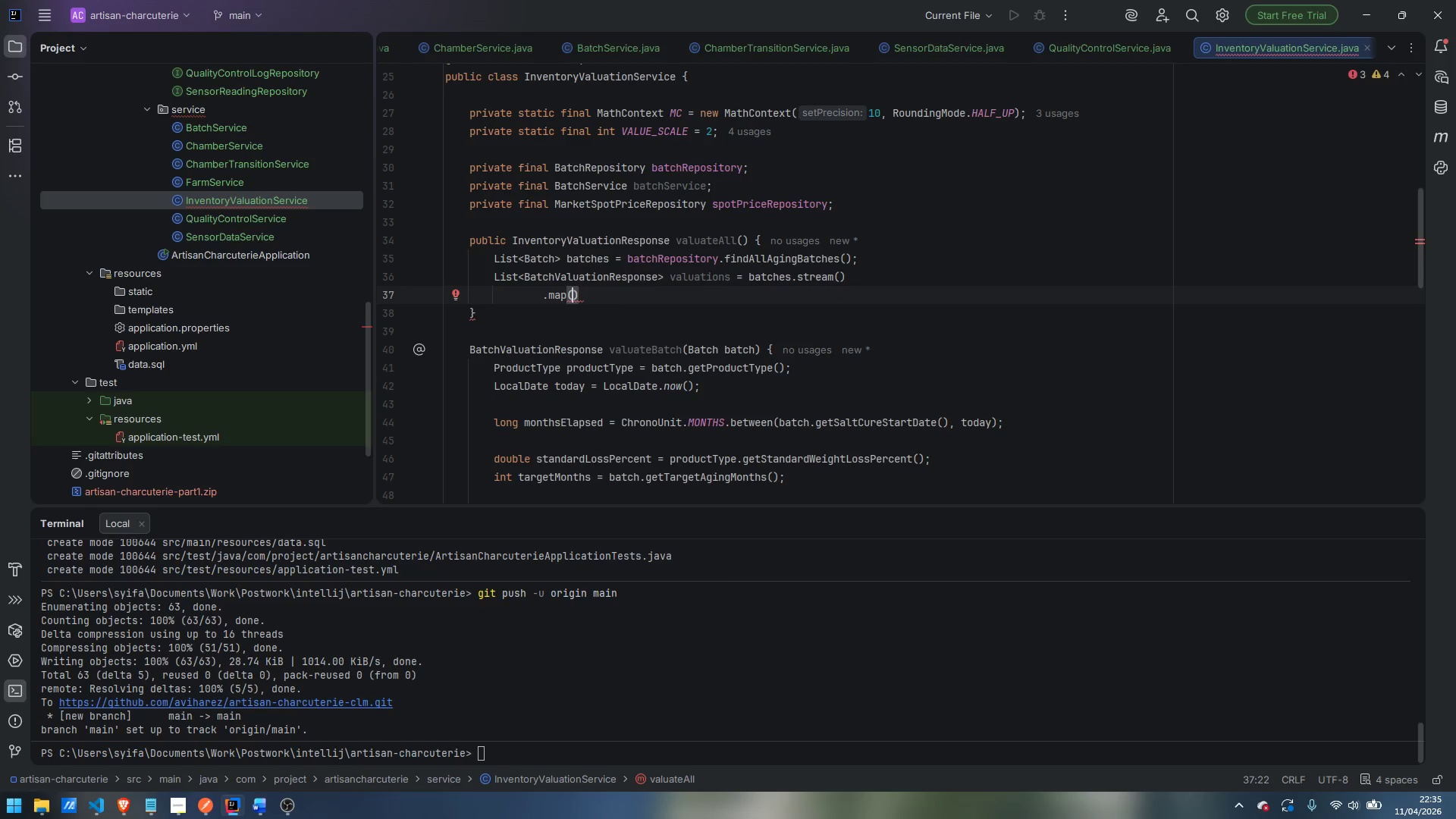 
type(thisd)
key(Backspace)
type(::)
 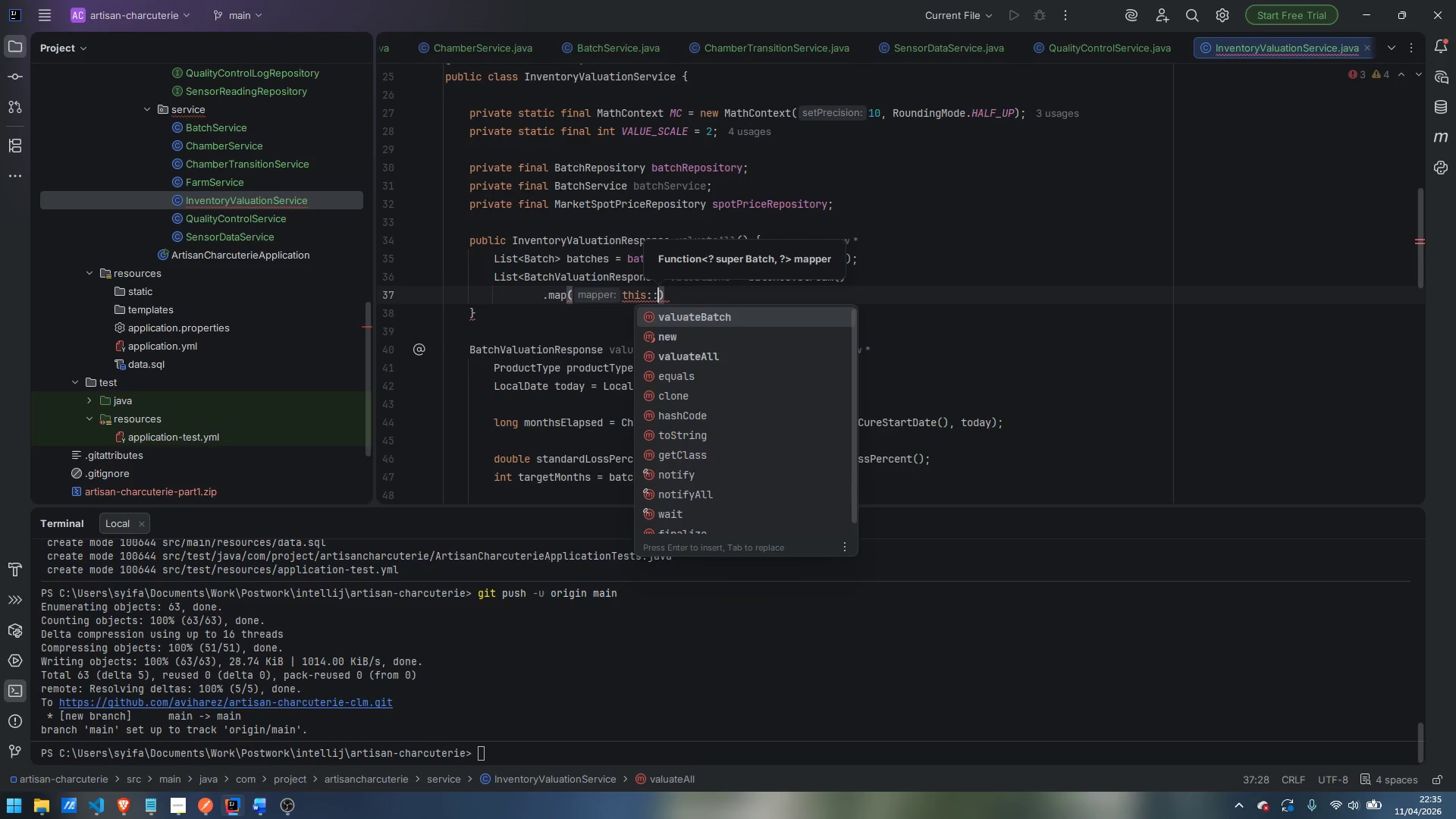 
key(Enter)
 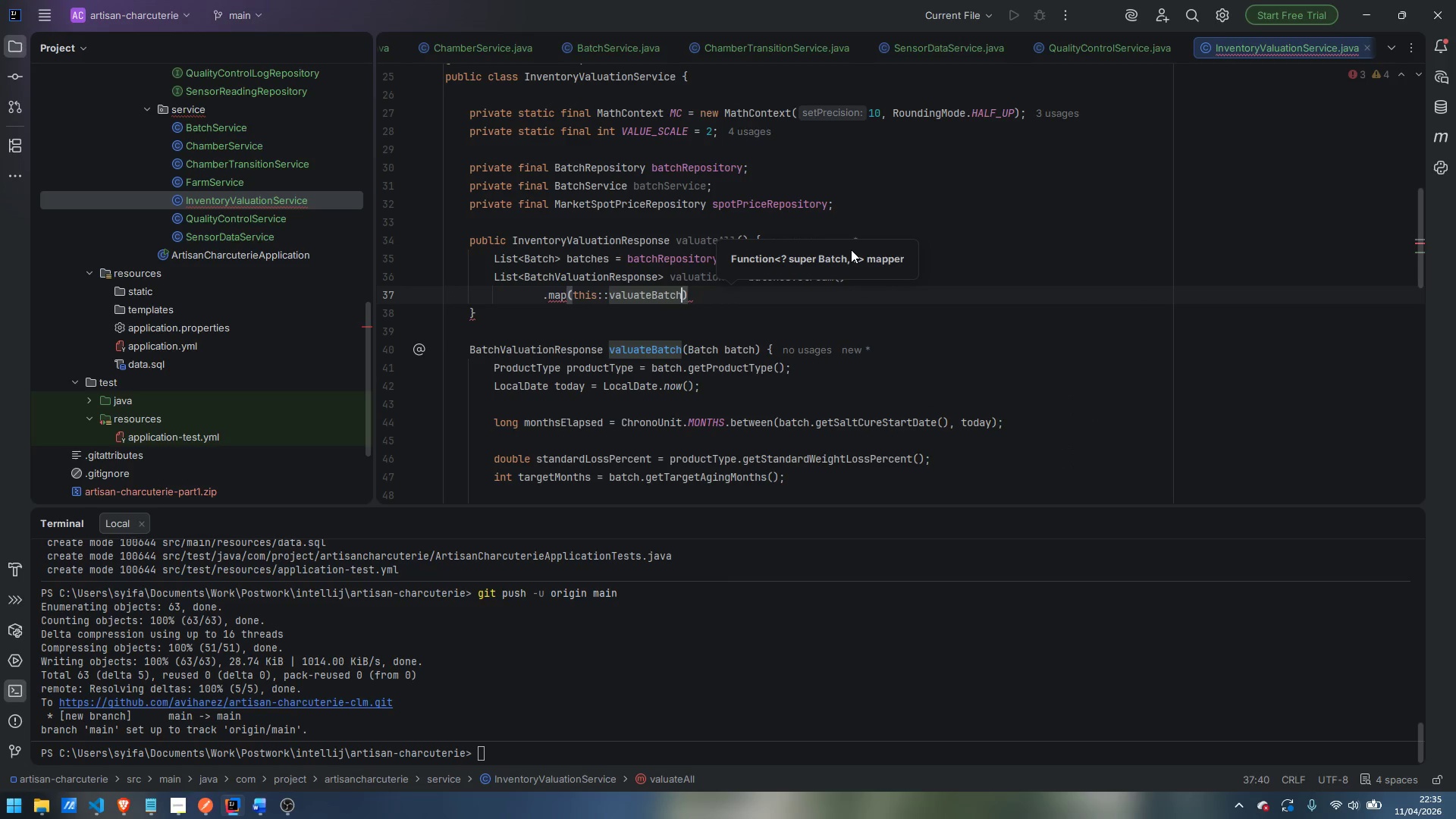 
key(ArrowRight)
 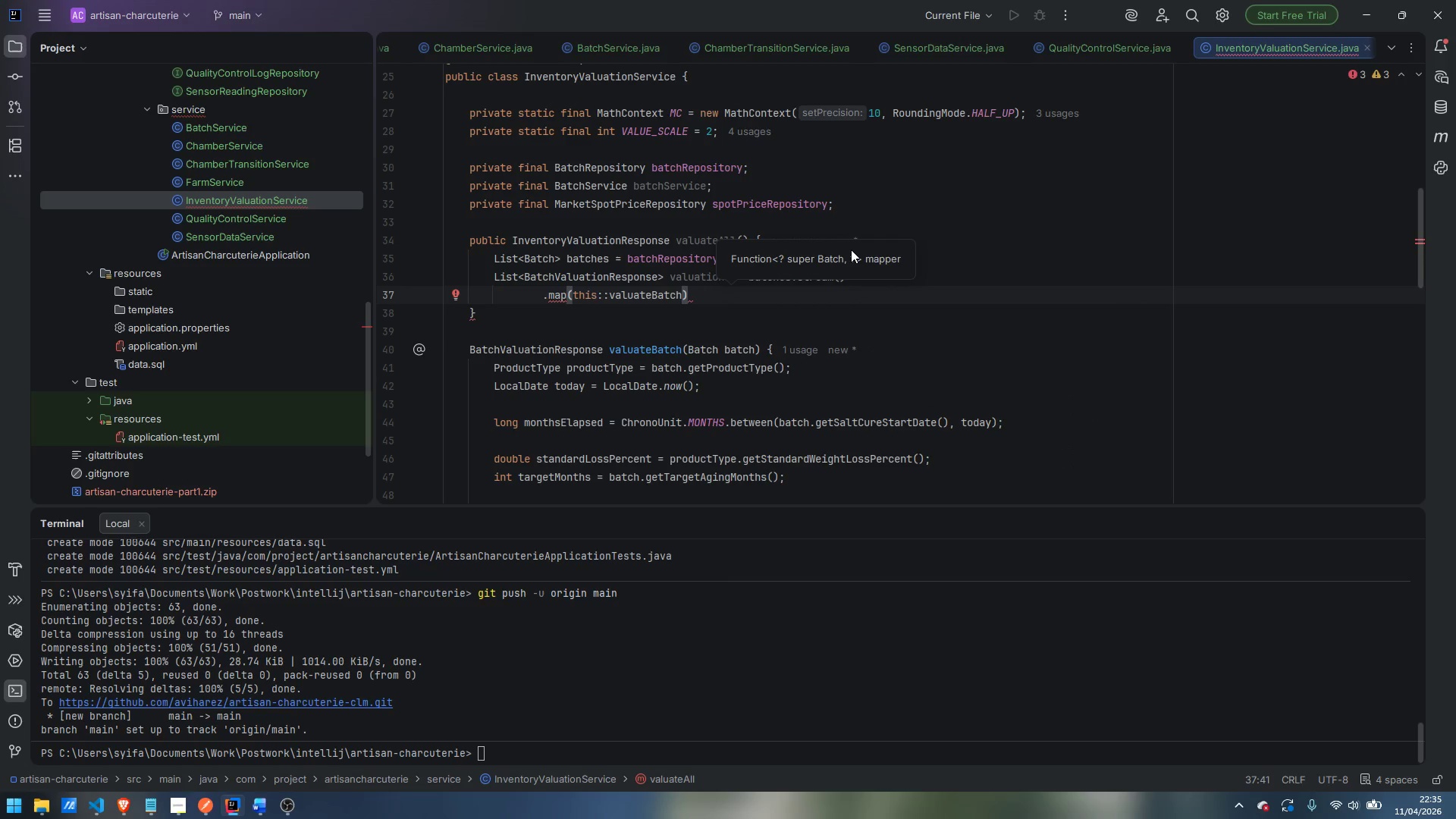 
key(Enter)
 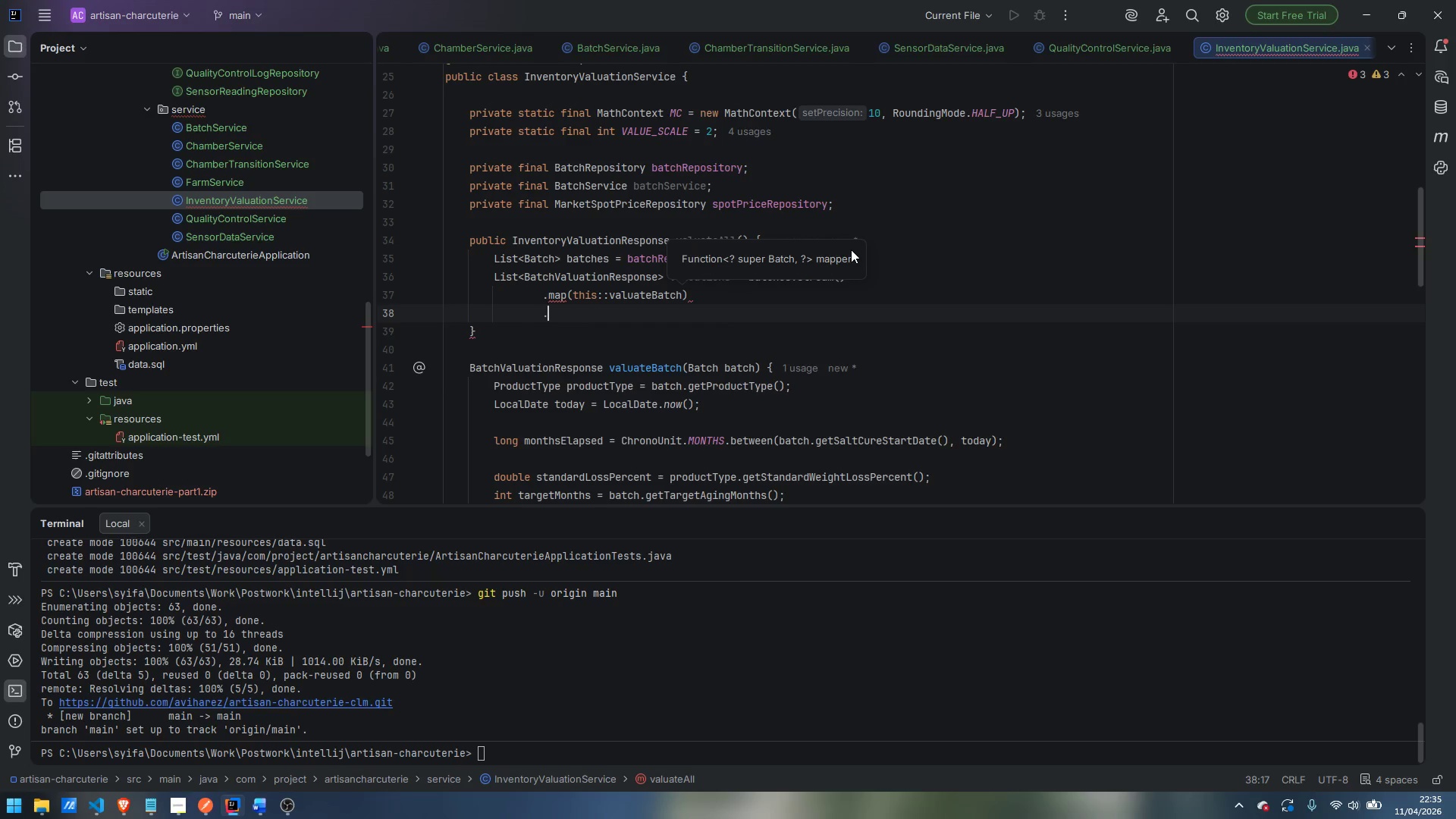 
type(.toL)
 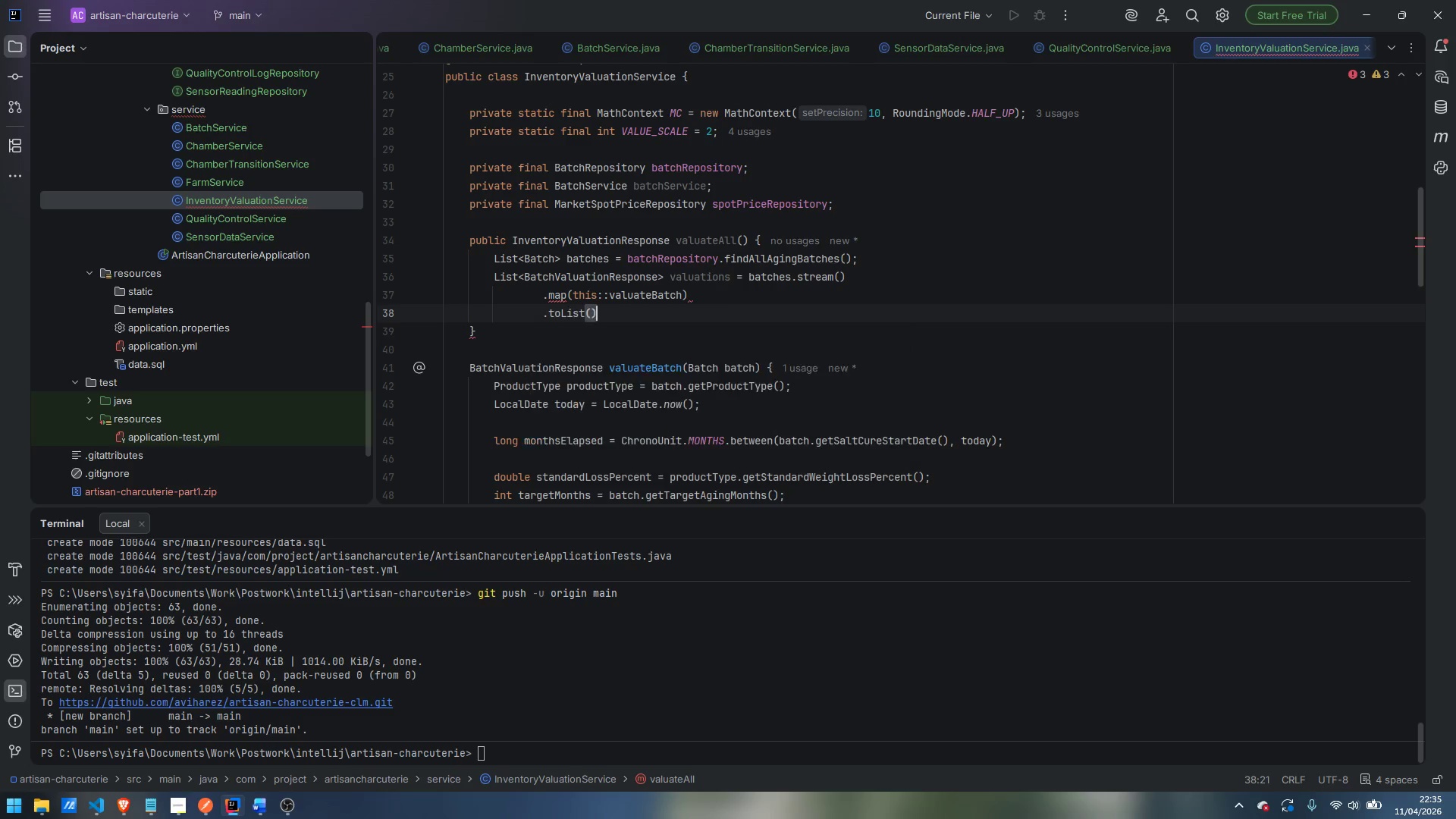 
key(Enter)
 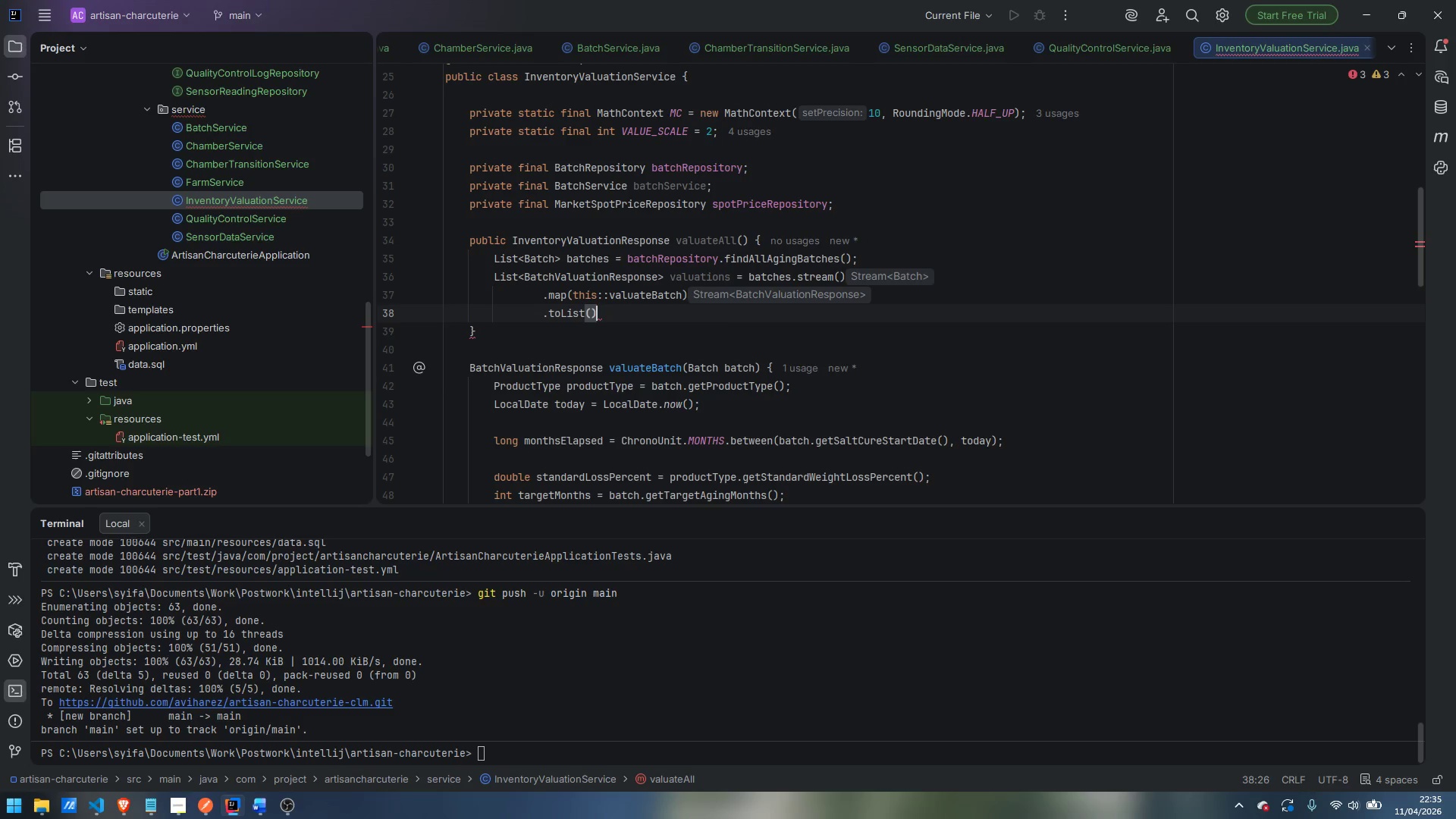 
key(Semicolon)
 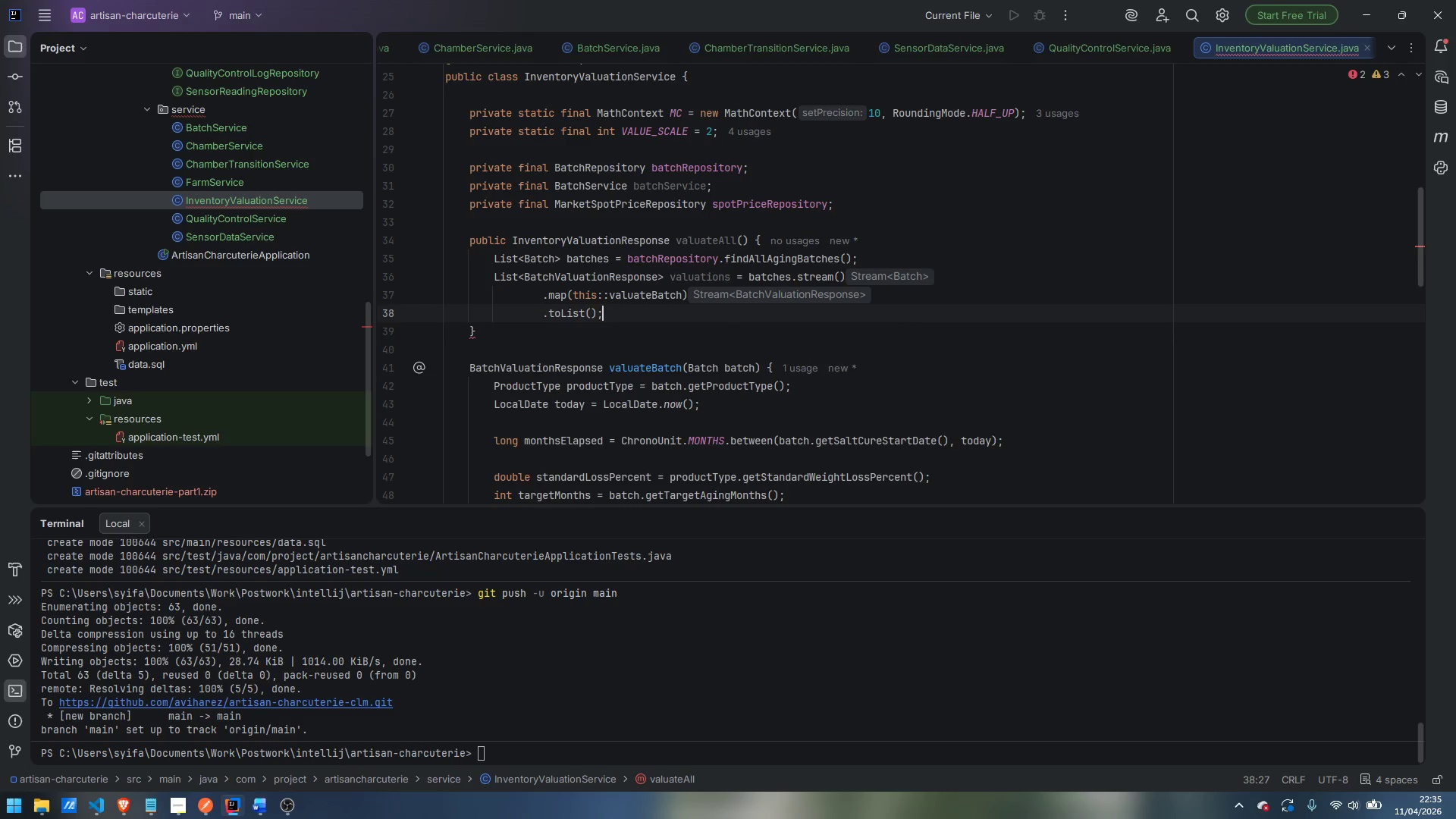 
key(Enter)
 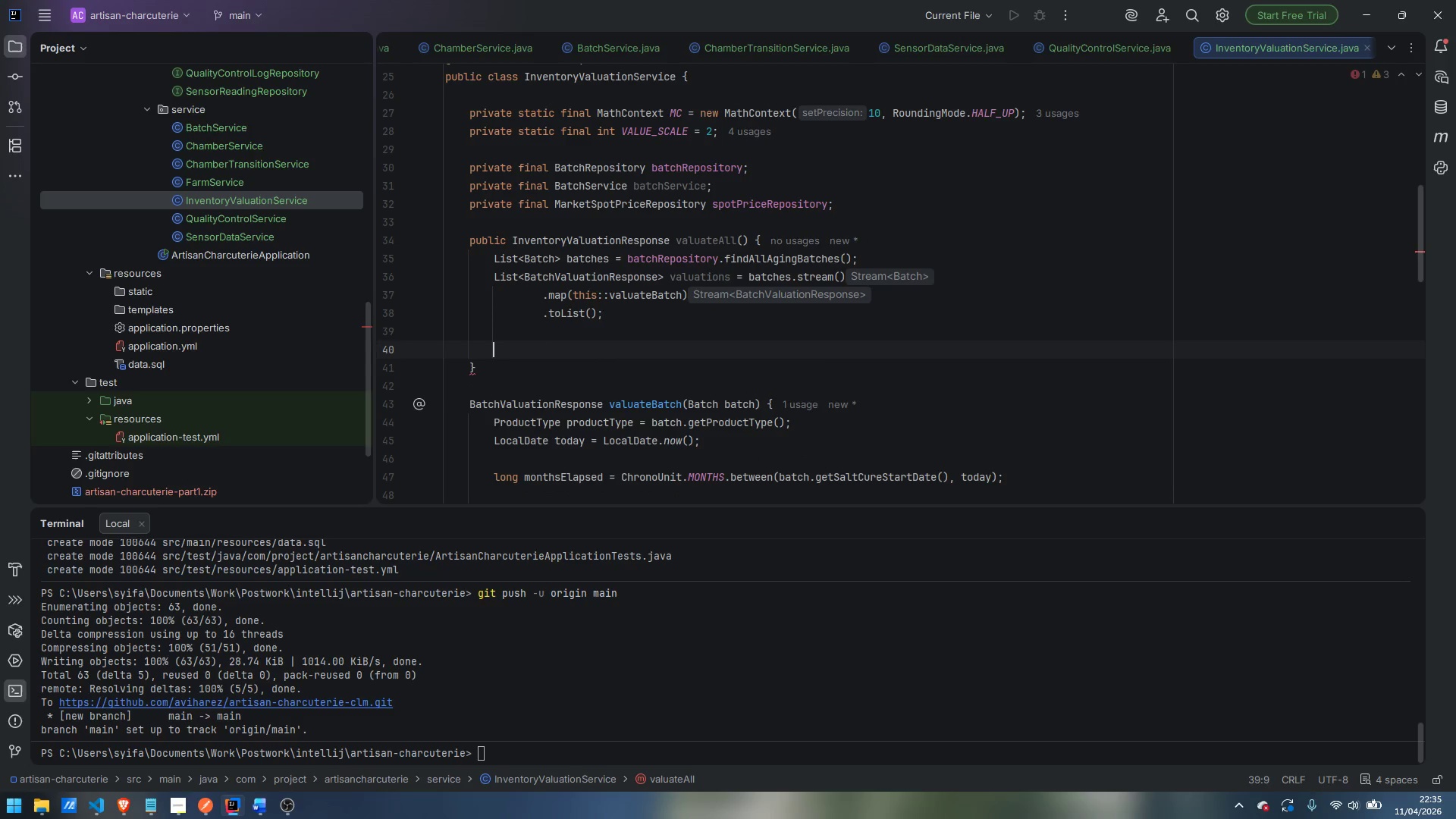 
key(Enter)
 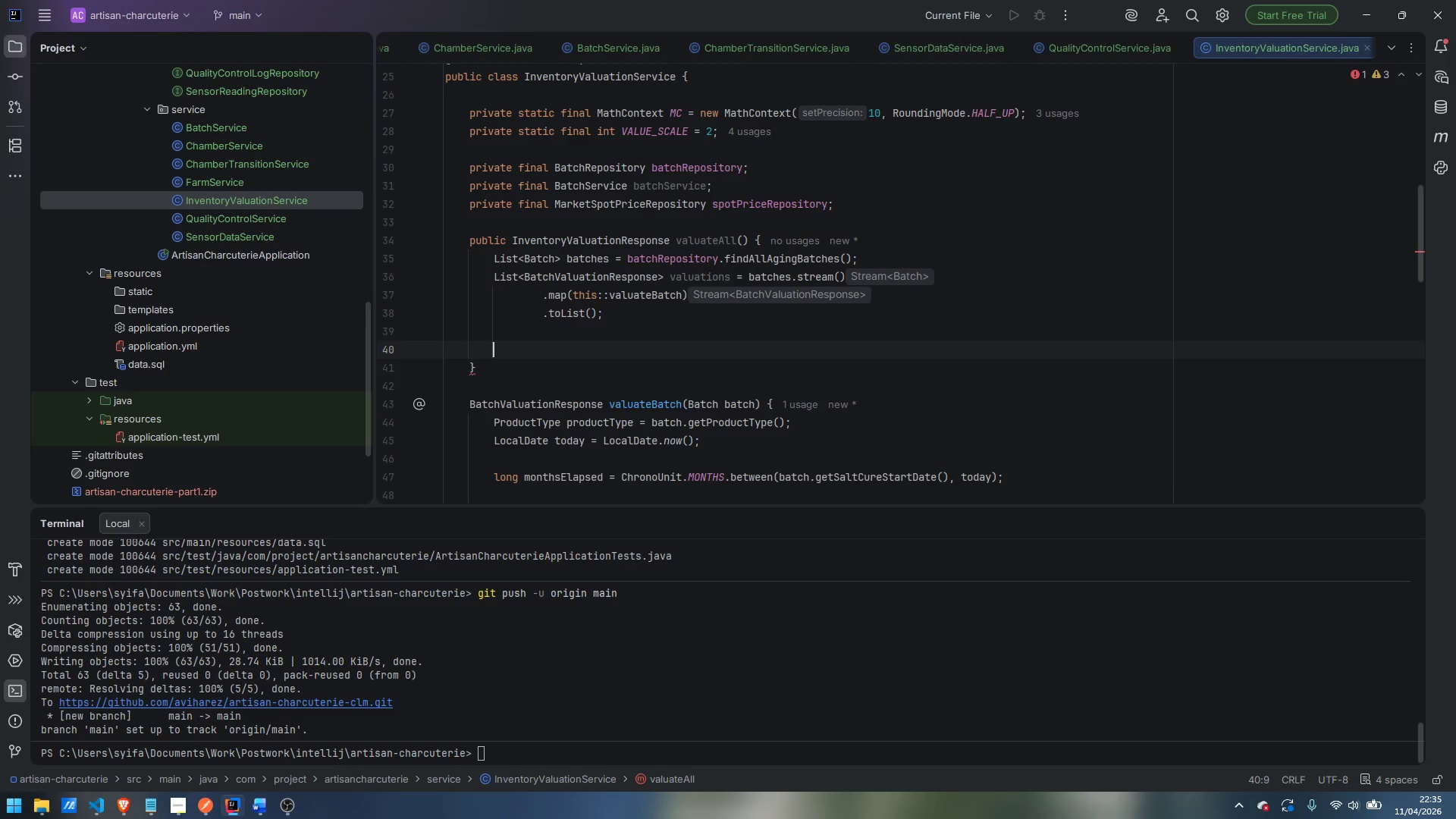 
type(big)
key(Backspace)
key(Backspace)
key(Backspace)
type(BigDecimal)
 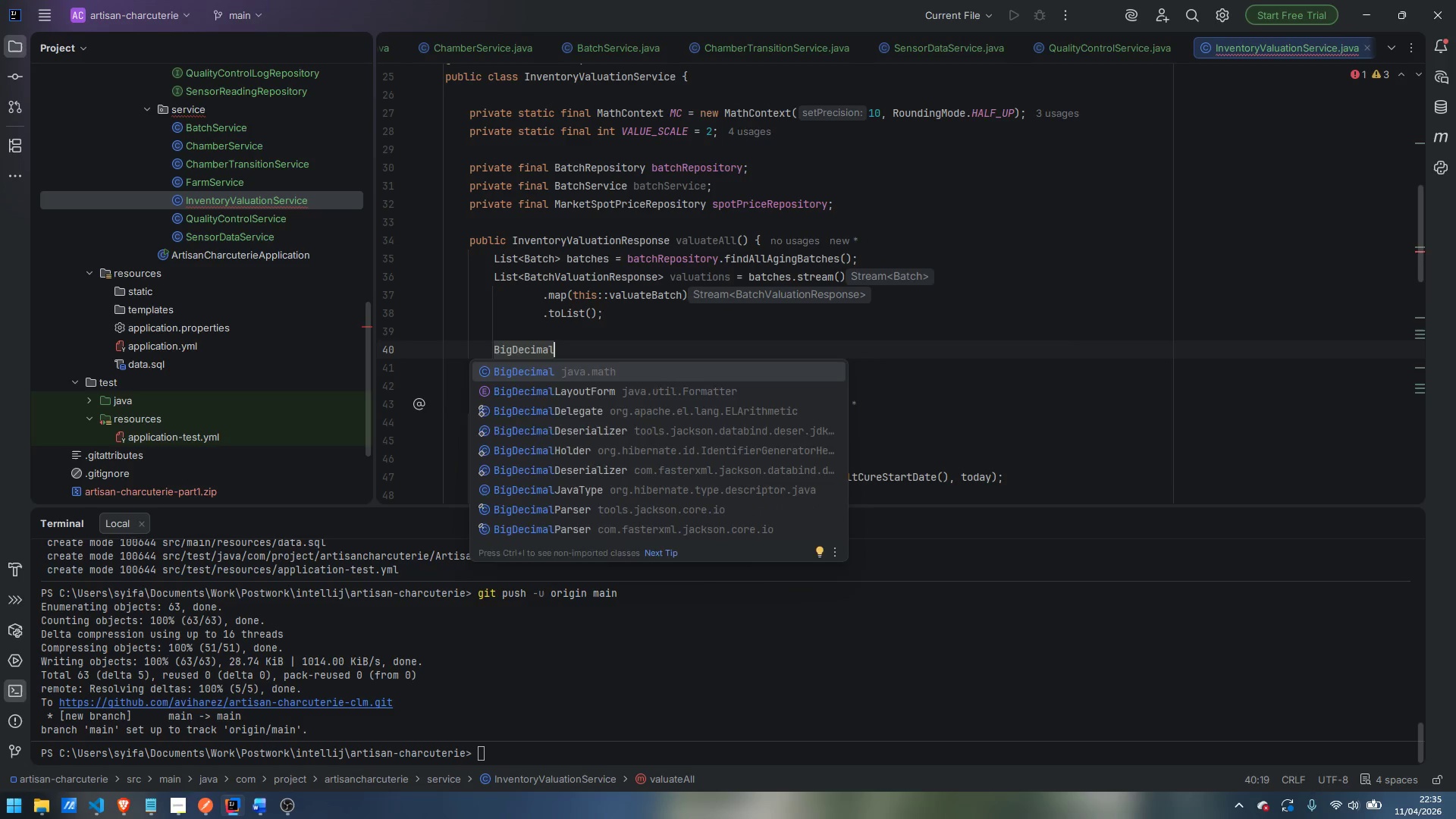 
key(Enter)
 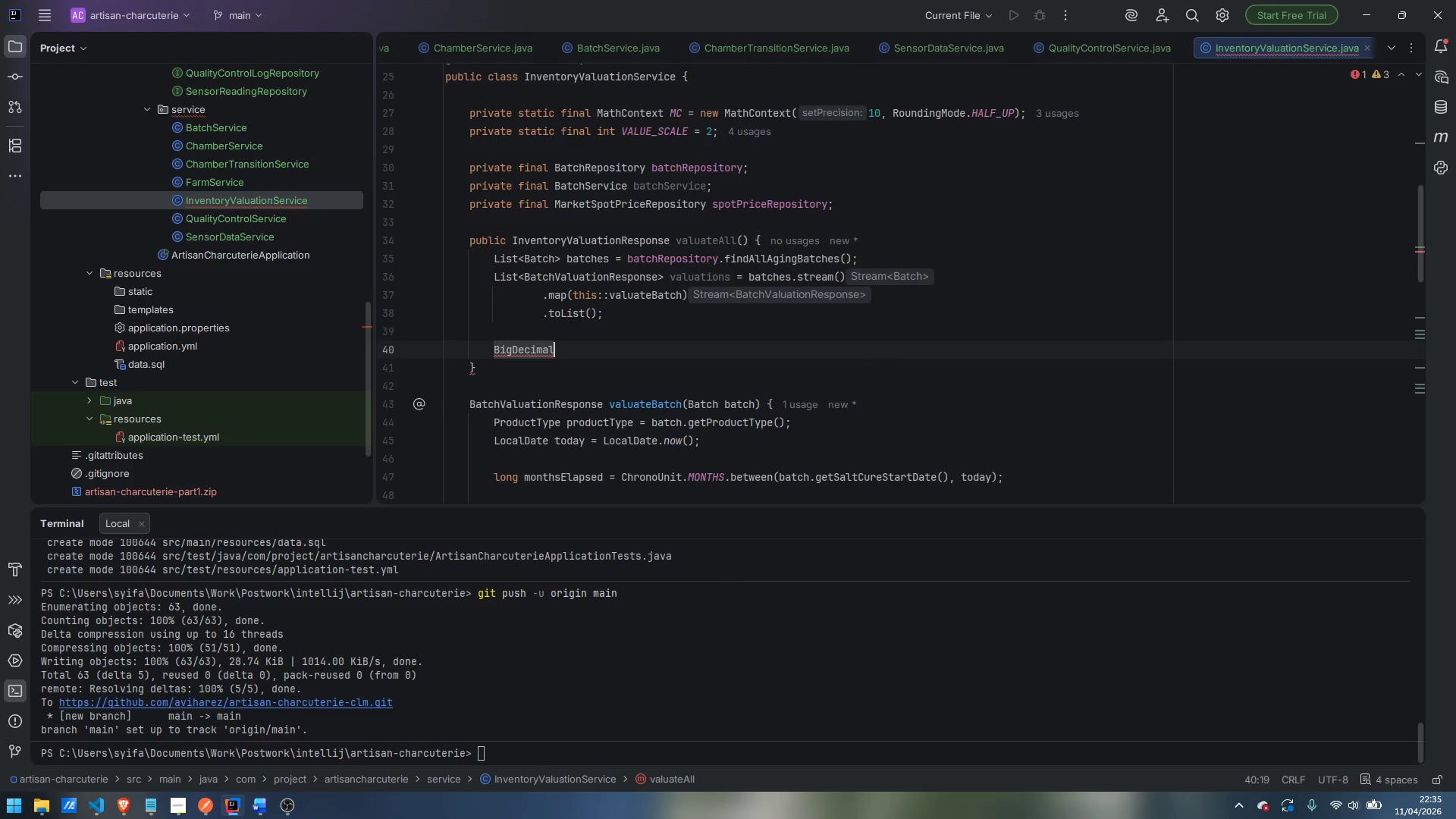 
type( total = valu)
 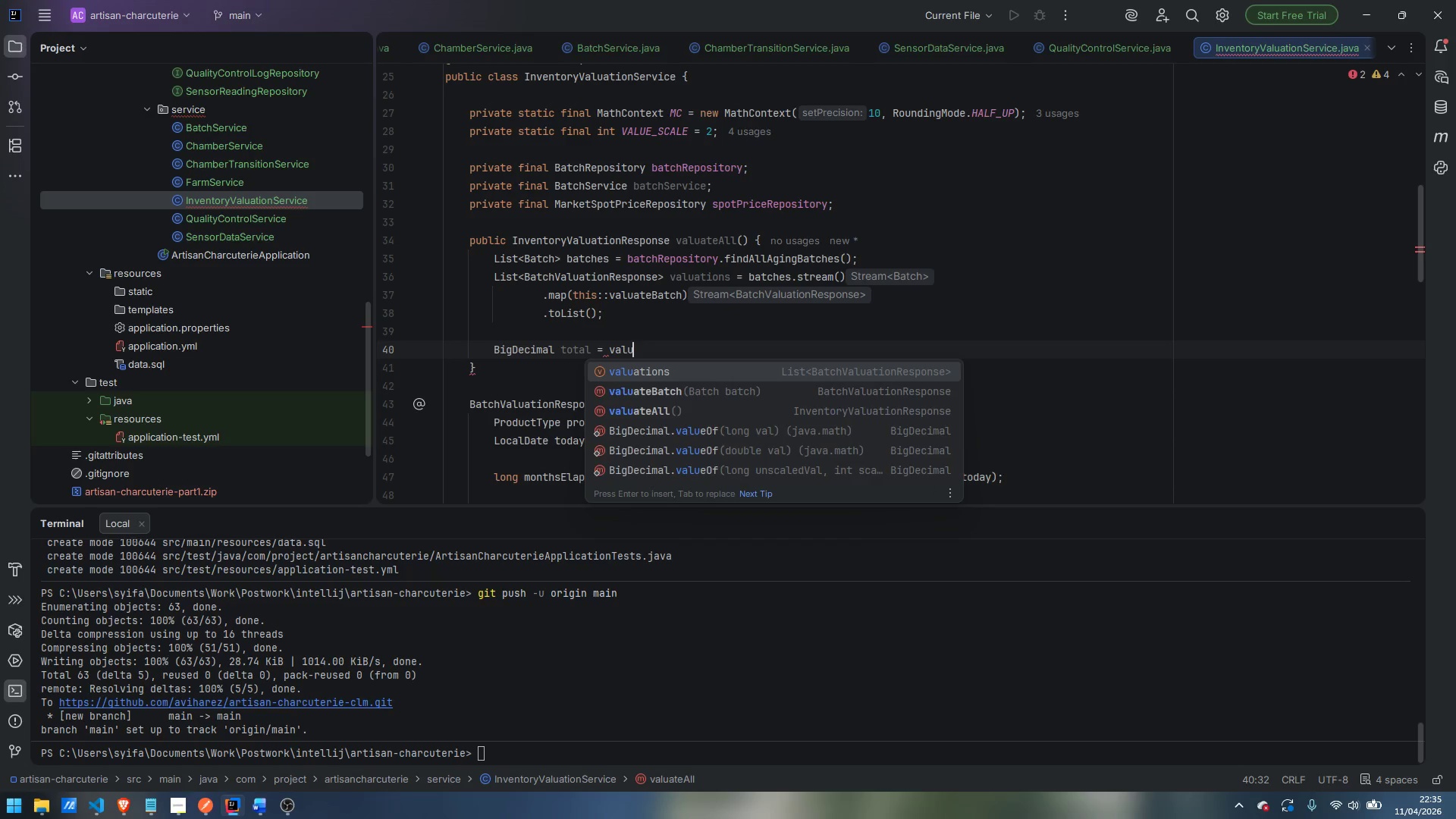 
key(Enter)
 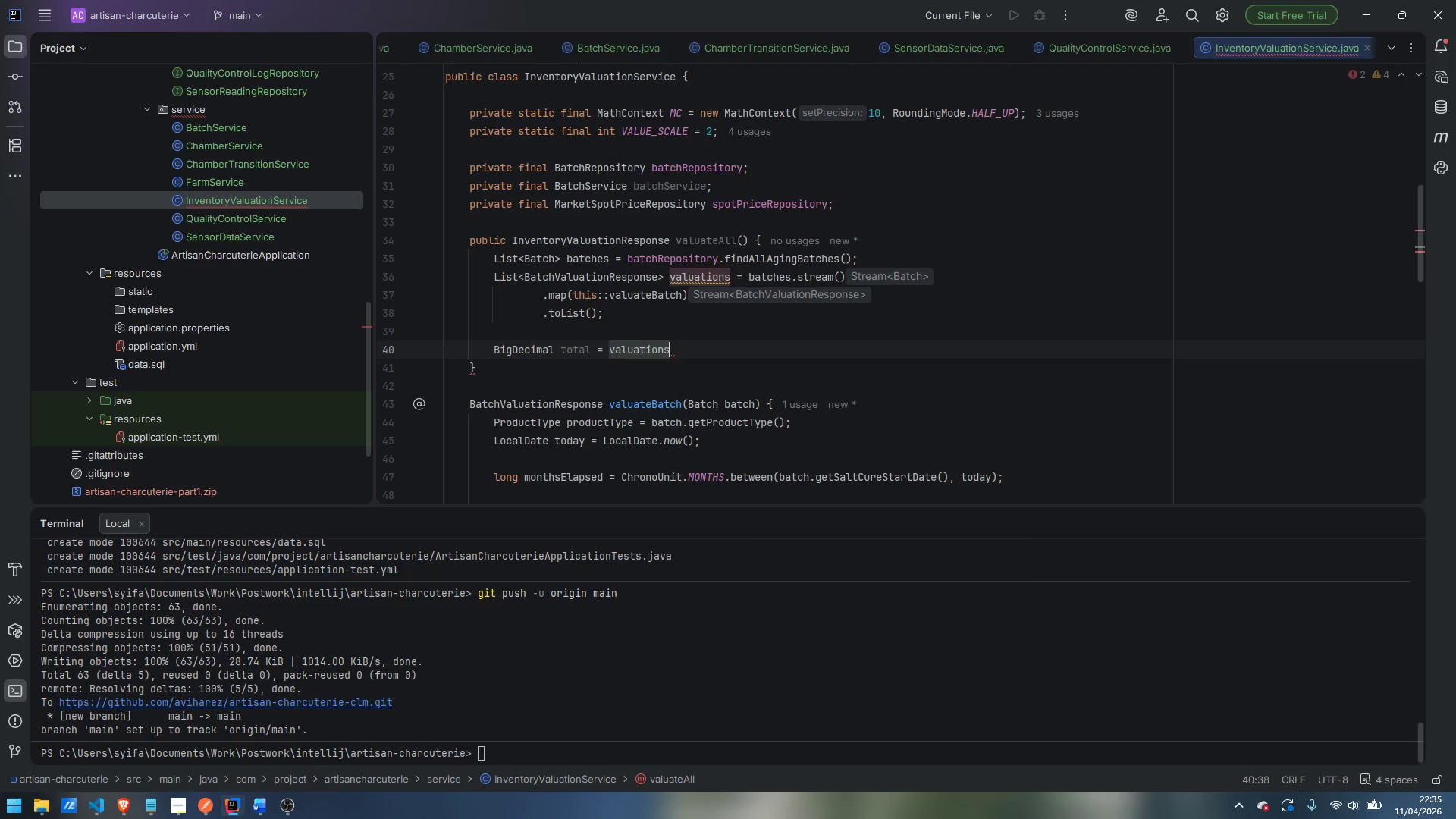 
type(.stre)
 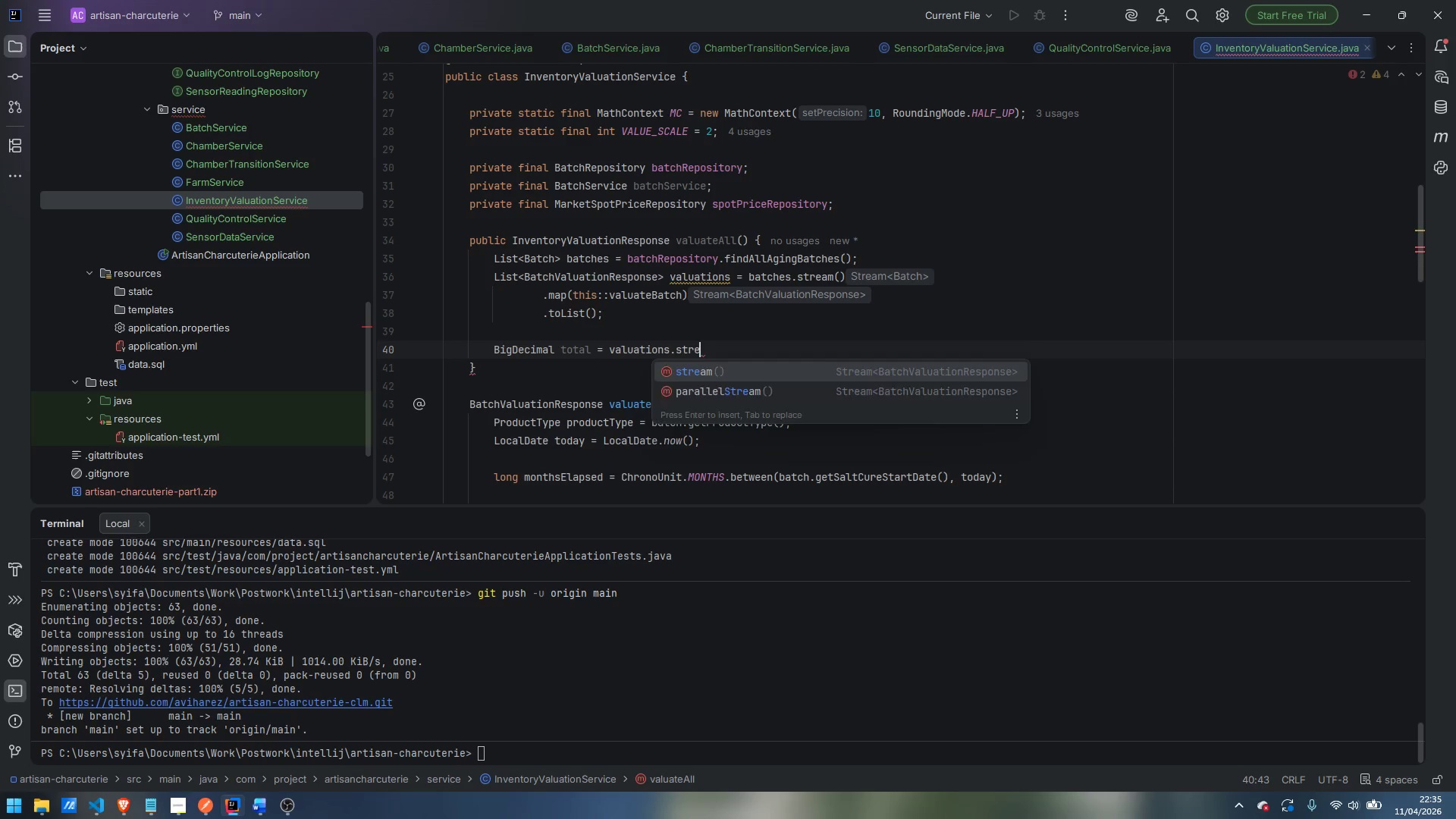 
key(Enter)
 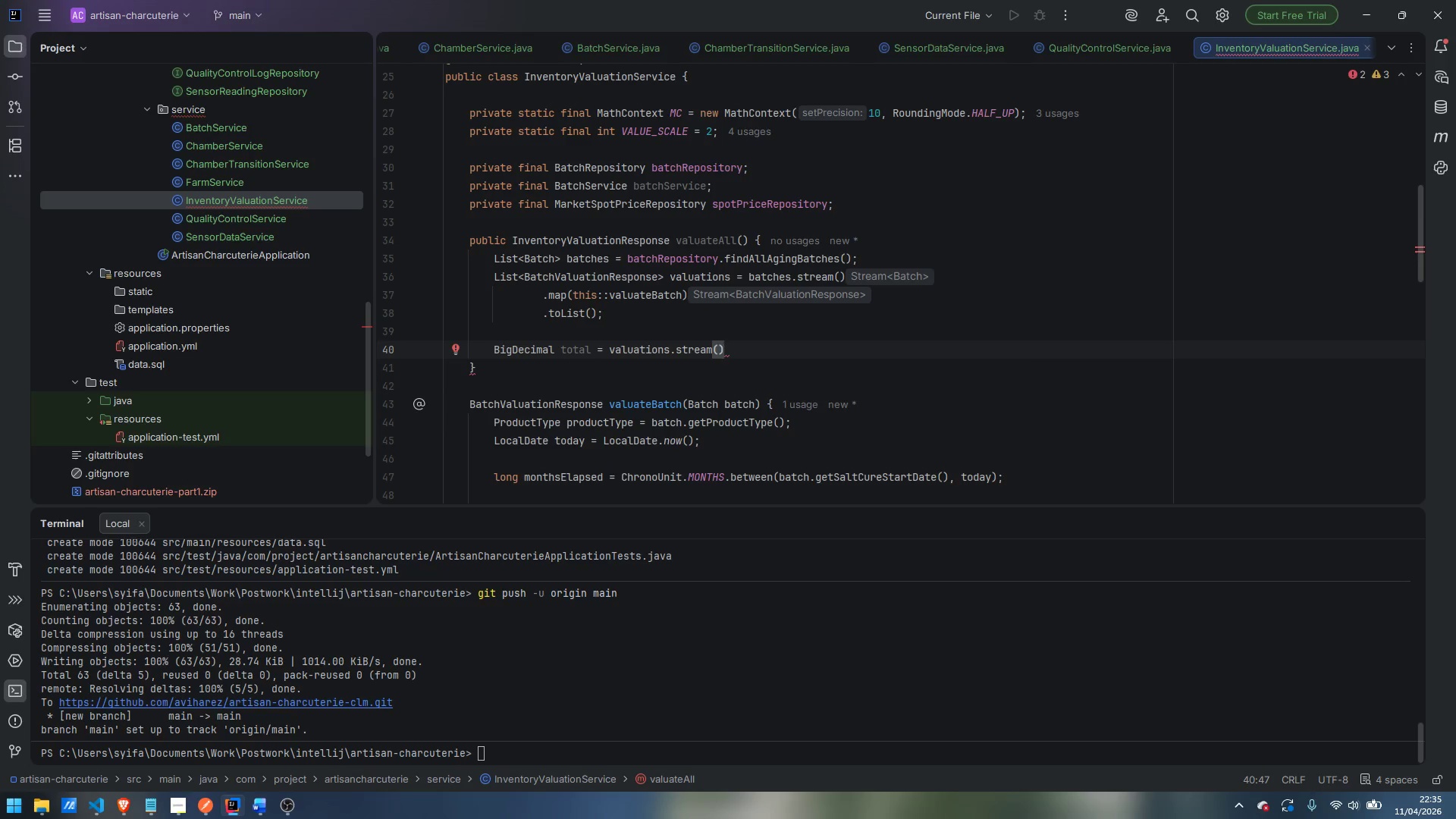 
key(Enter)
 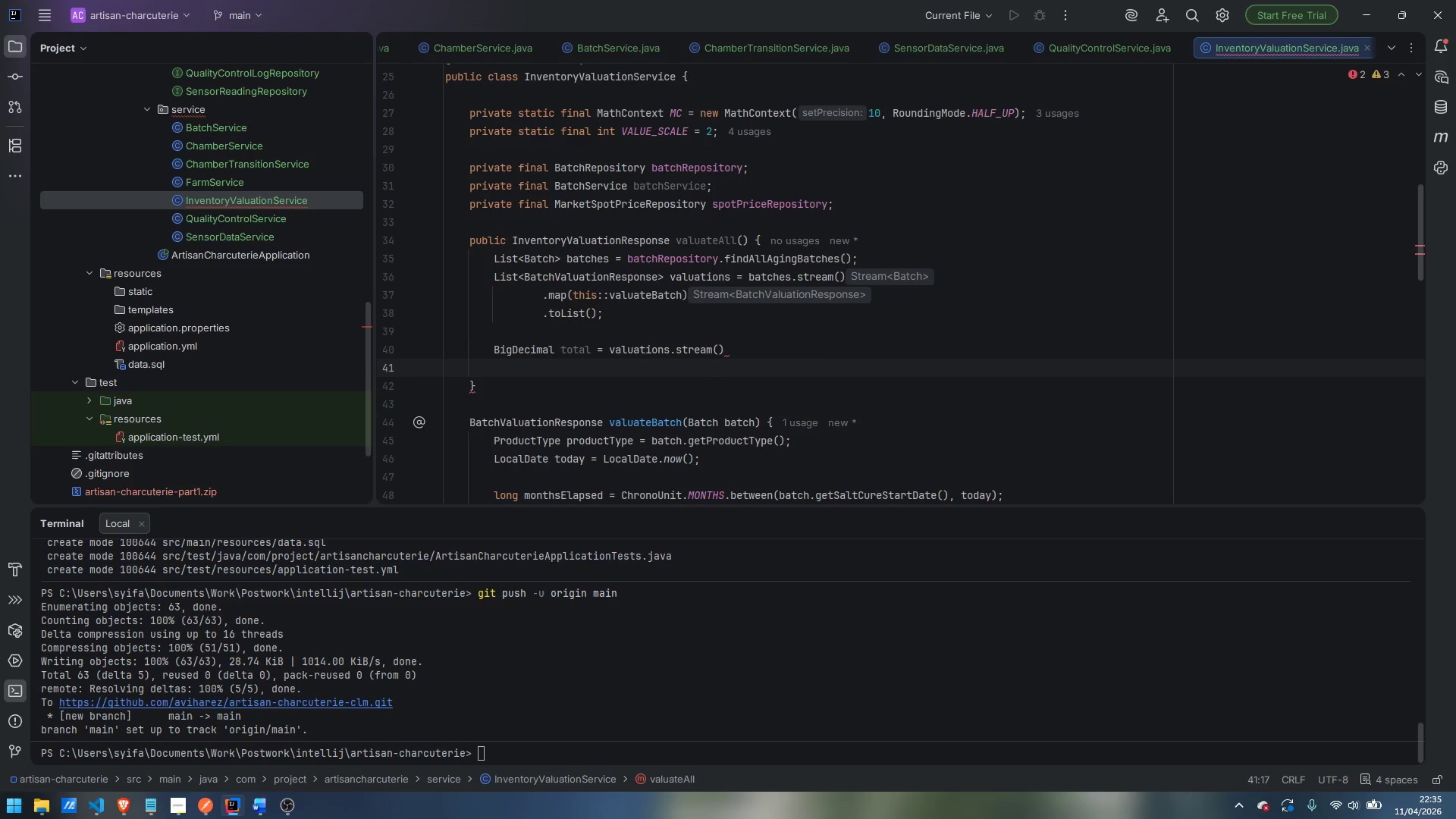 
type(.ma)
 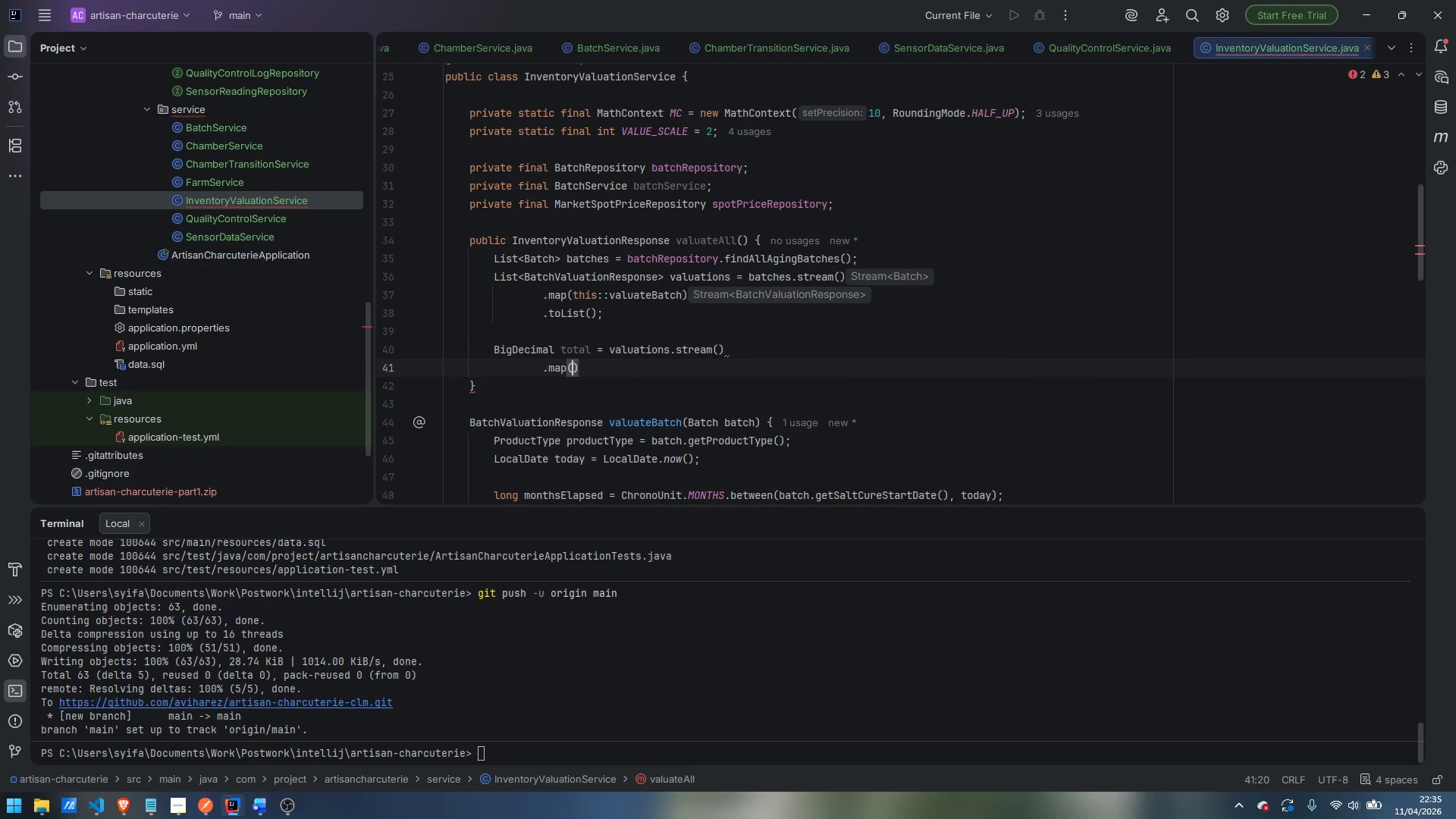 
key(Enter)
 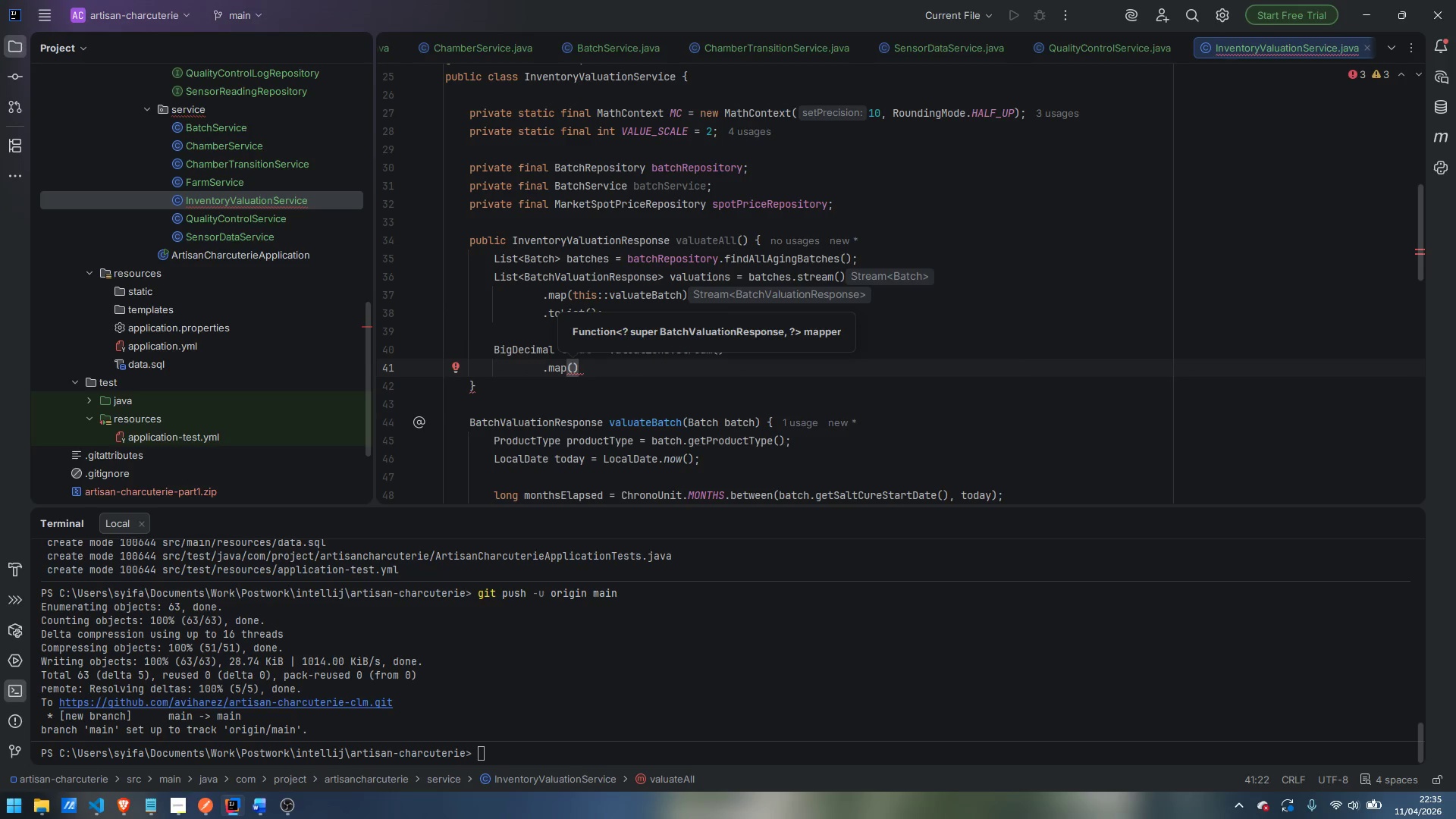 
type(at)
key(Backspace)
key(Backspace)
type(BatchVa)
 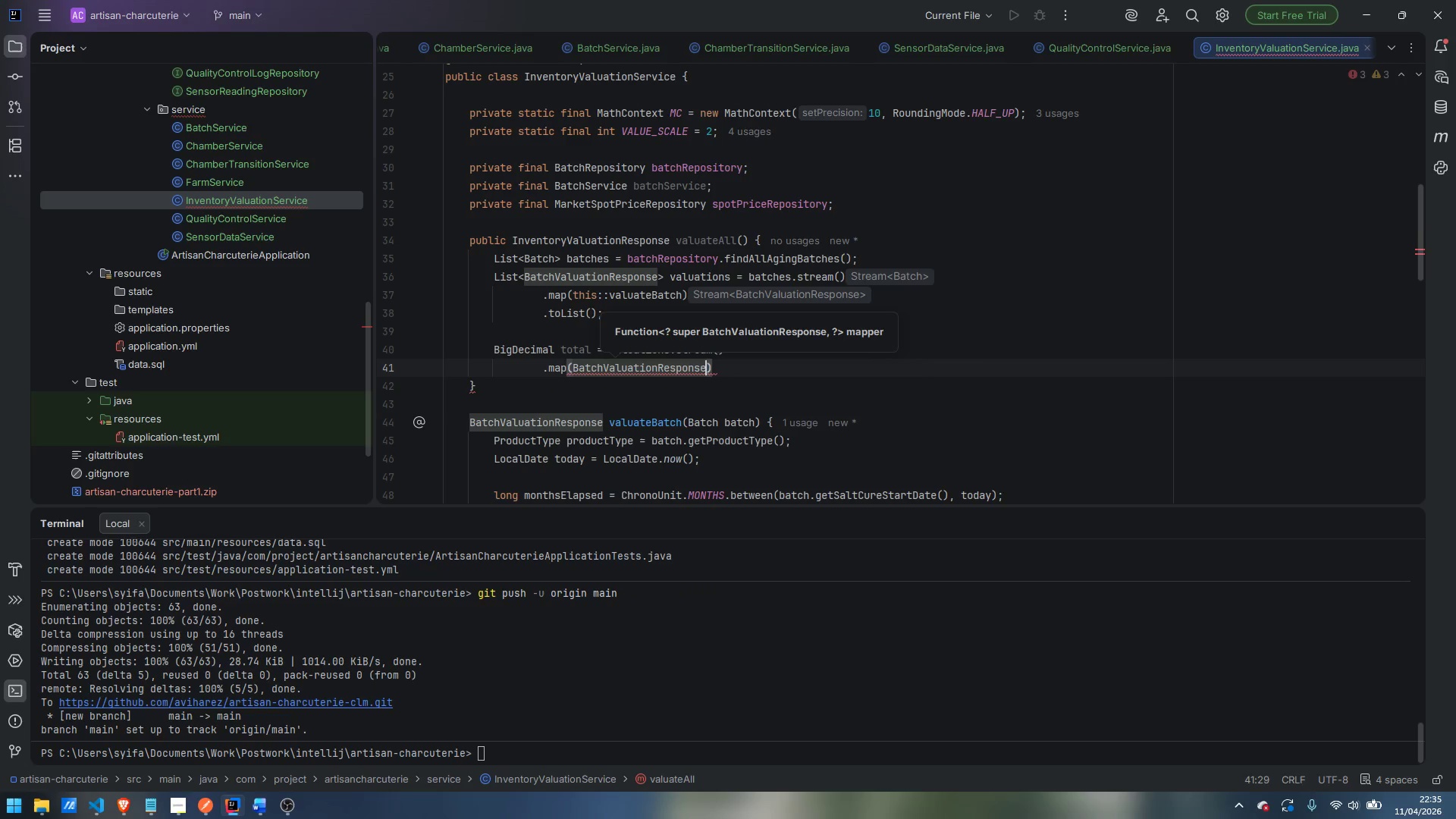 
key(Enter)
 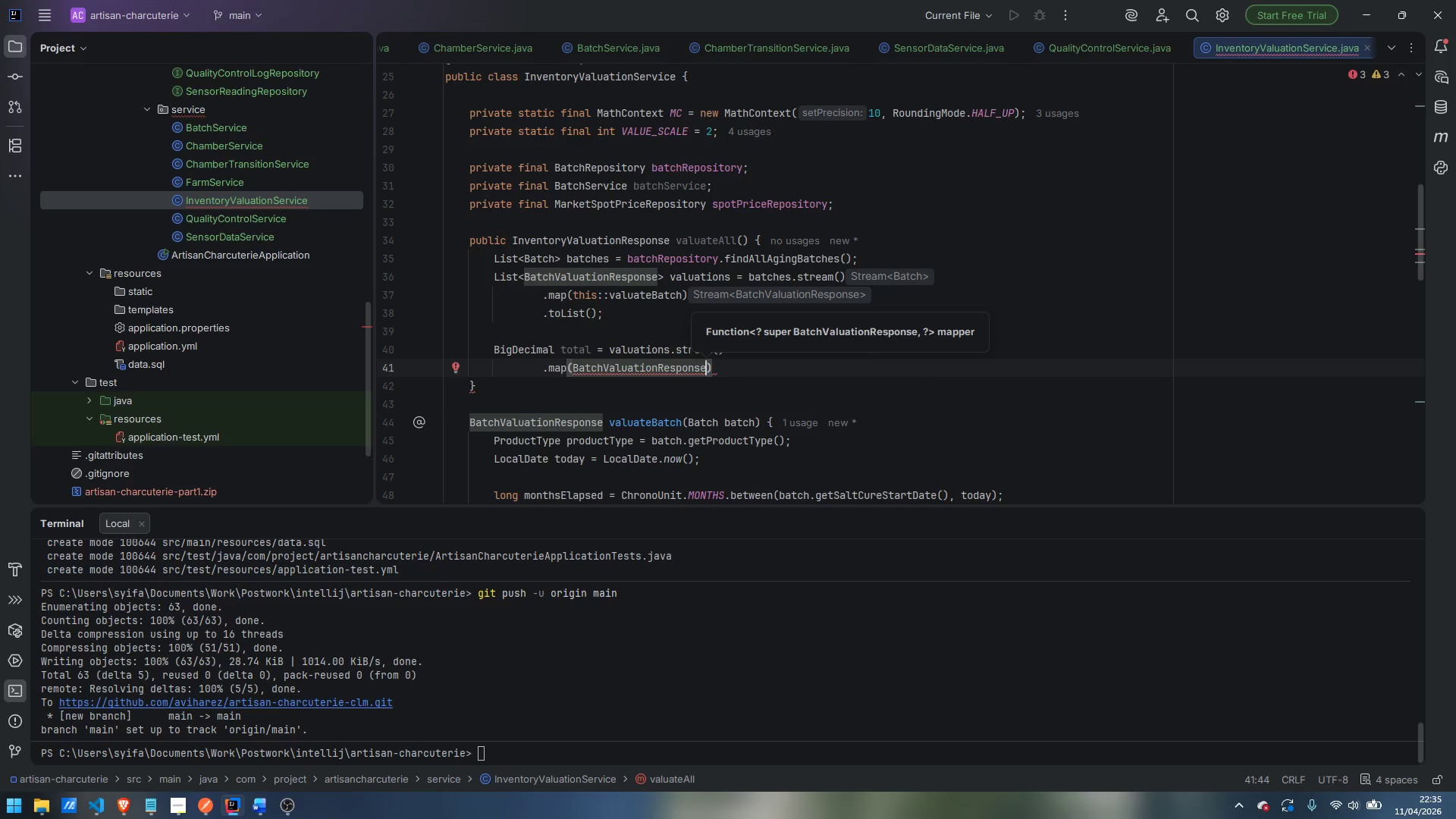 
type(::getEs)
 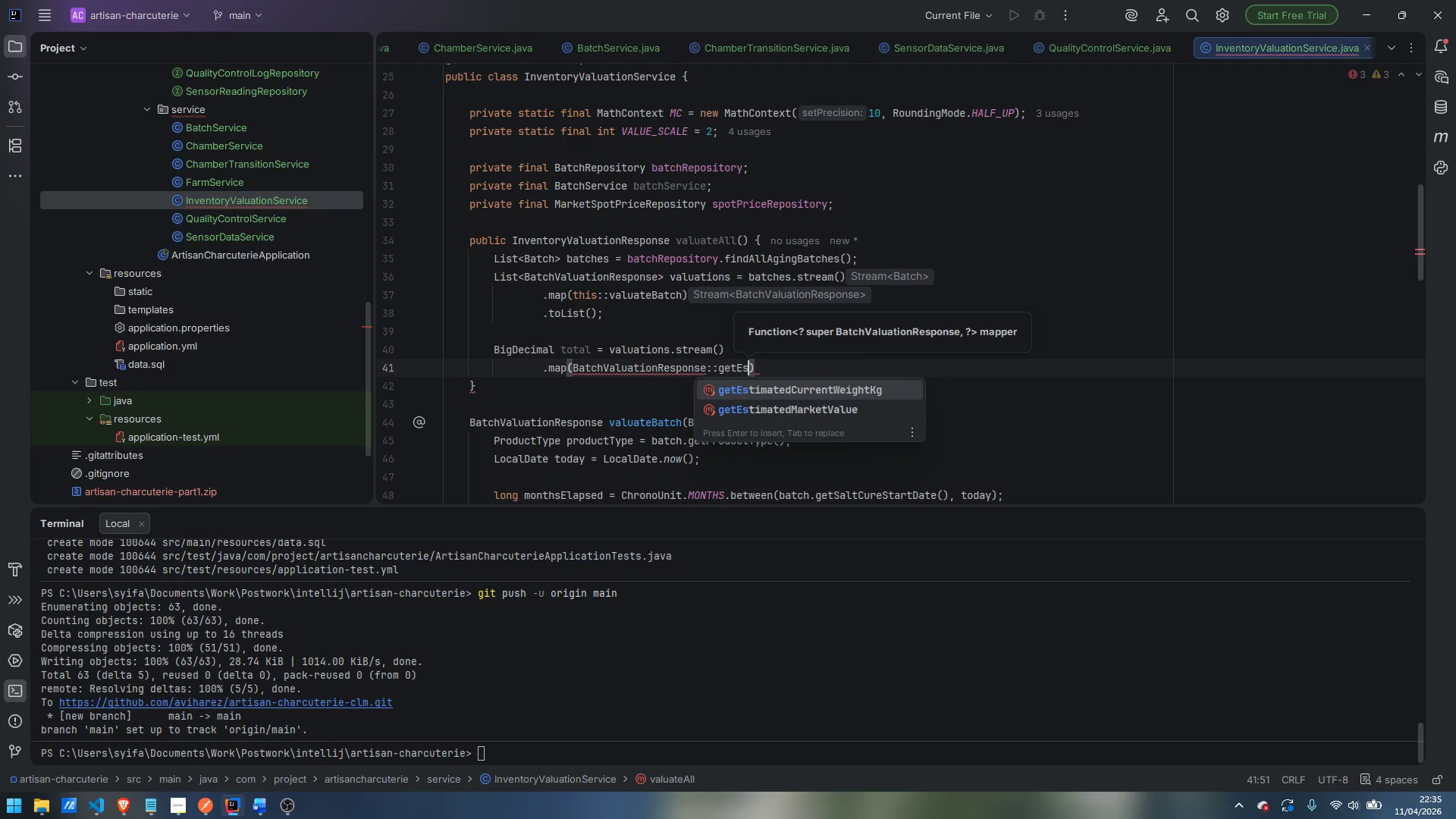 
key(ArrowDown)
 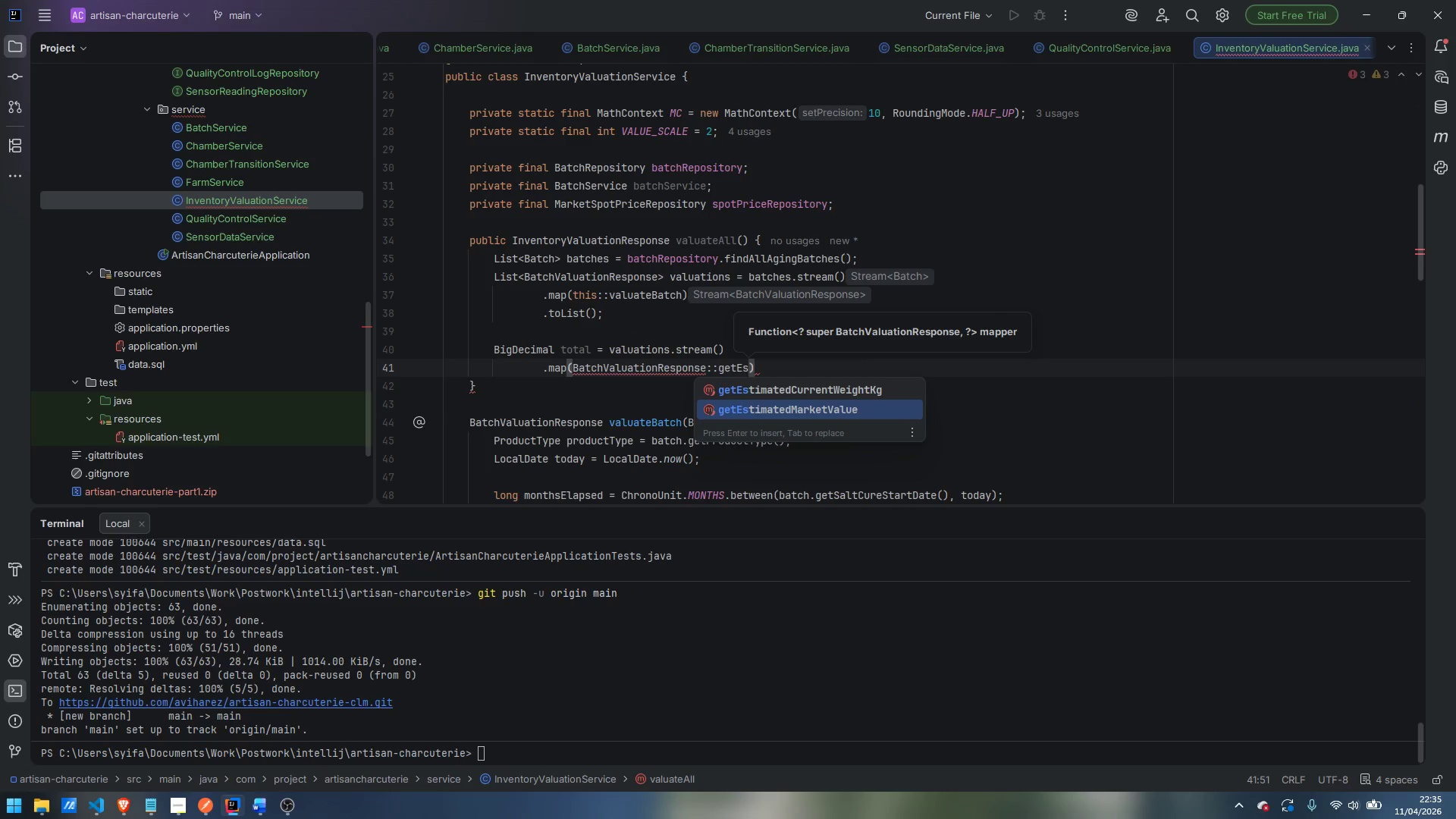 
key(Enter)
 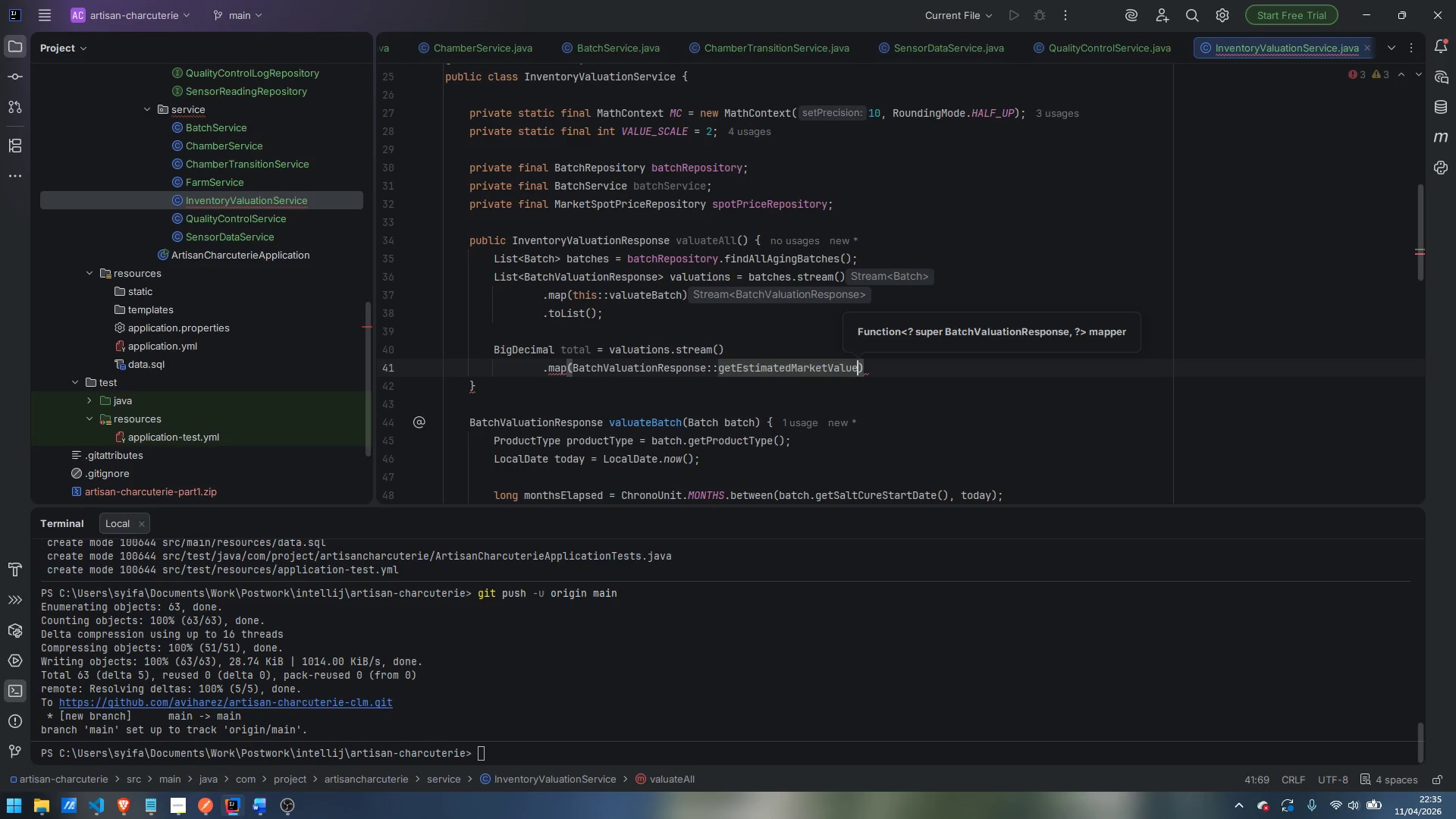 
key(ArrowRight)
 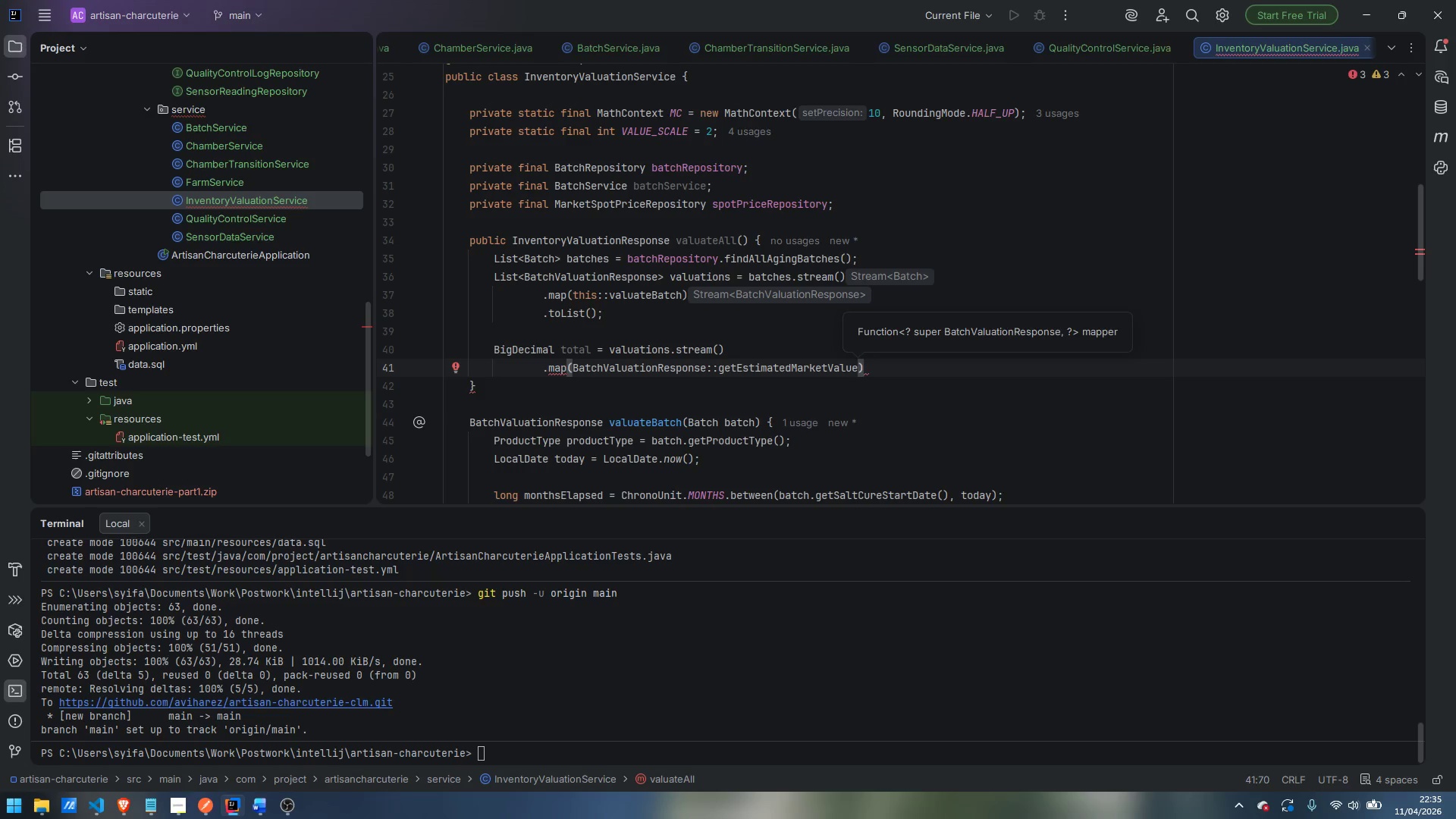 
key(Enter)
 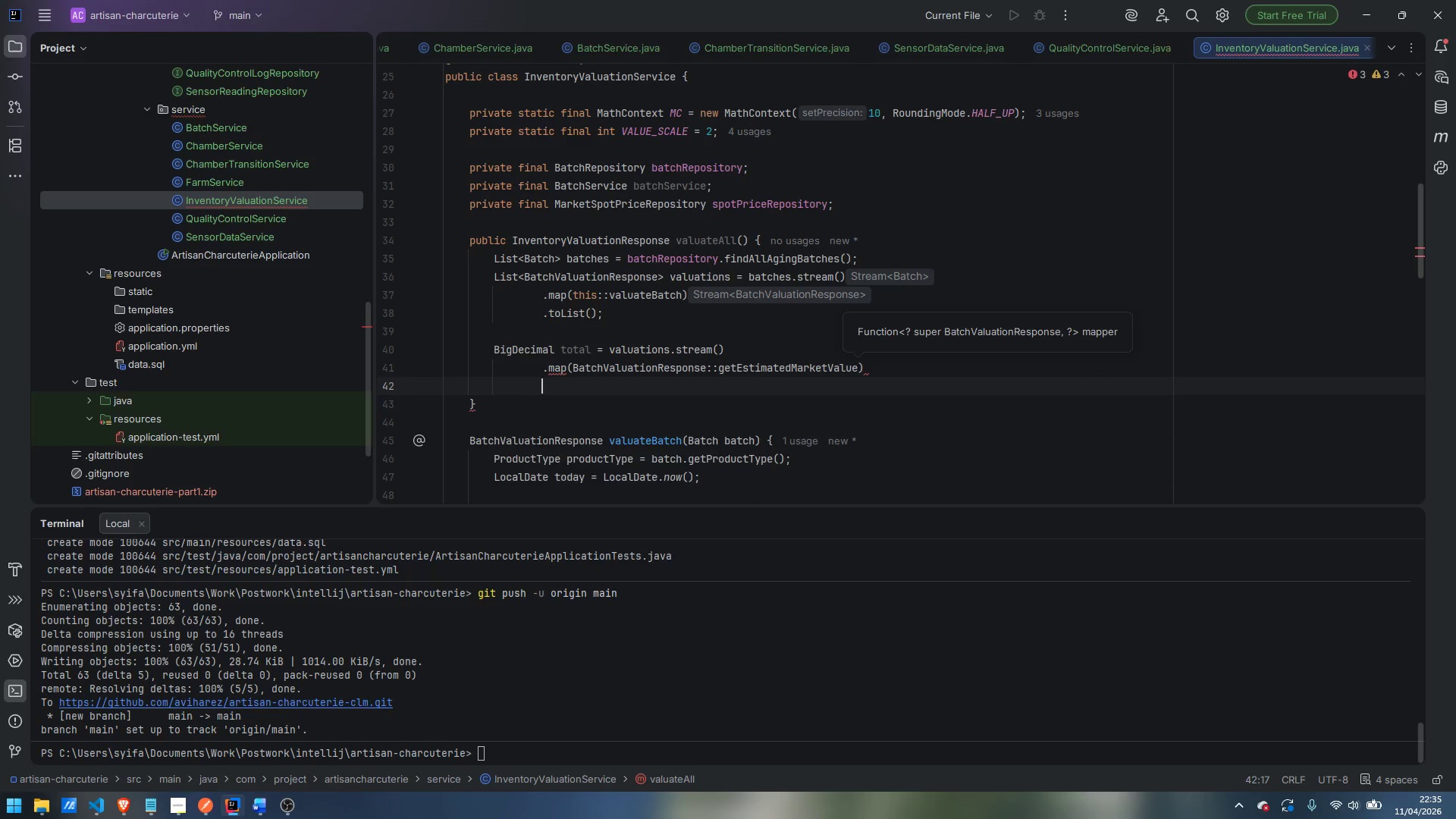 
type(.red)
 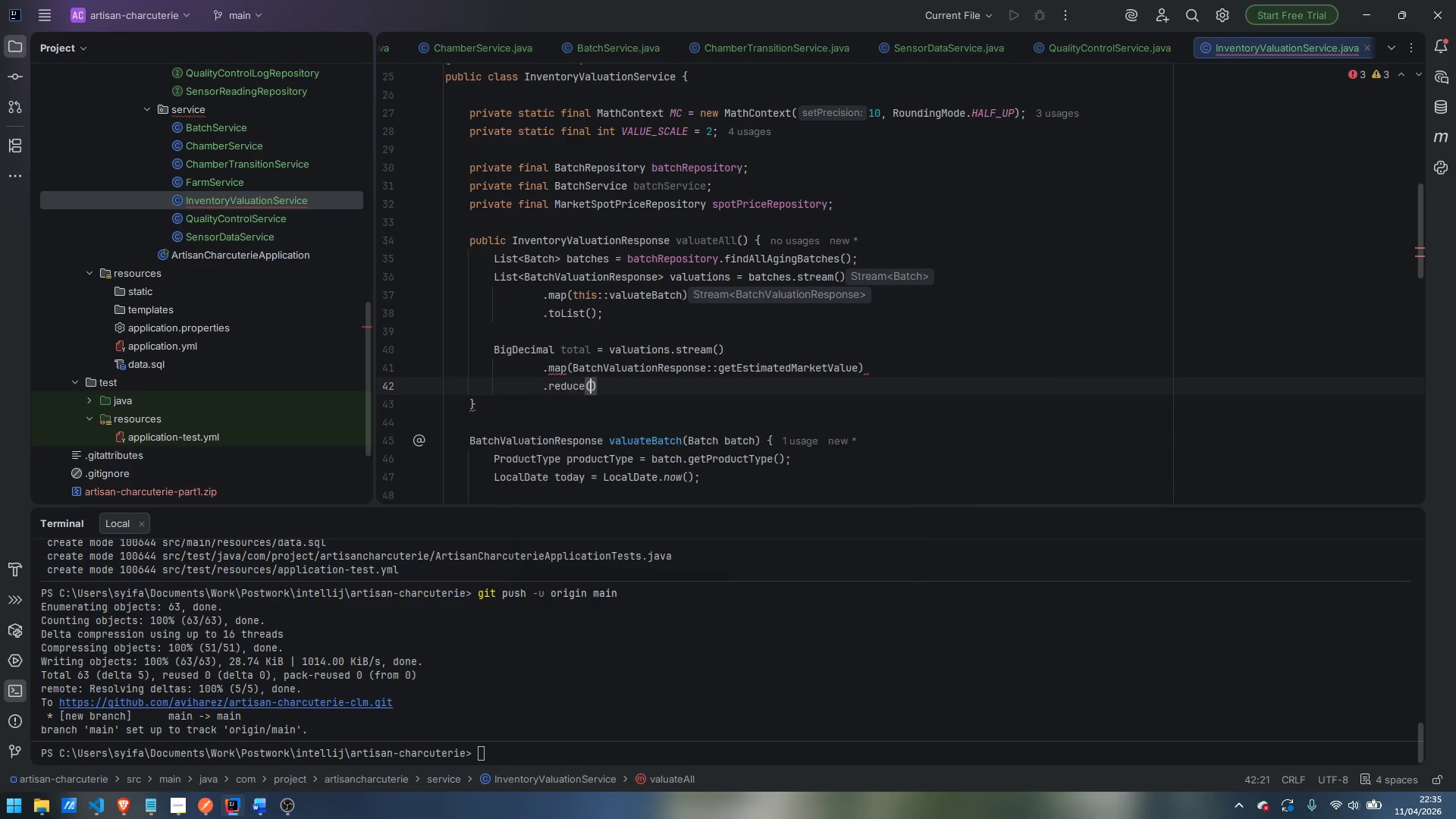 
key(Enter)
 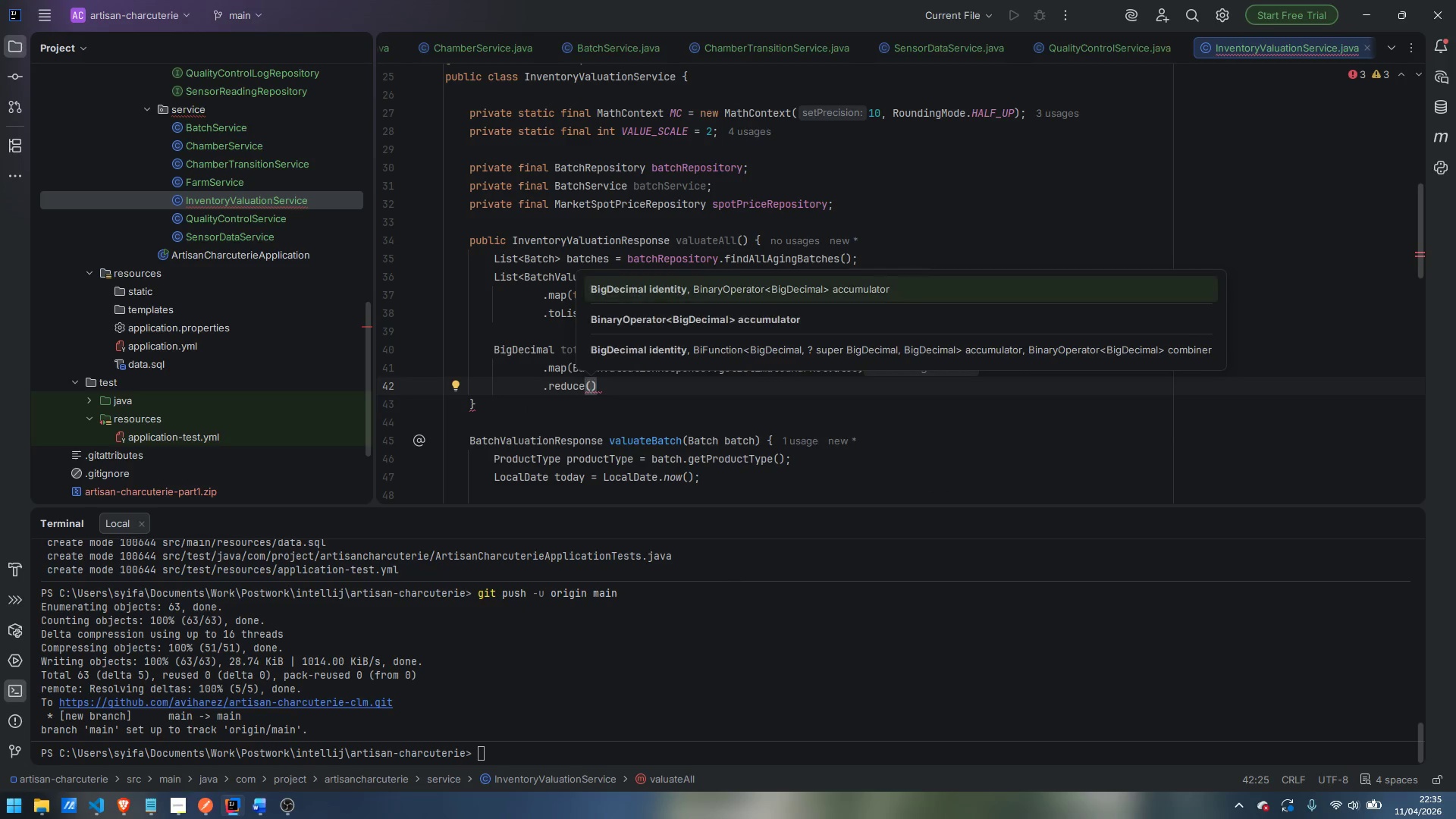 
type(Bu)
key(Backspace)
type(igDecima)
 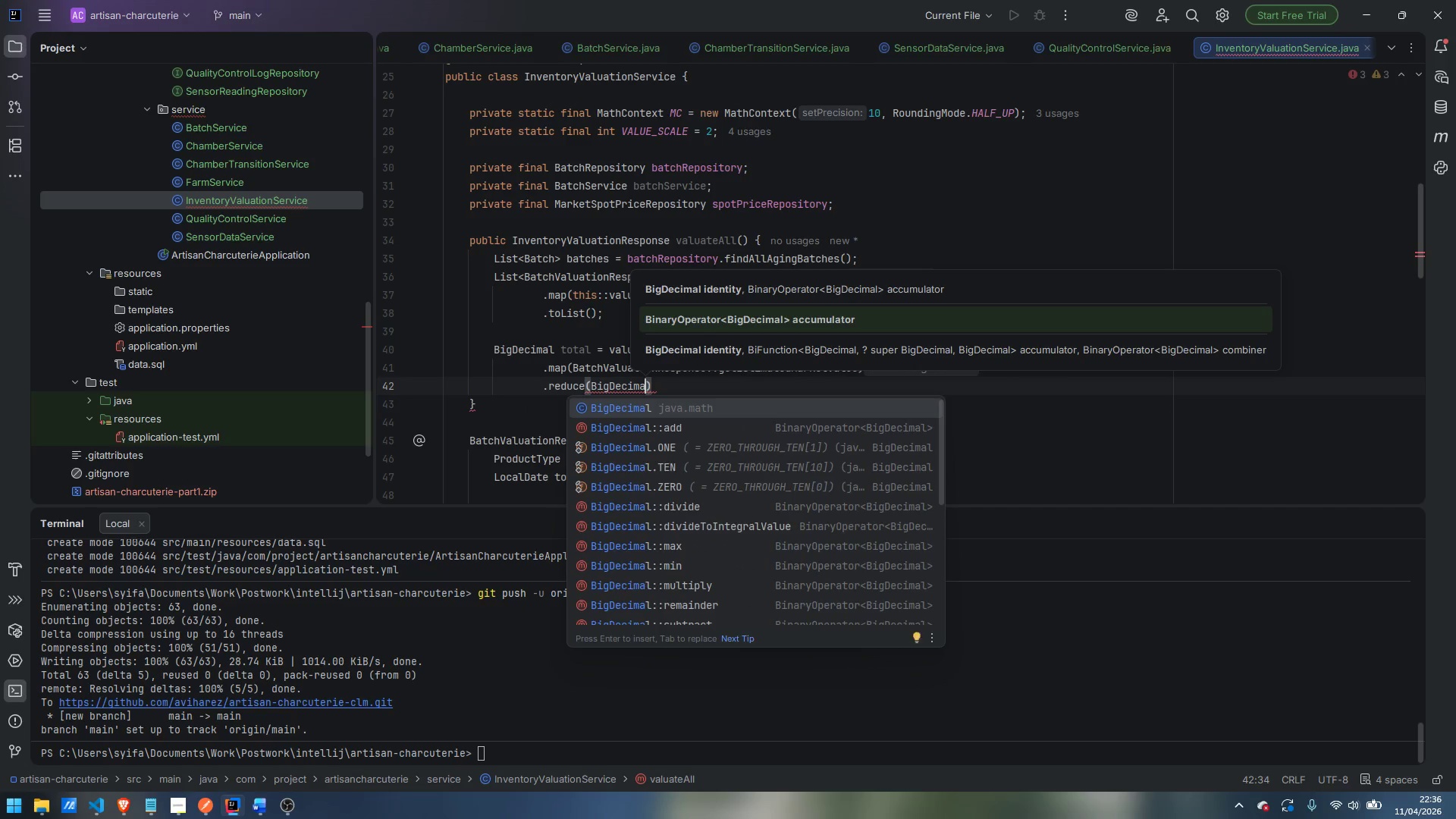 
key(Enter)
 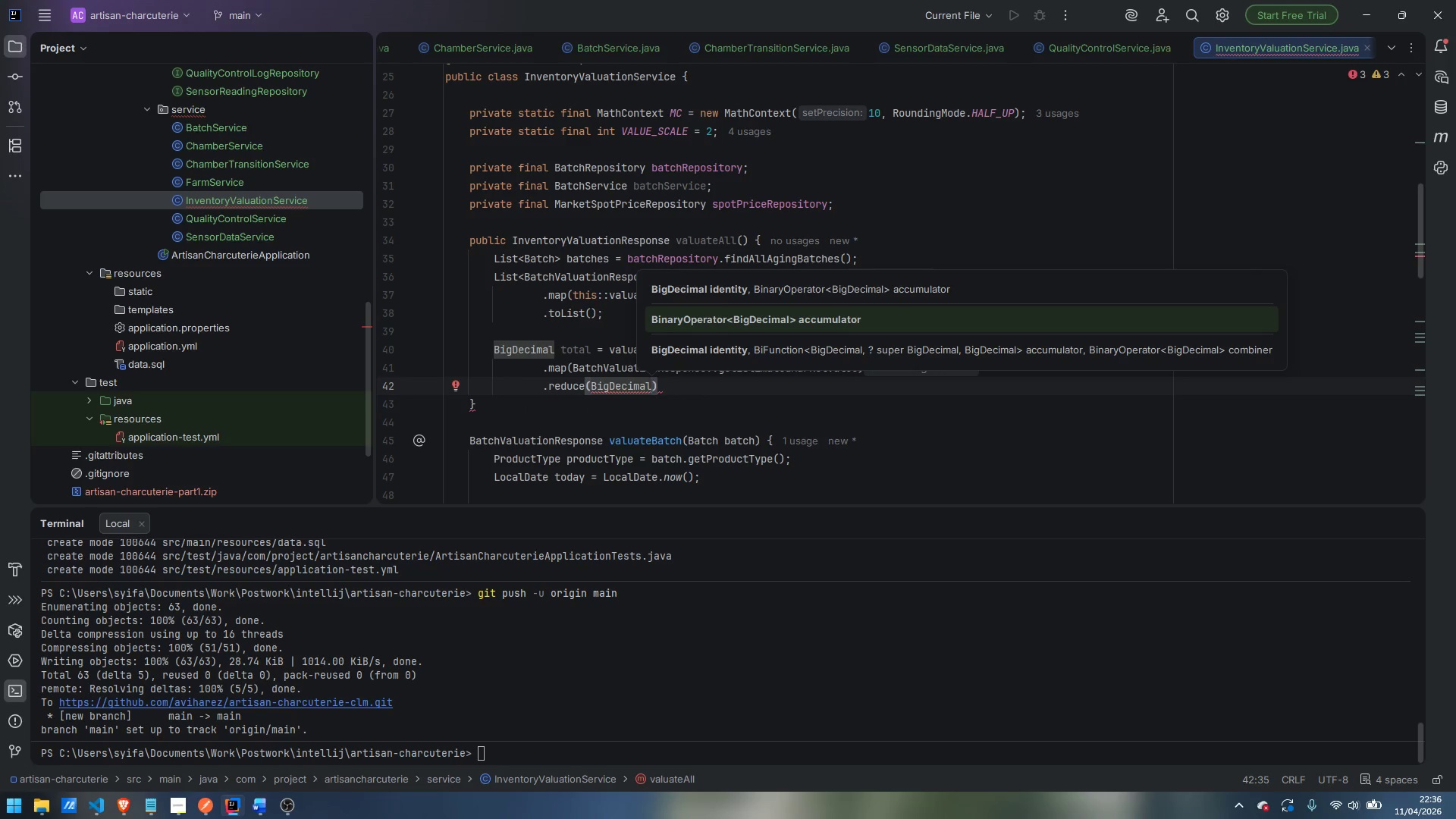 
type(.ZER)
 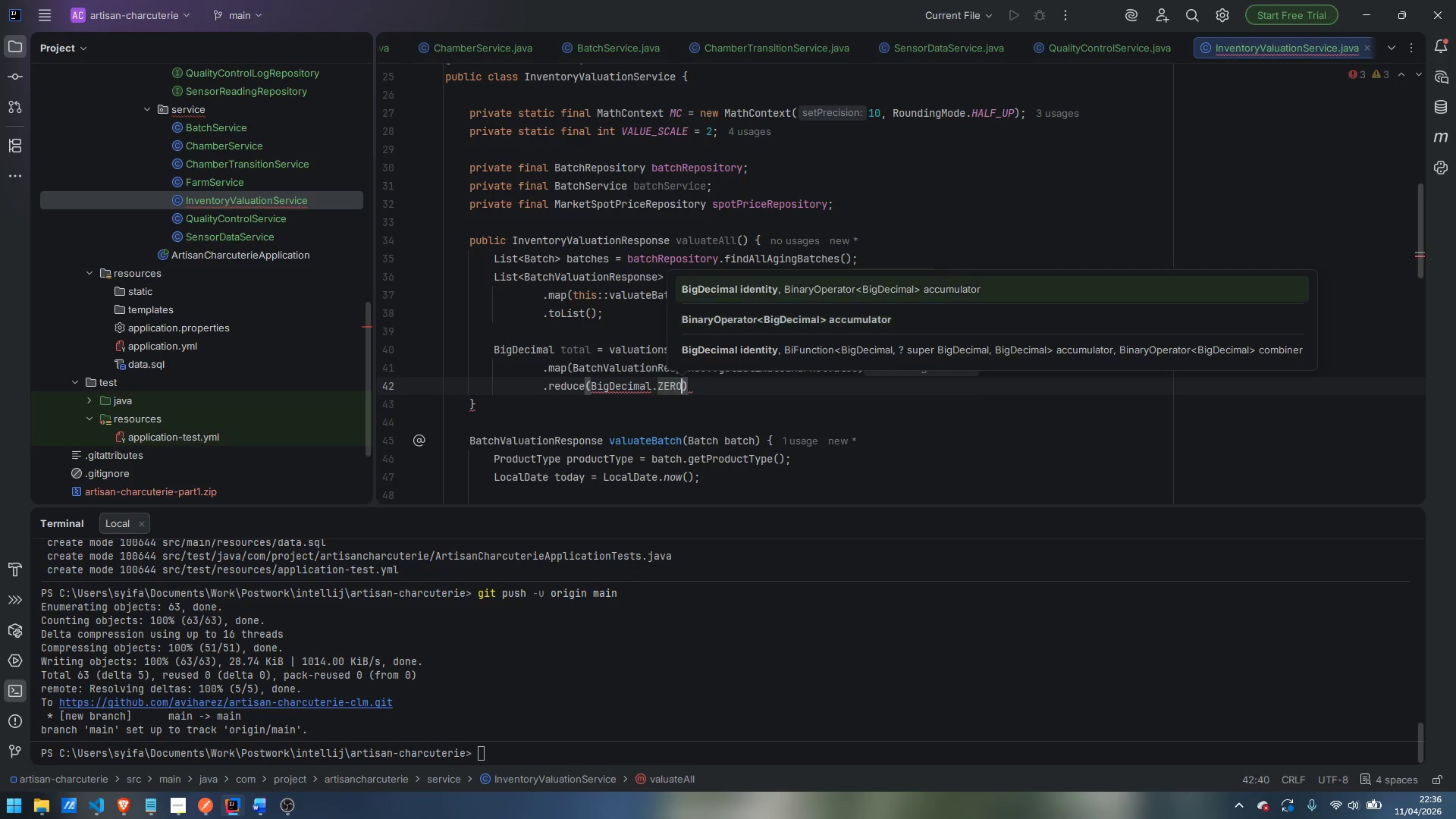 
 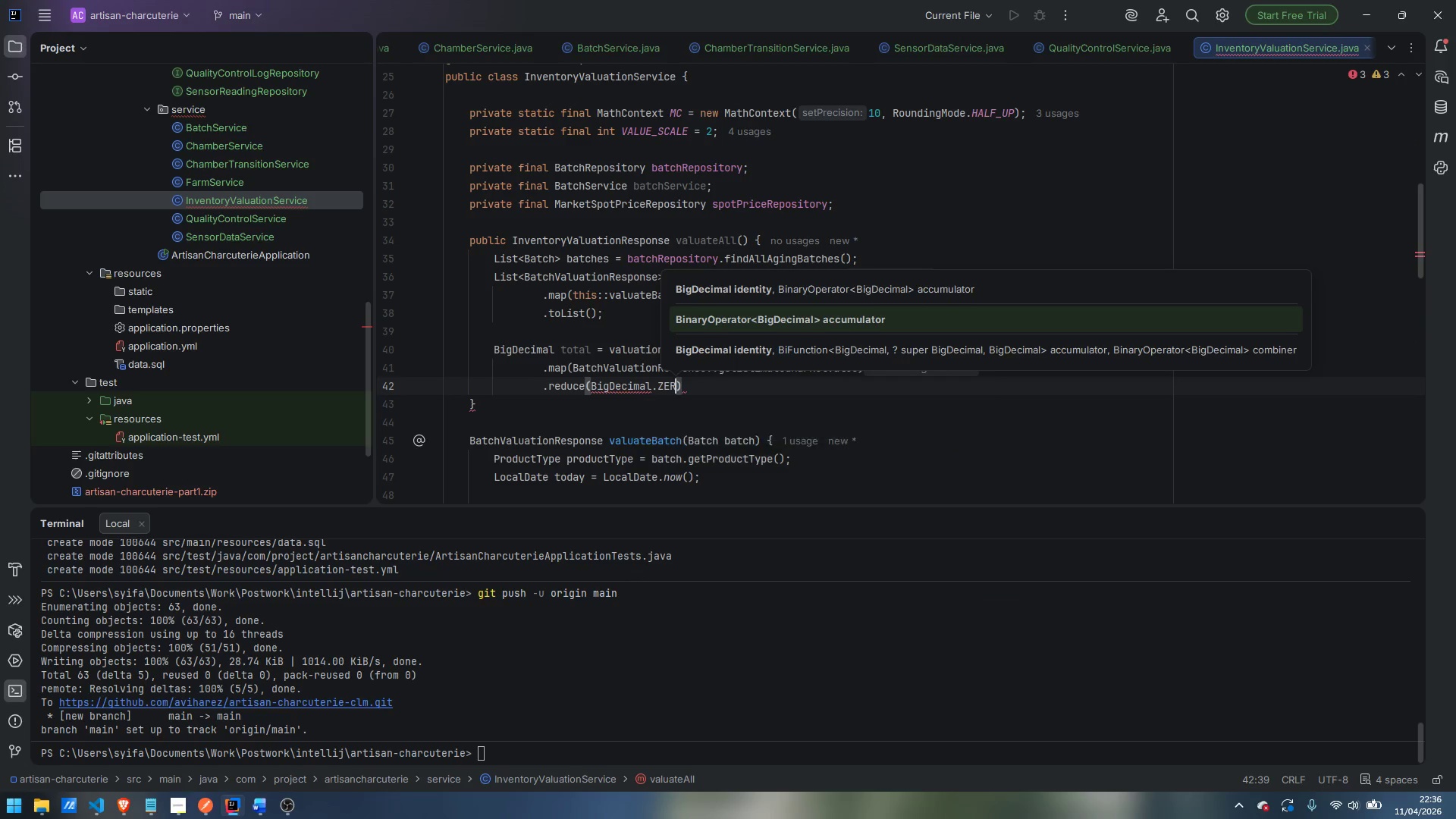 
key(Enter)
 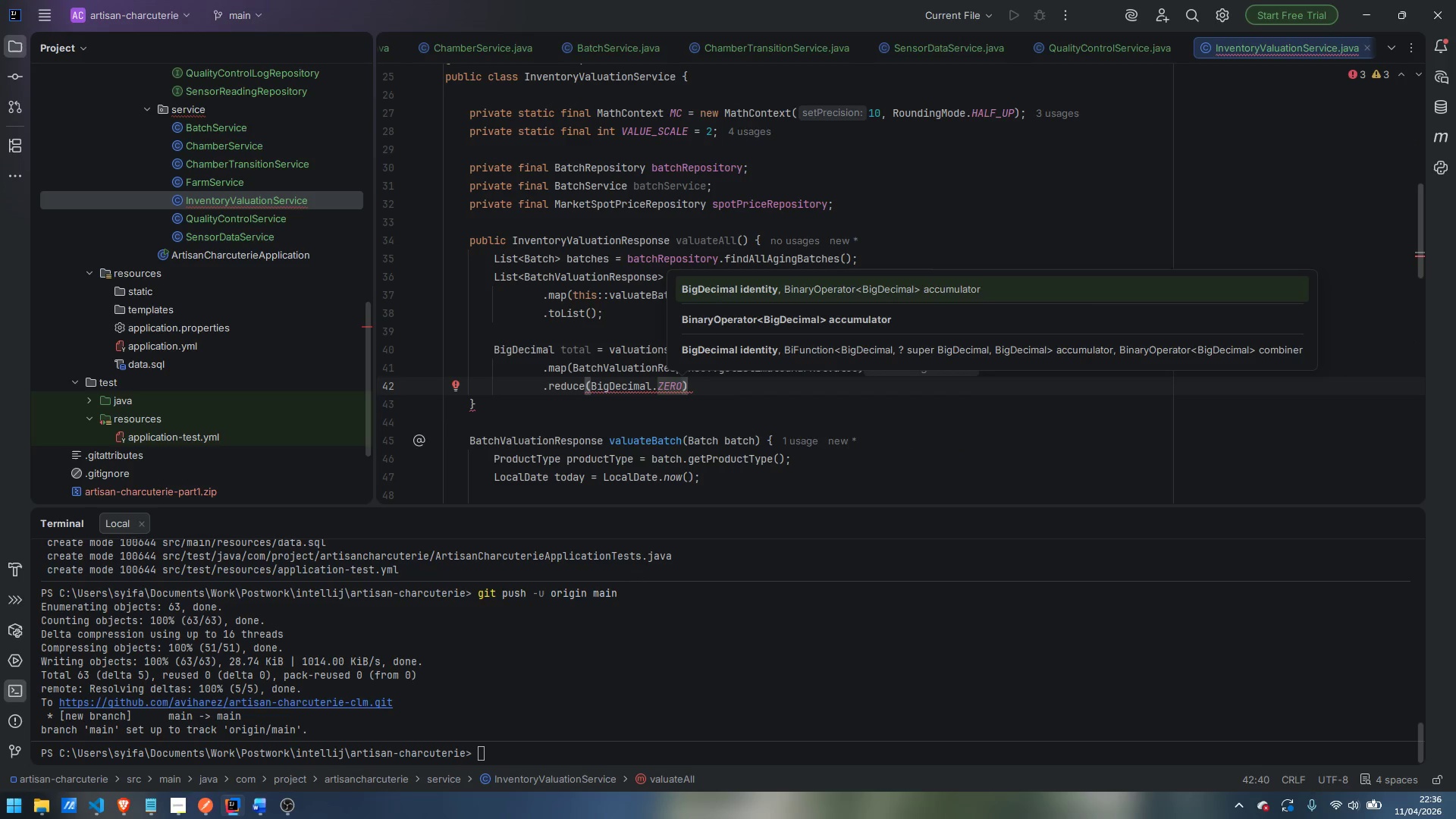 
type(, BigDec)
 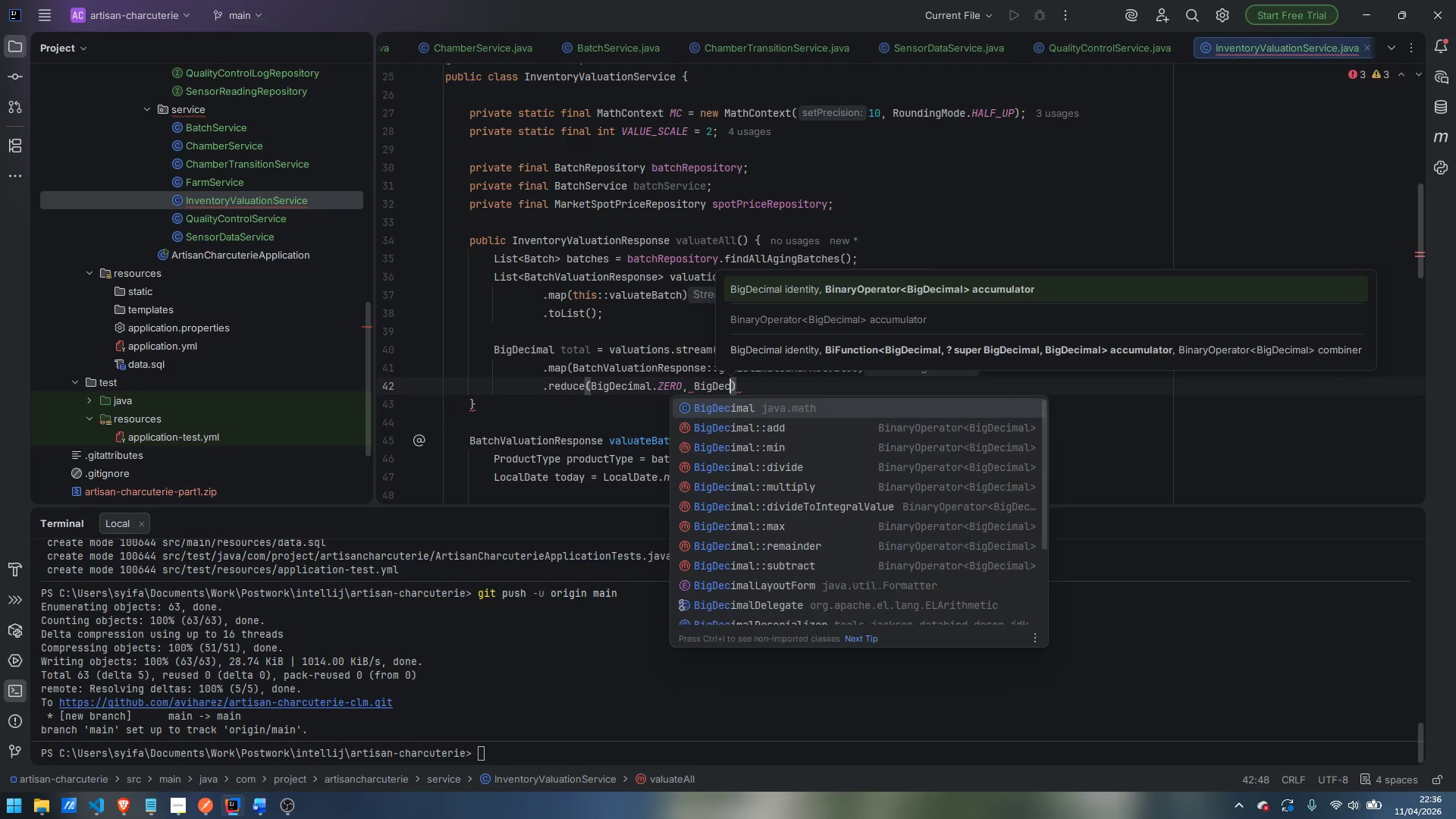 
key(Enter)
 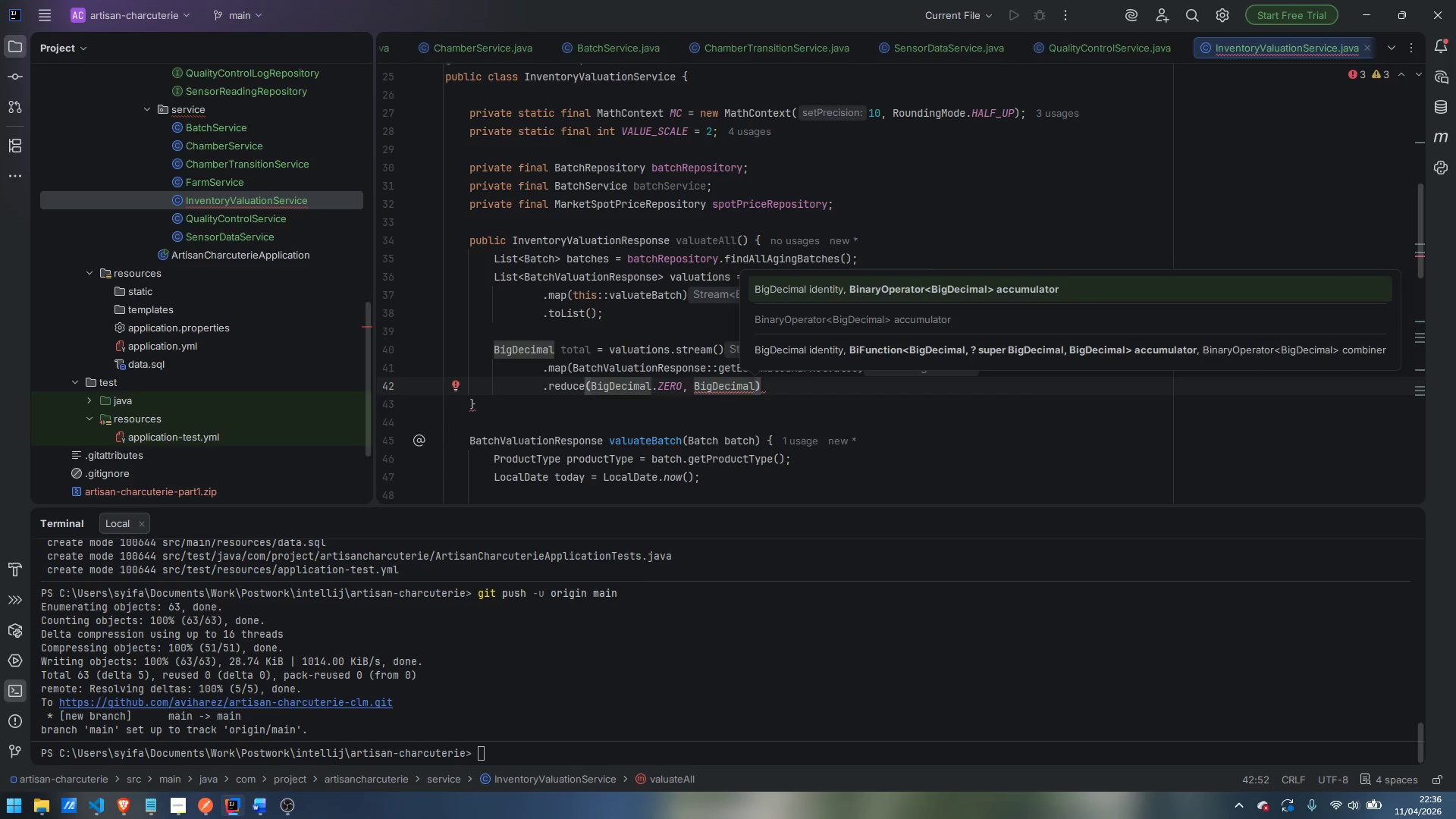 
key(Shift+Semicolon)
 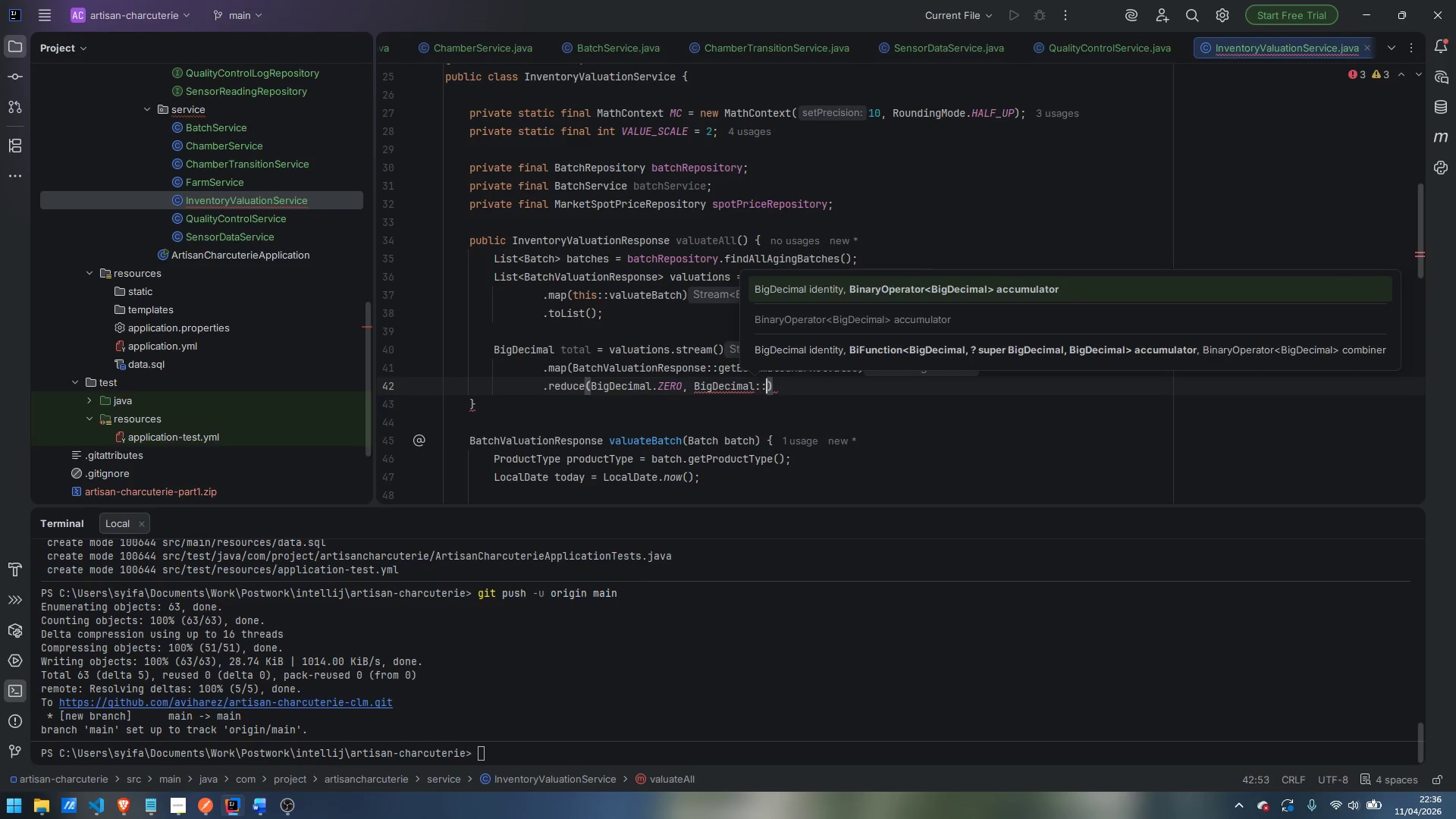 
key(Shift+Semicolon)
 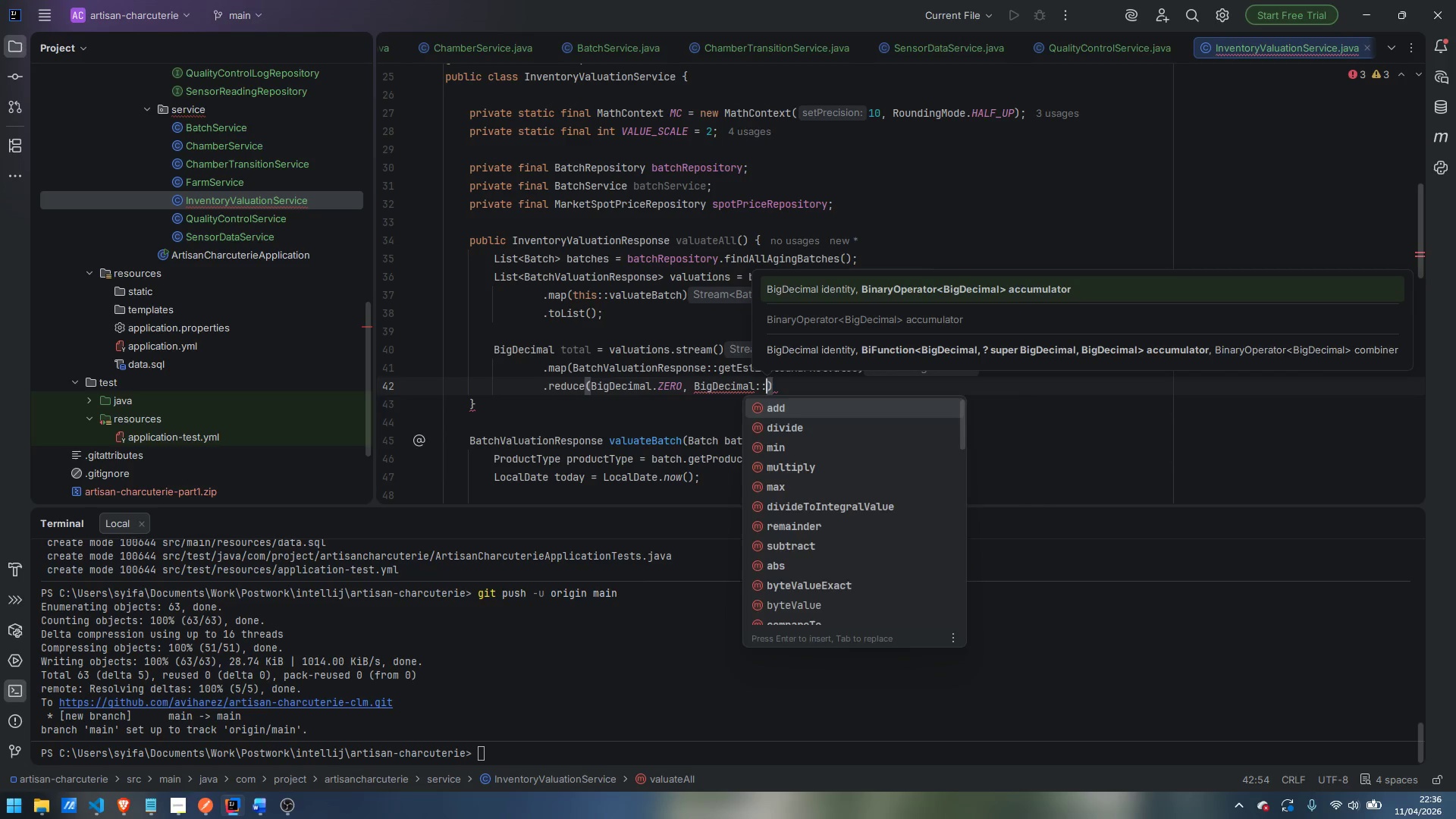 
key(Enter)
 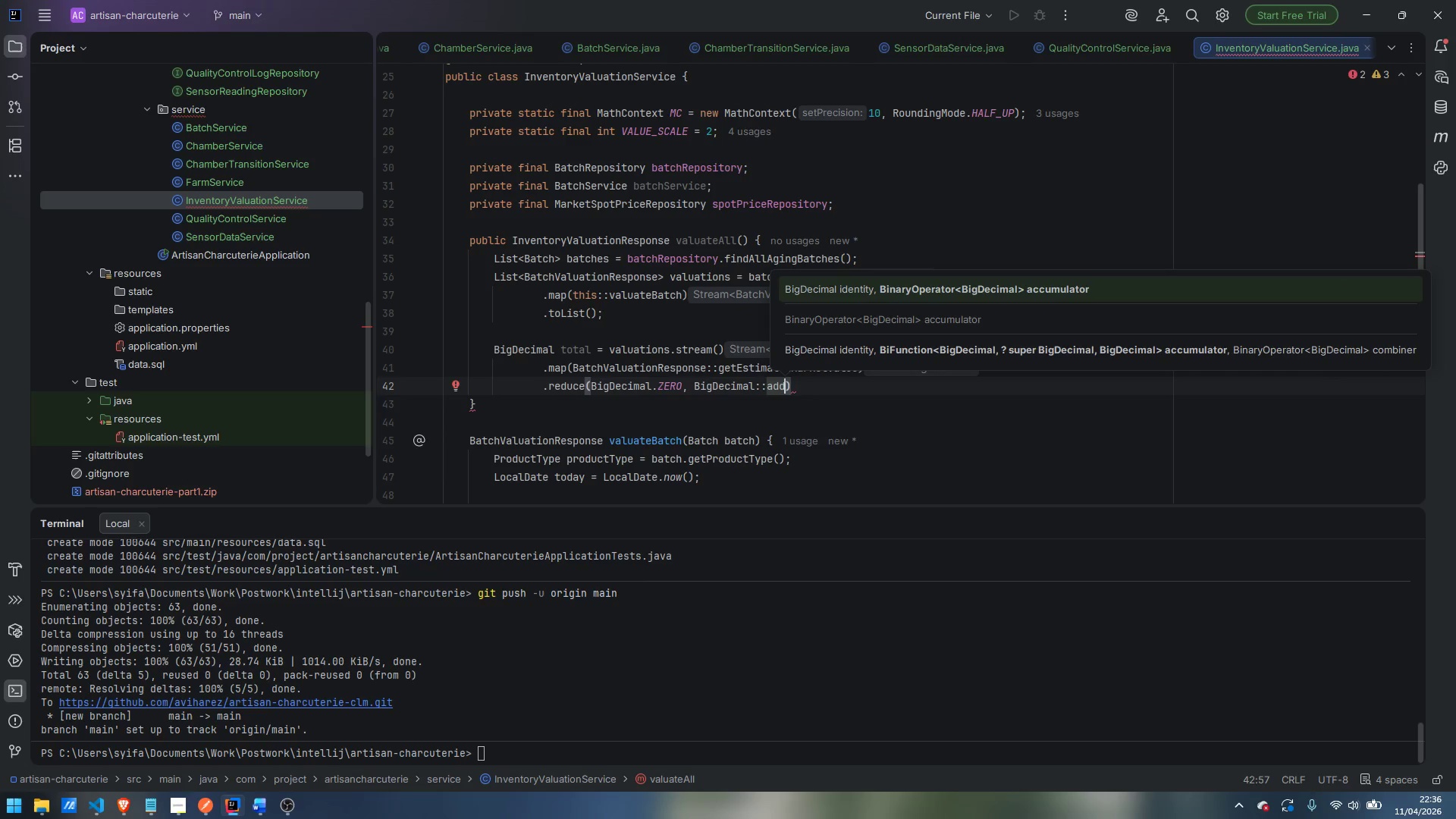 
key(ArrowRight)
 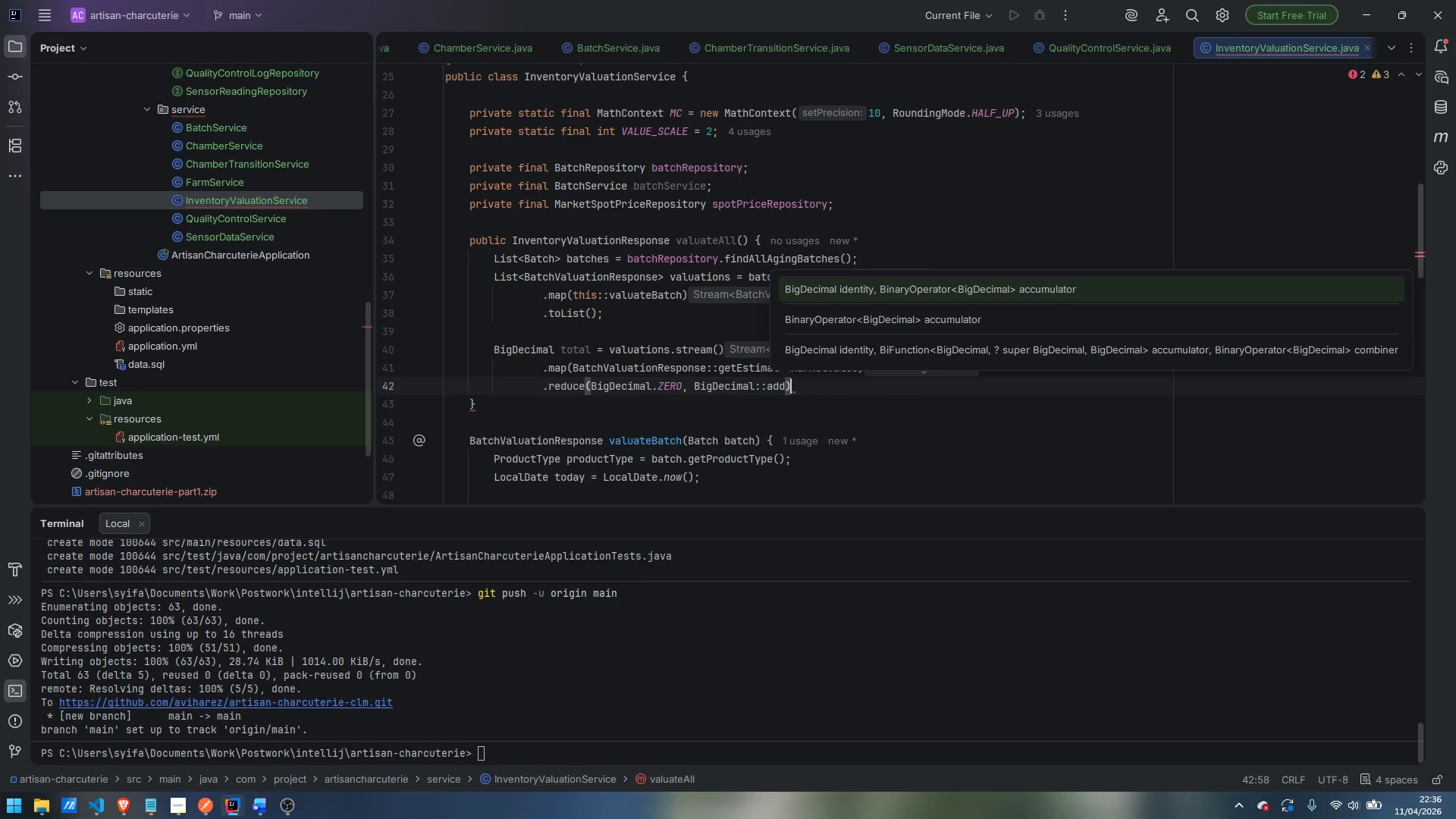 
key(Semicolon)
 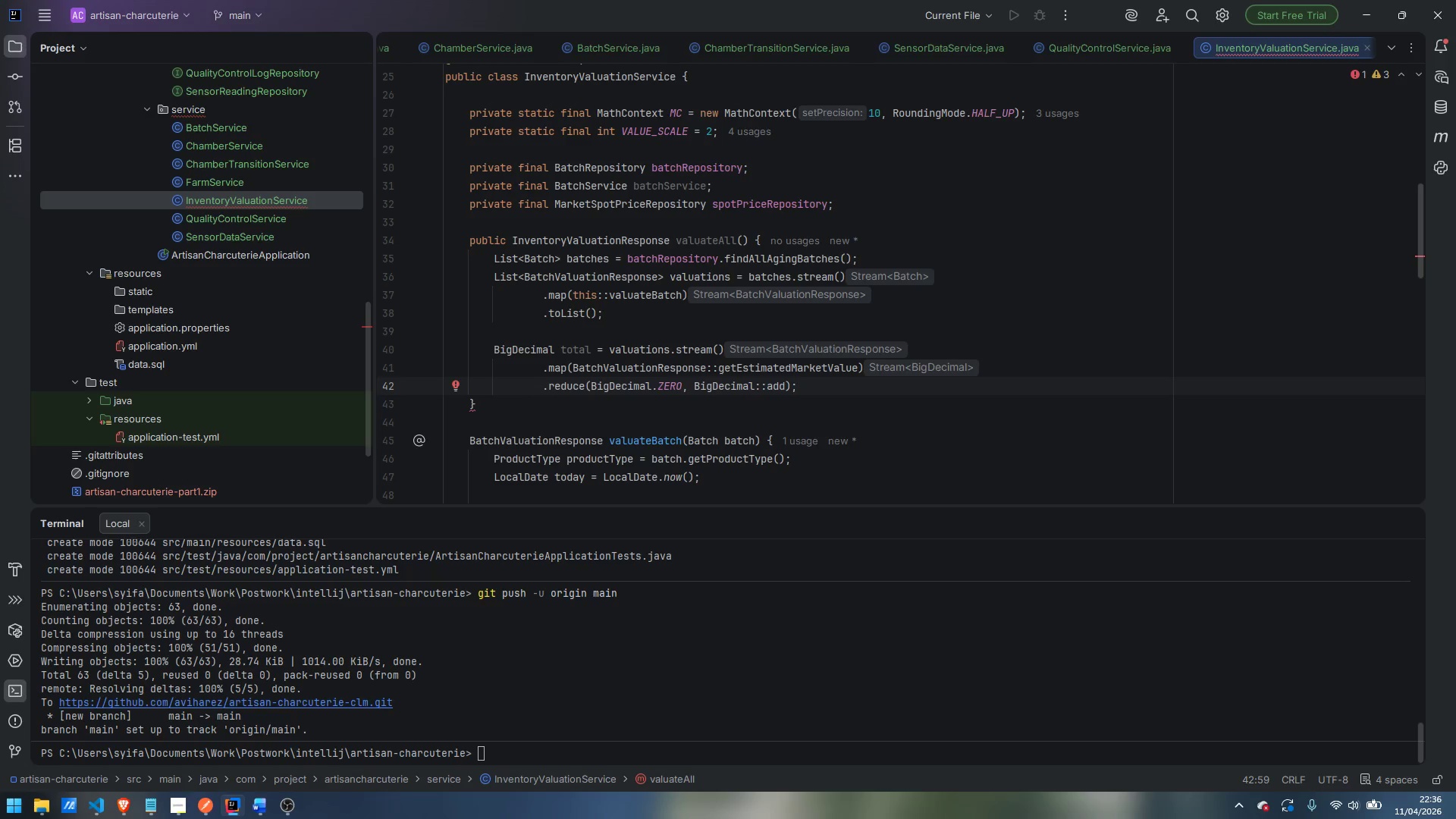 
key(Enter)
 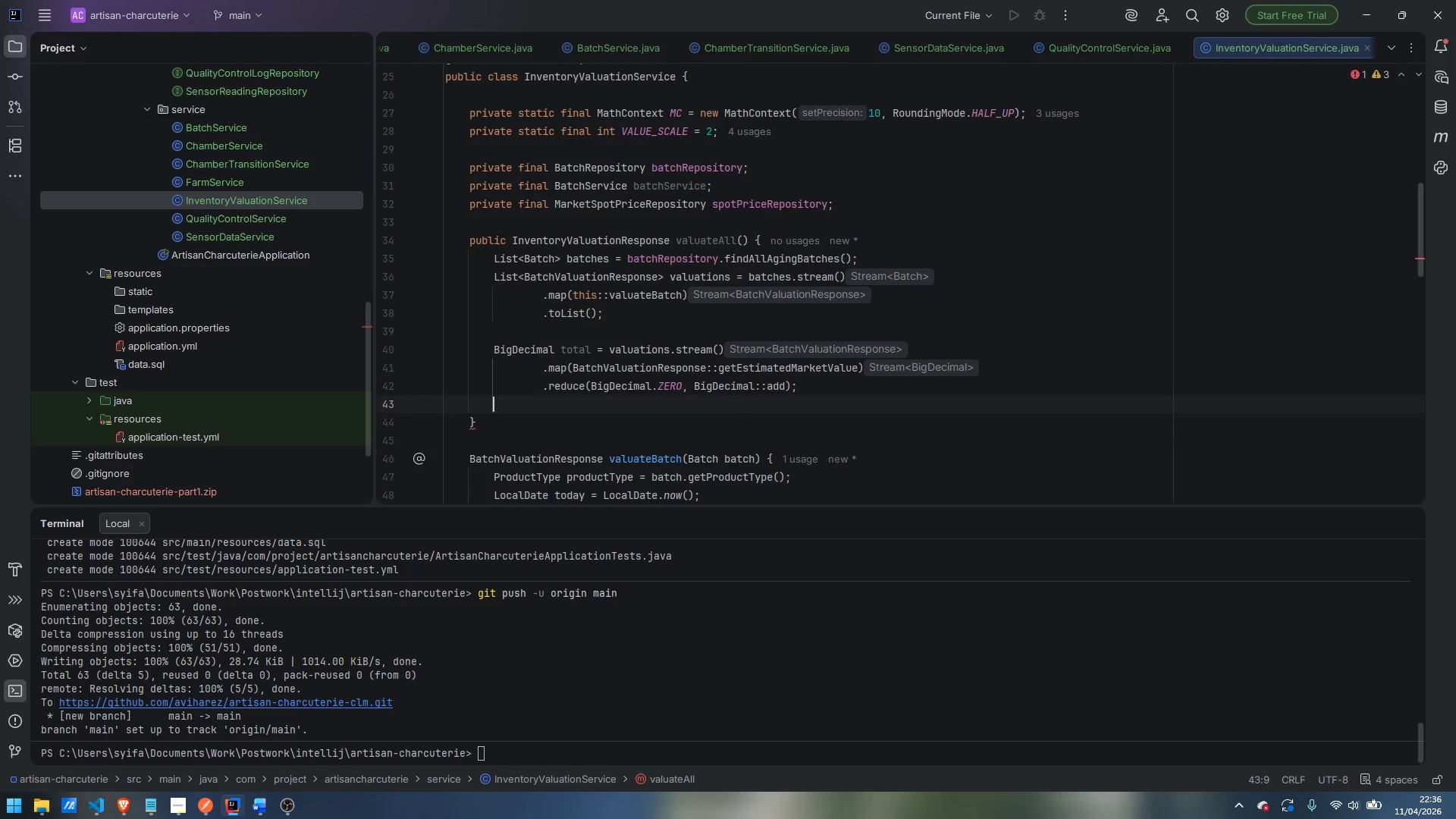 
key(Enter)
 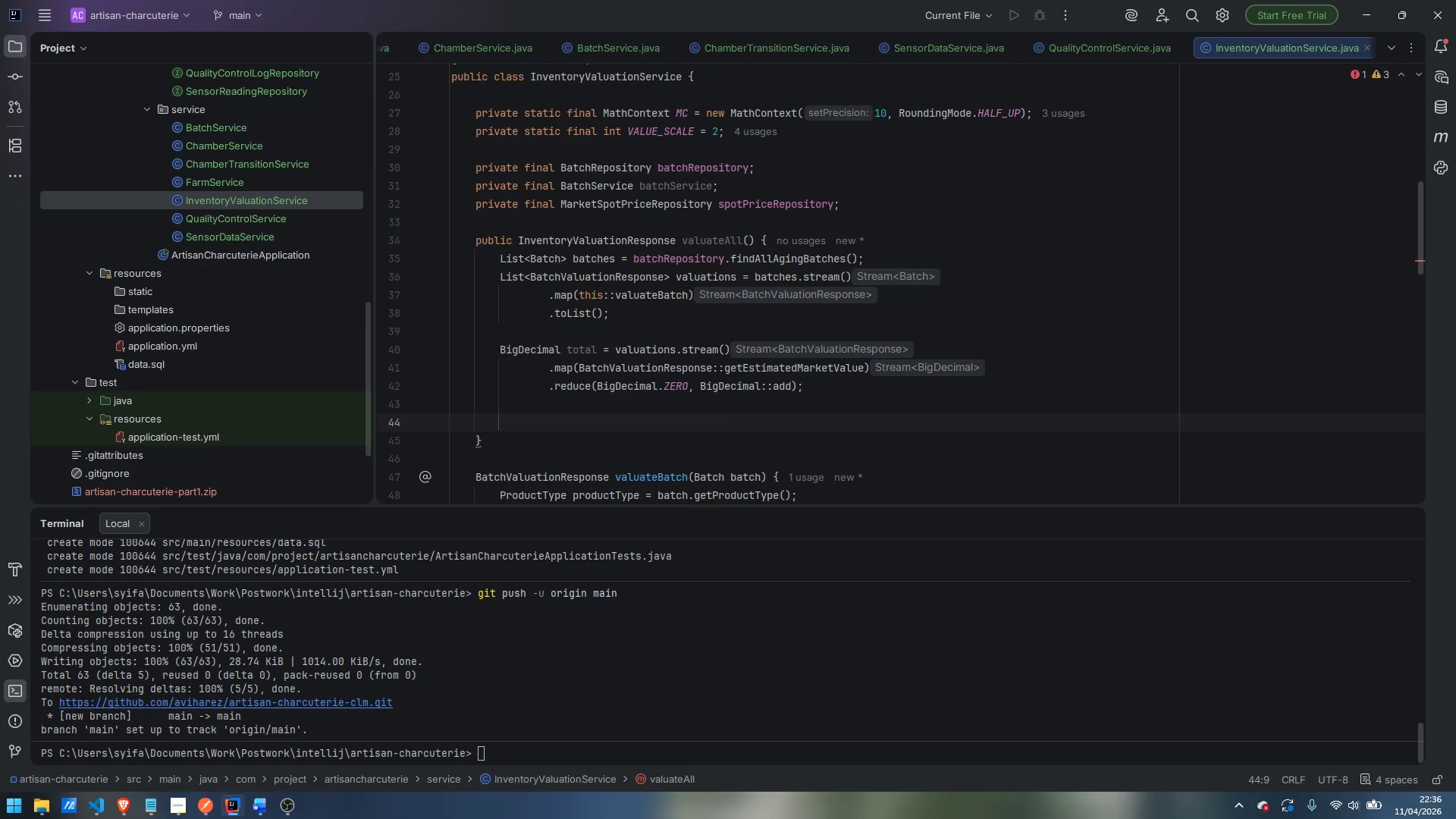 
type(Map<String, Bid)
key(Backspace)
type(gDecimal)
 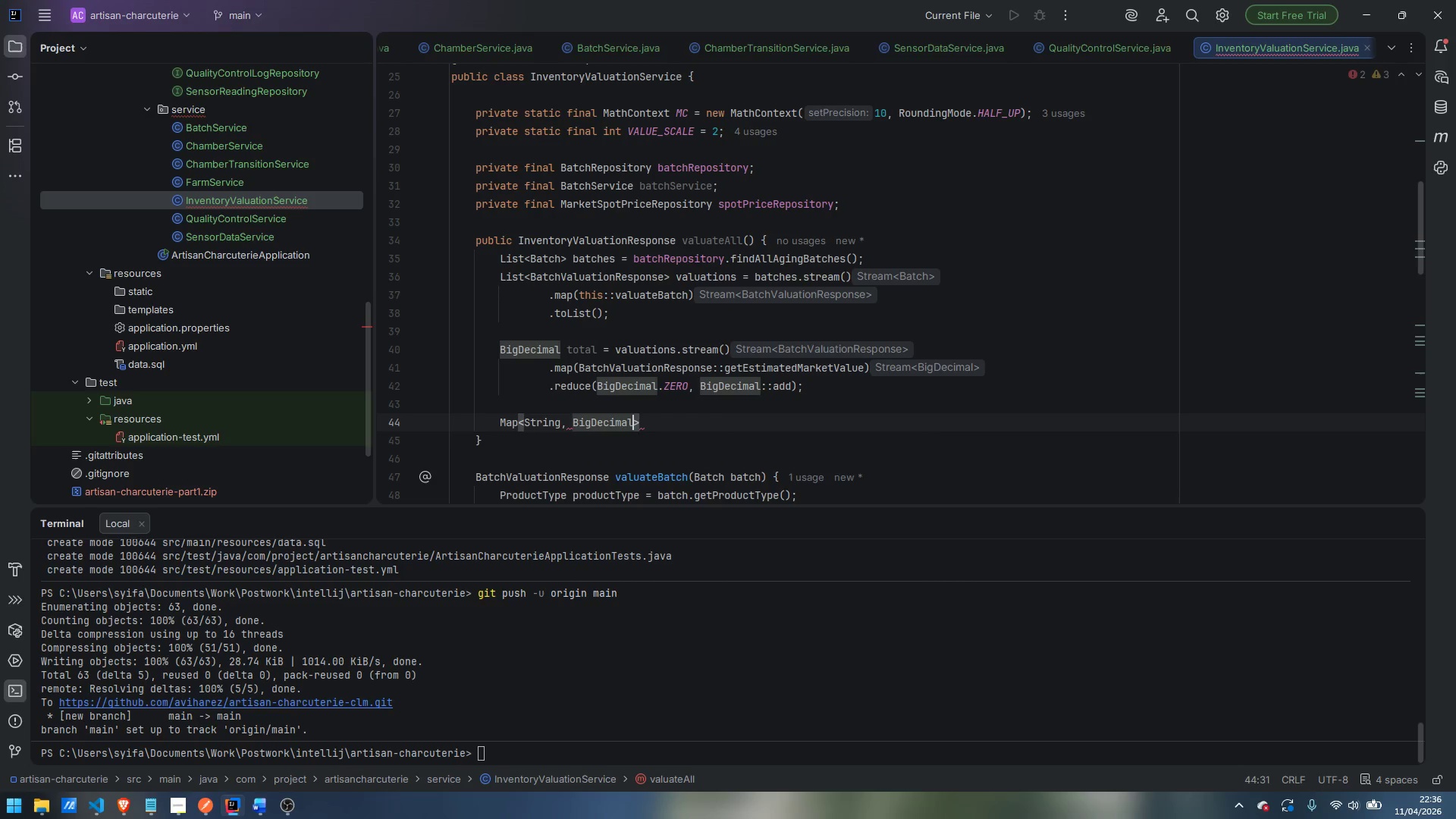 
 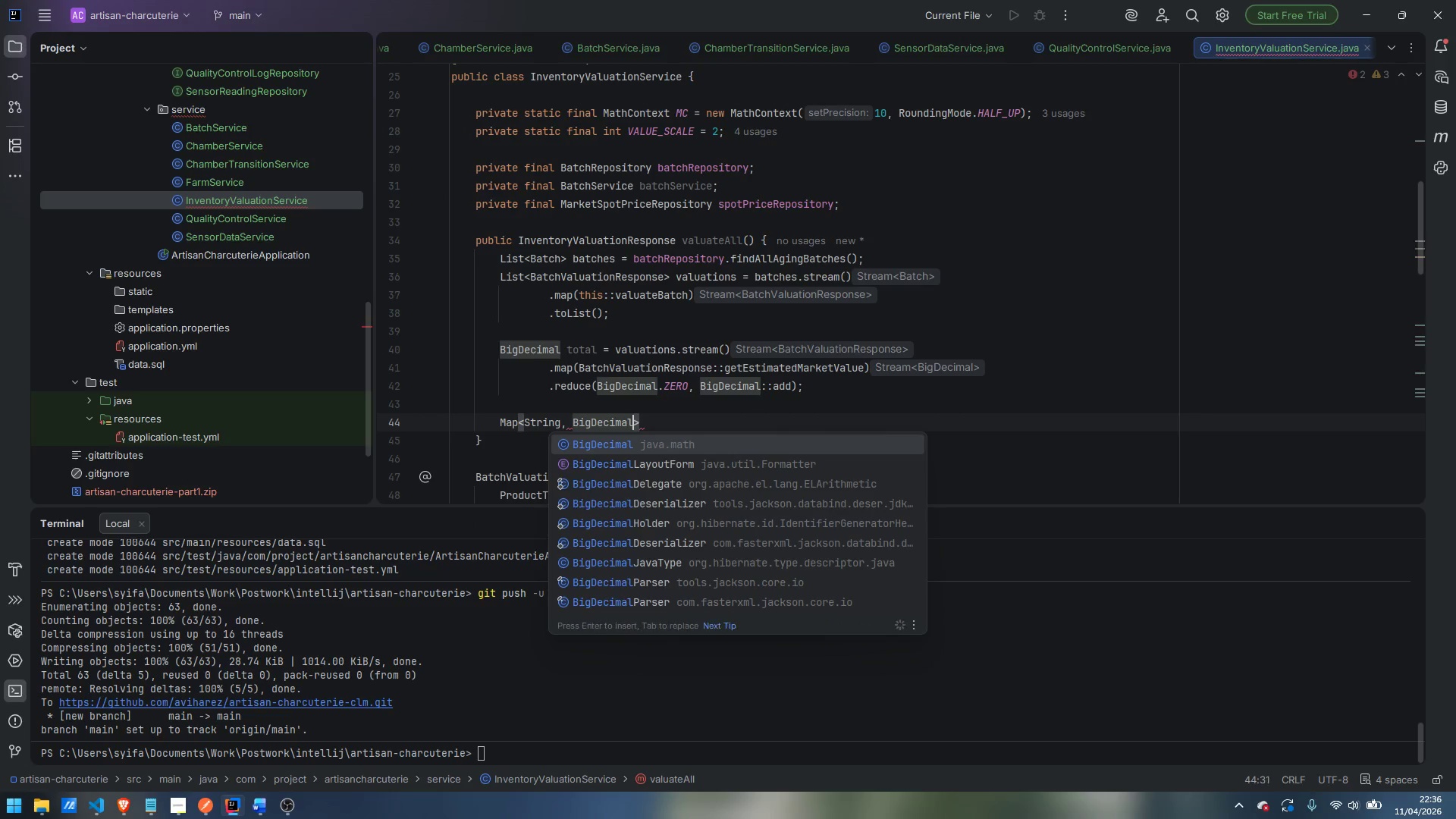 
key(Enter)
 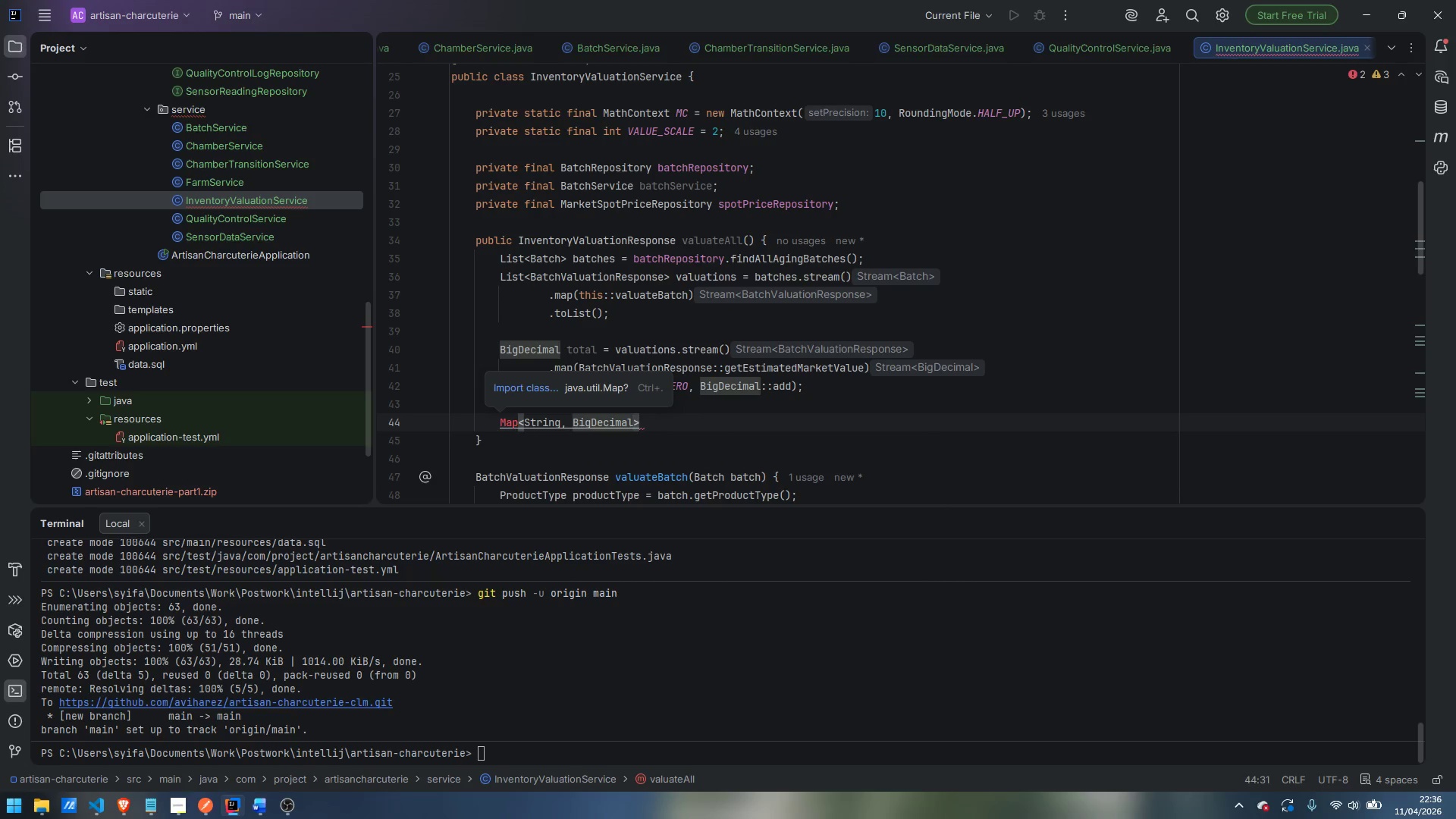 
key(Control+Period)
 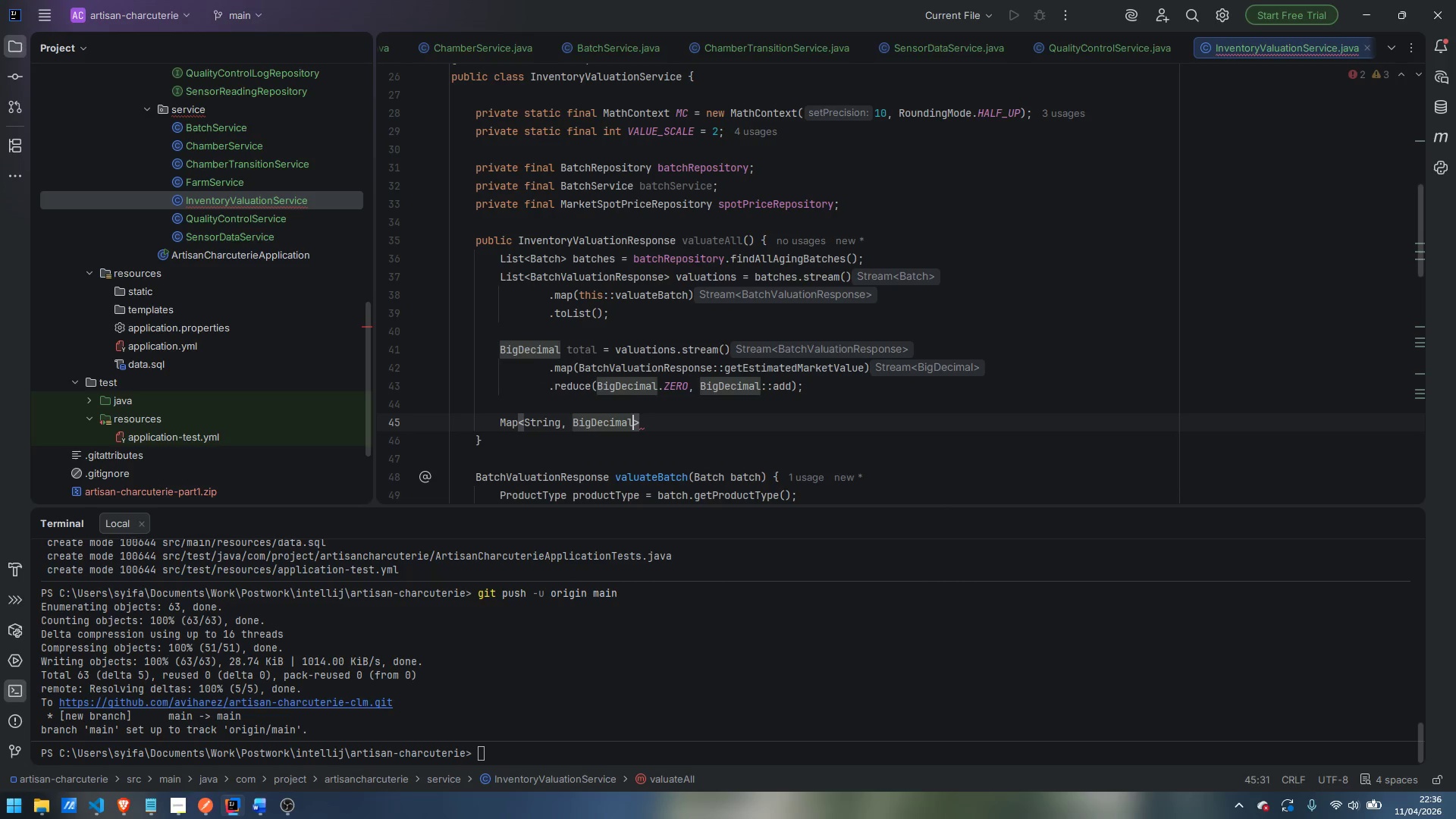 
key(ArrowRight)
 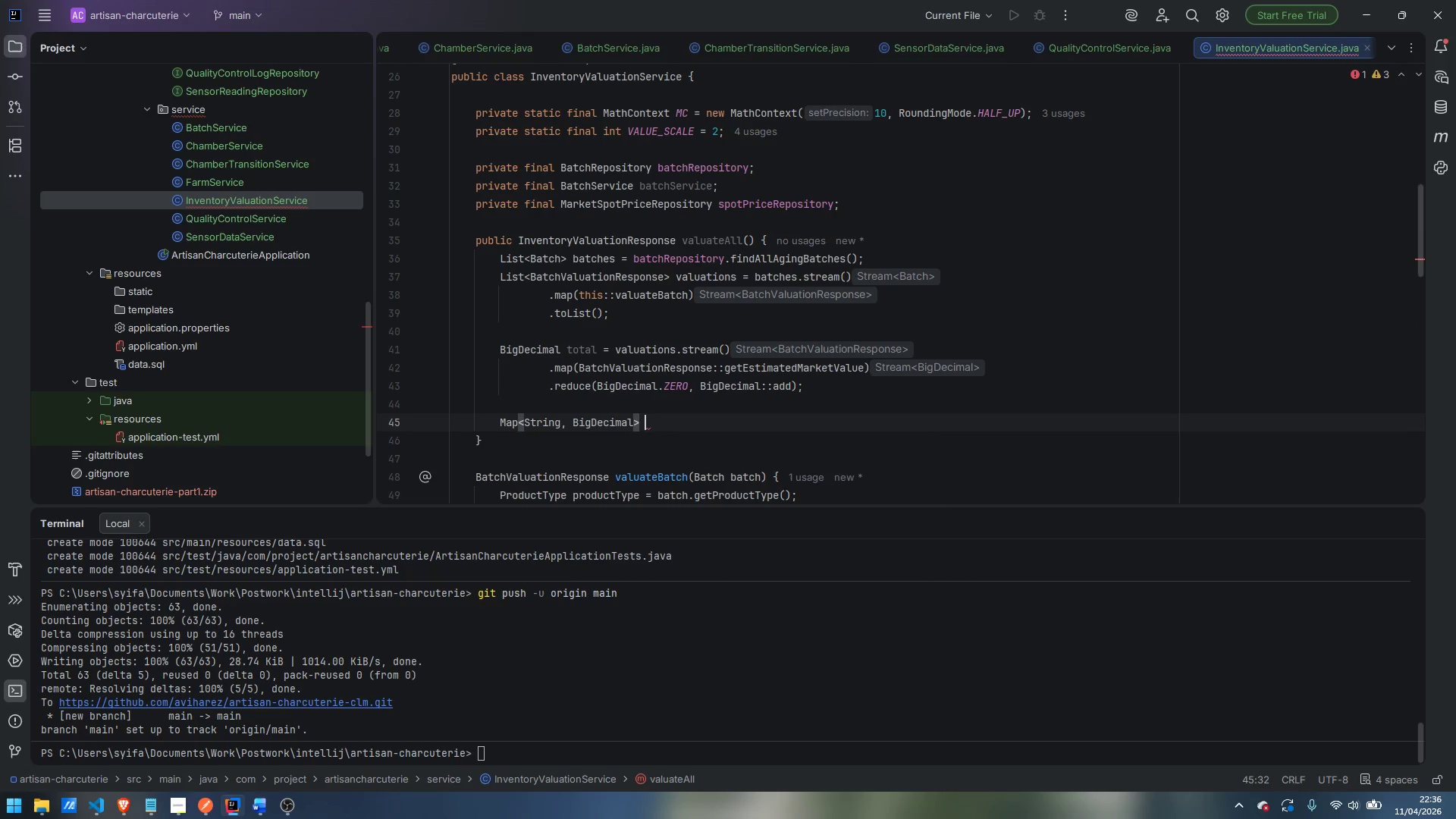 
key(Space)
 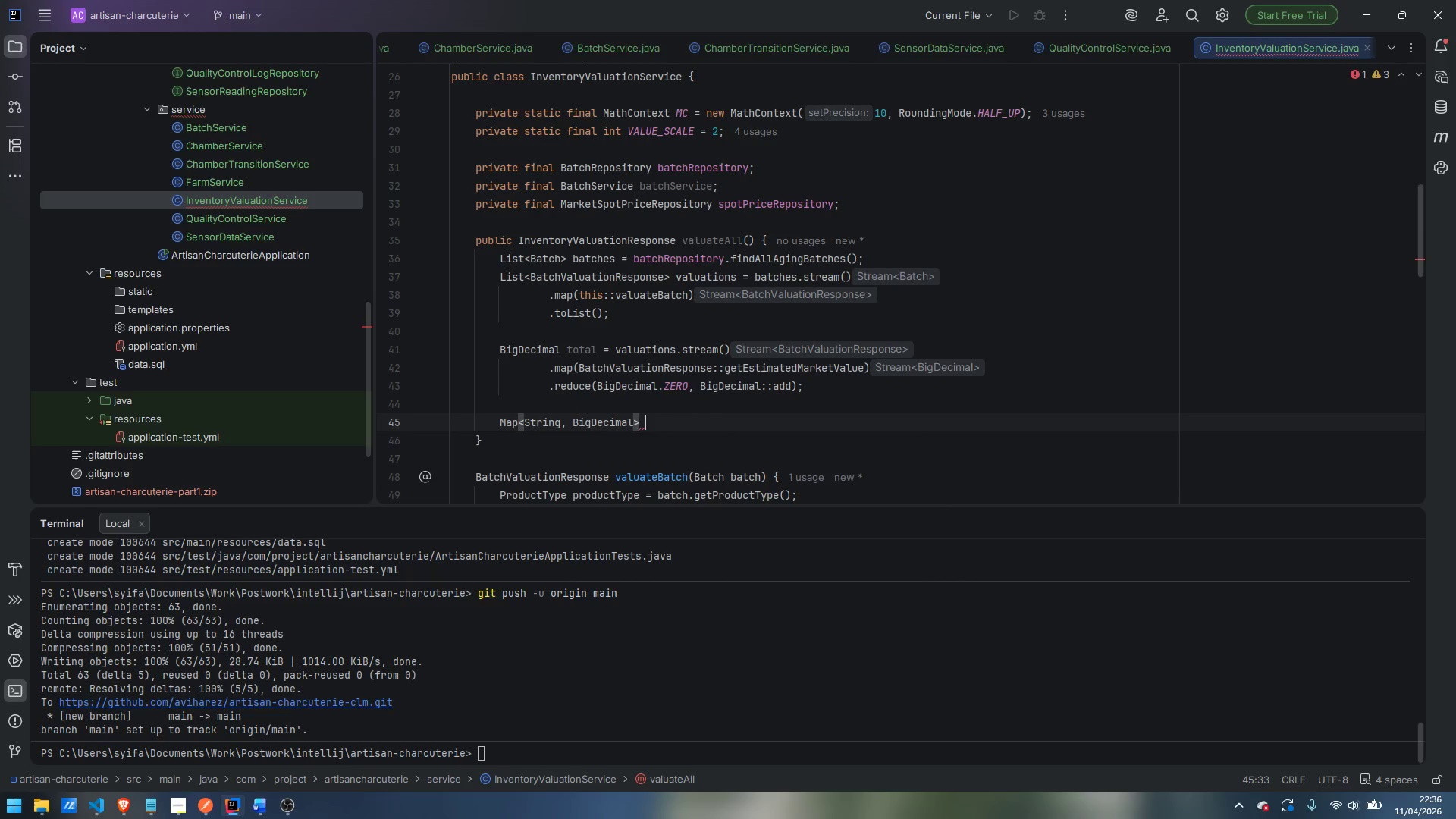 
type(valueBuType)
key(Backspace)
key(Backspace)
key(Backspace)
key(Backspace)
key(Backspace)
type(yType()
 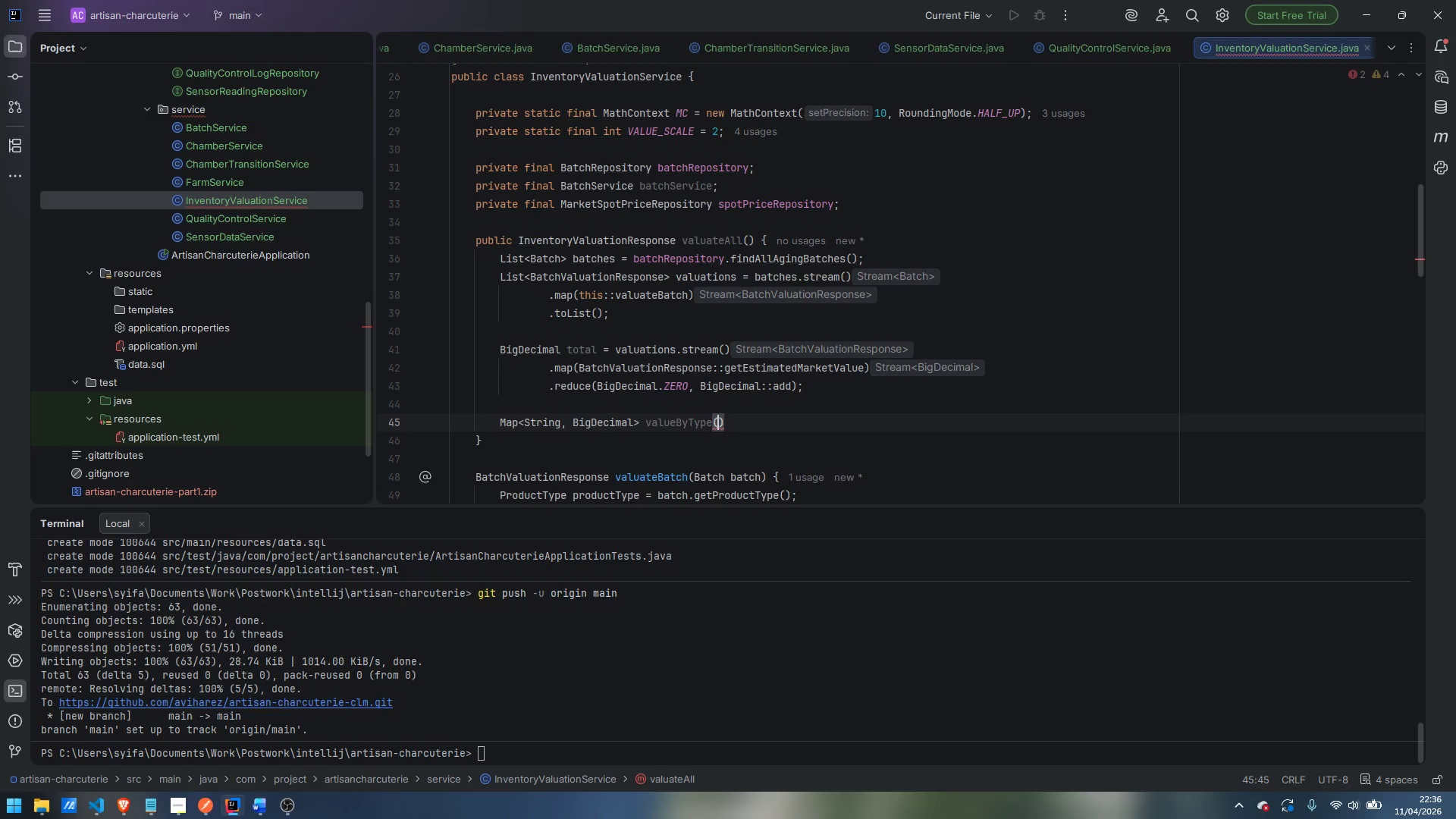 
wait(5.33)
 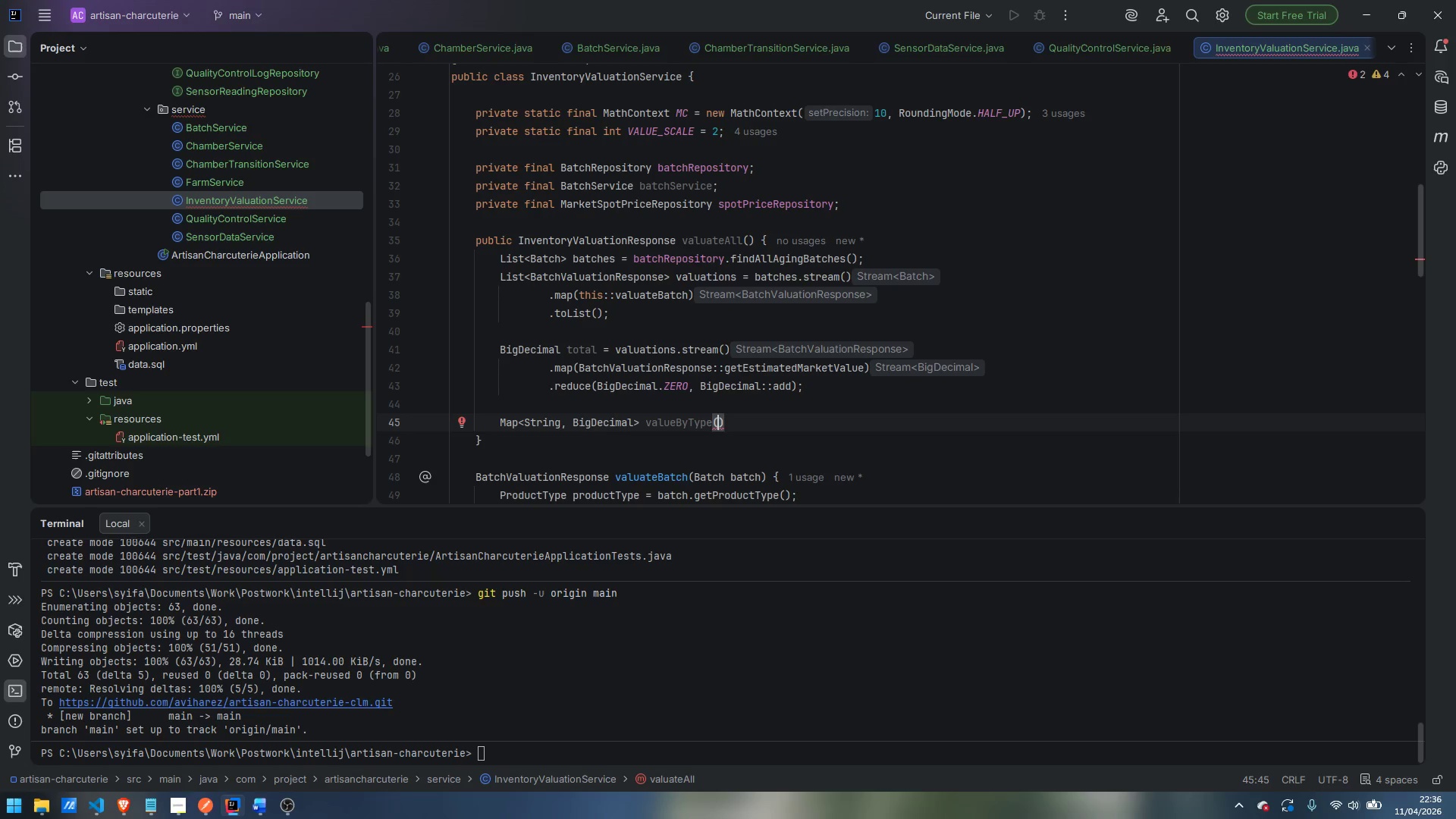 
key(Backspace)
type( = valu)
 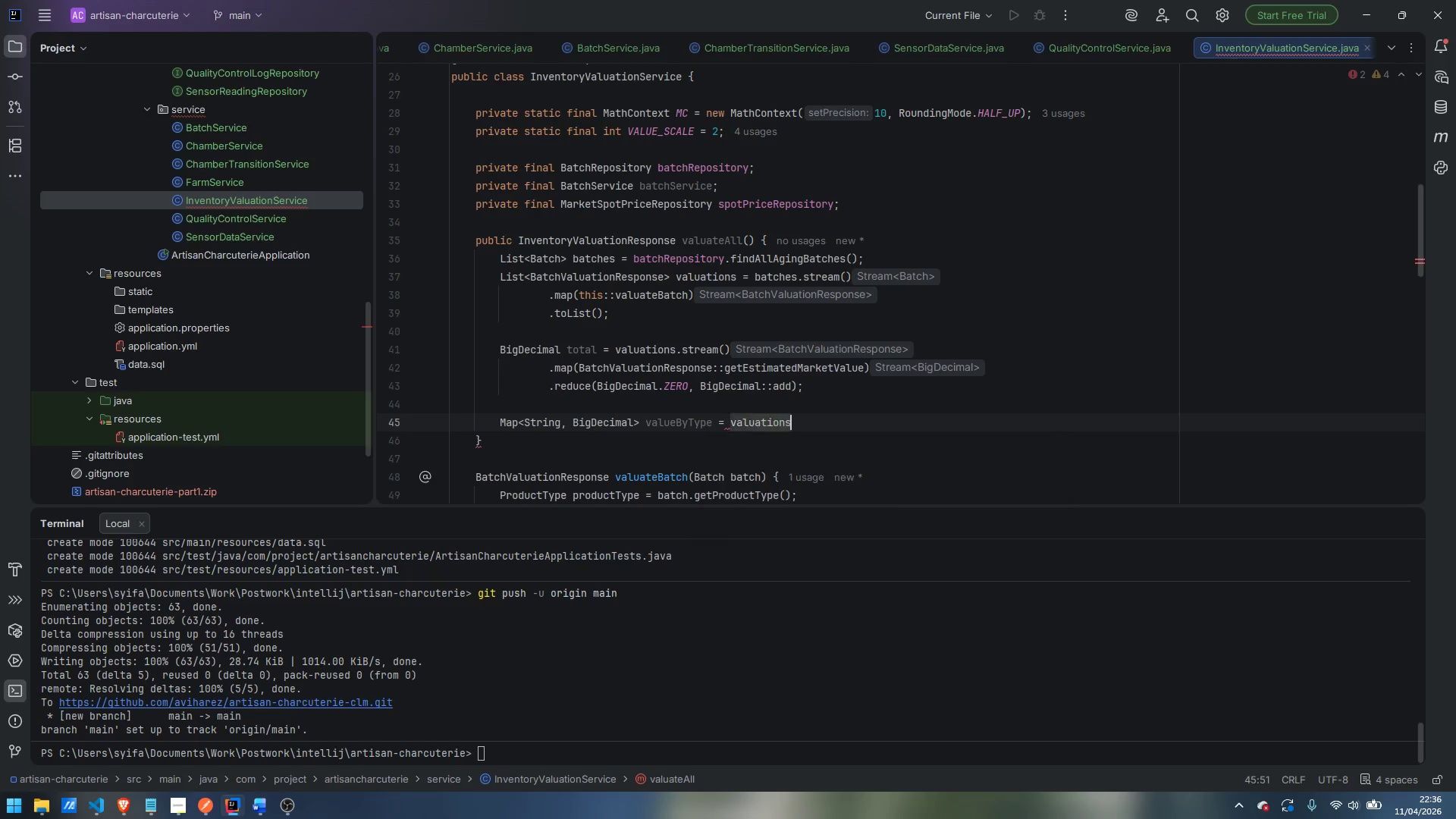 
key(Enter)
 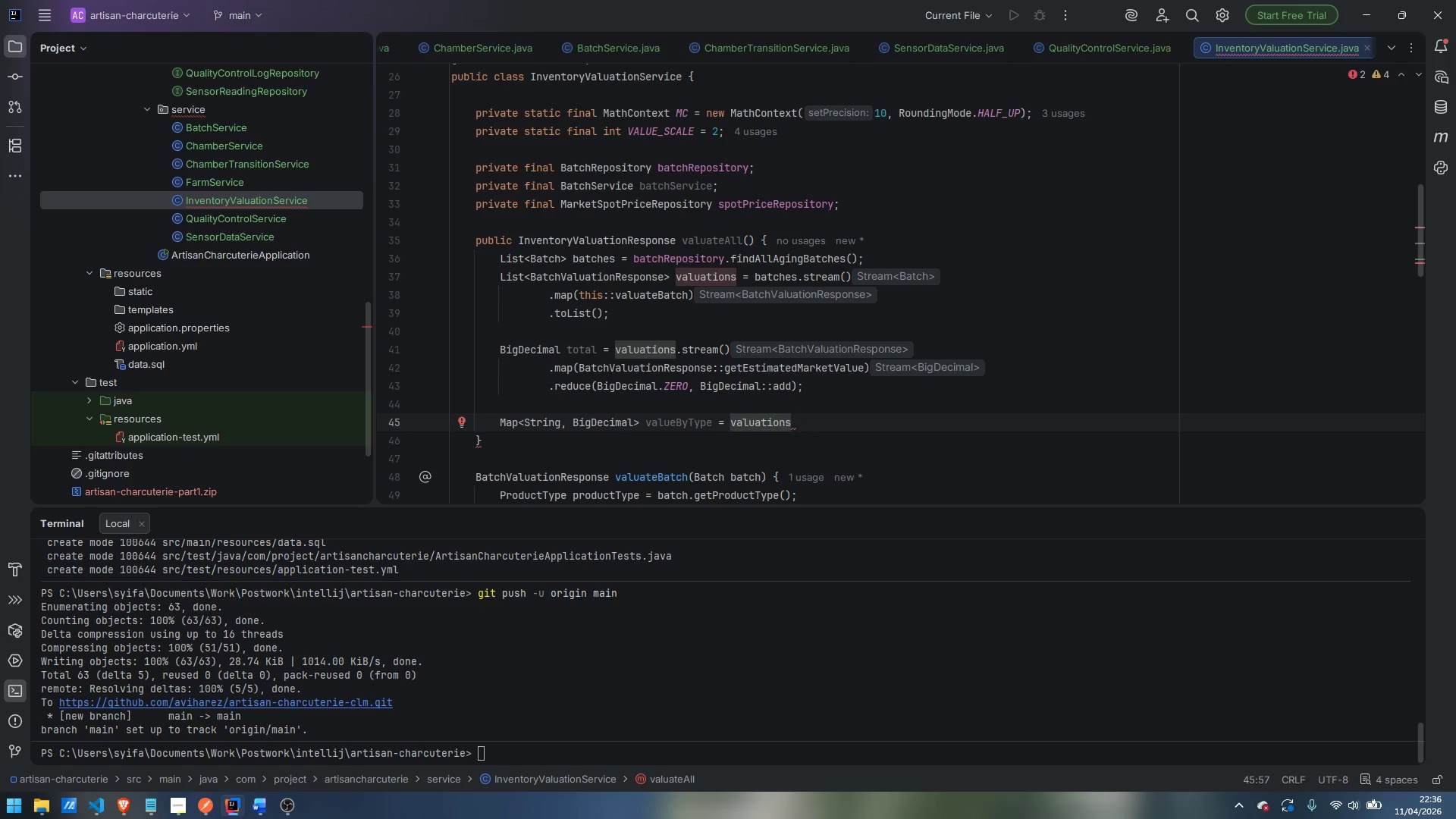 
type(.stre)
 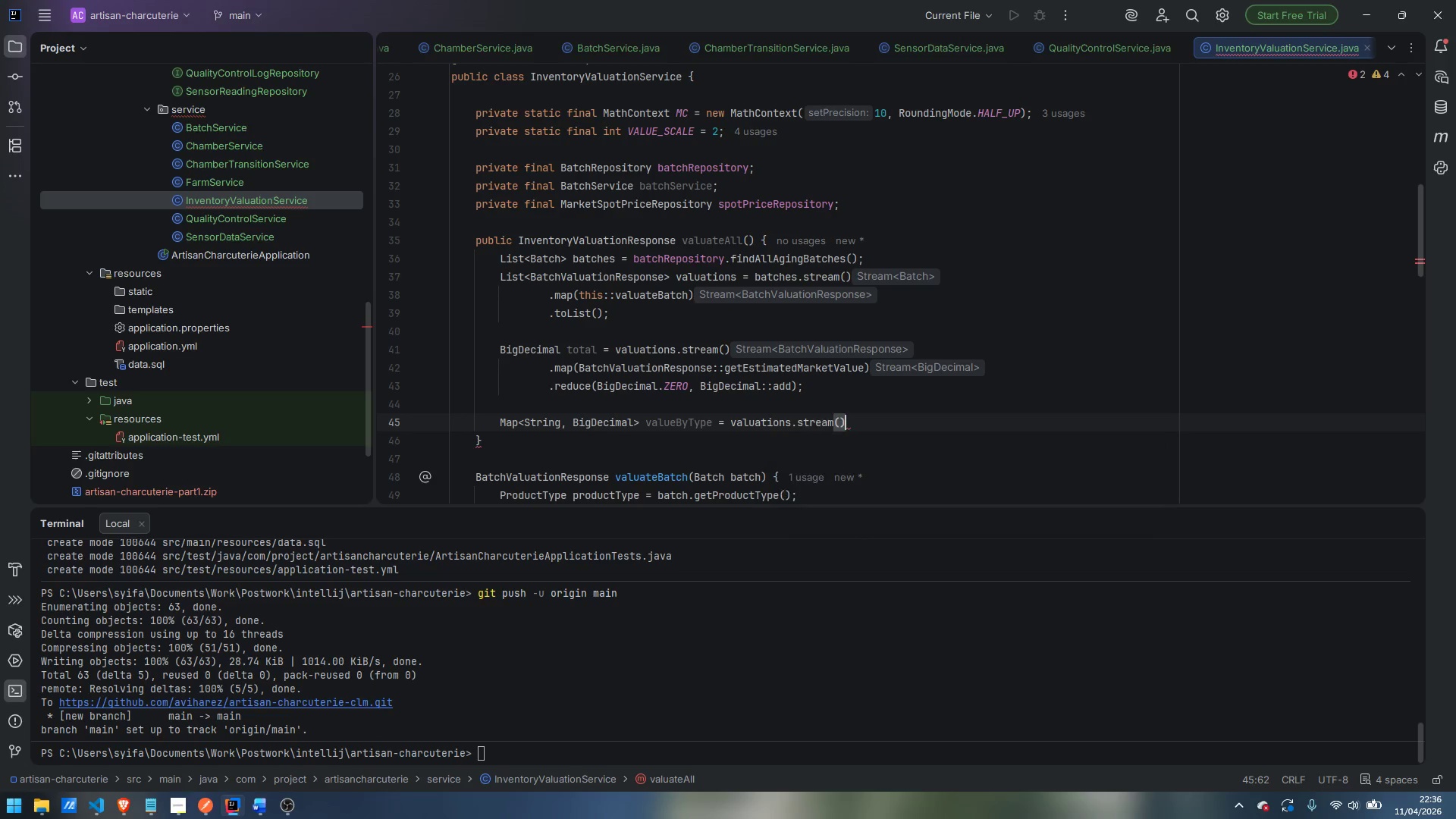 
key(Enter)
 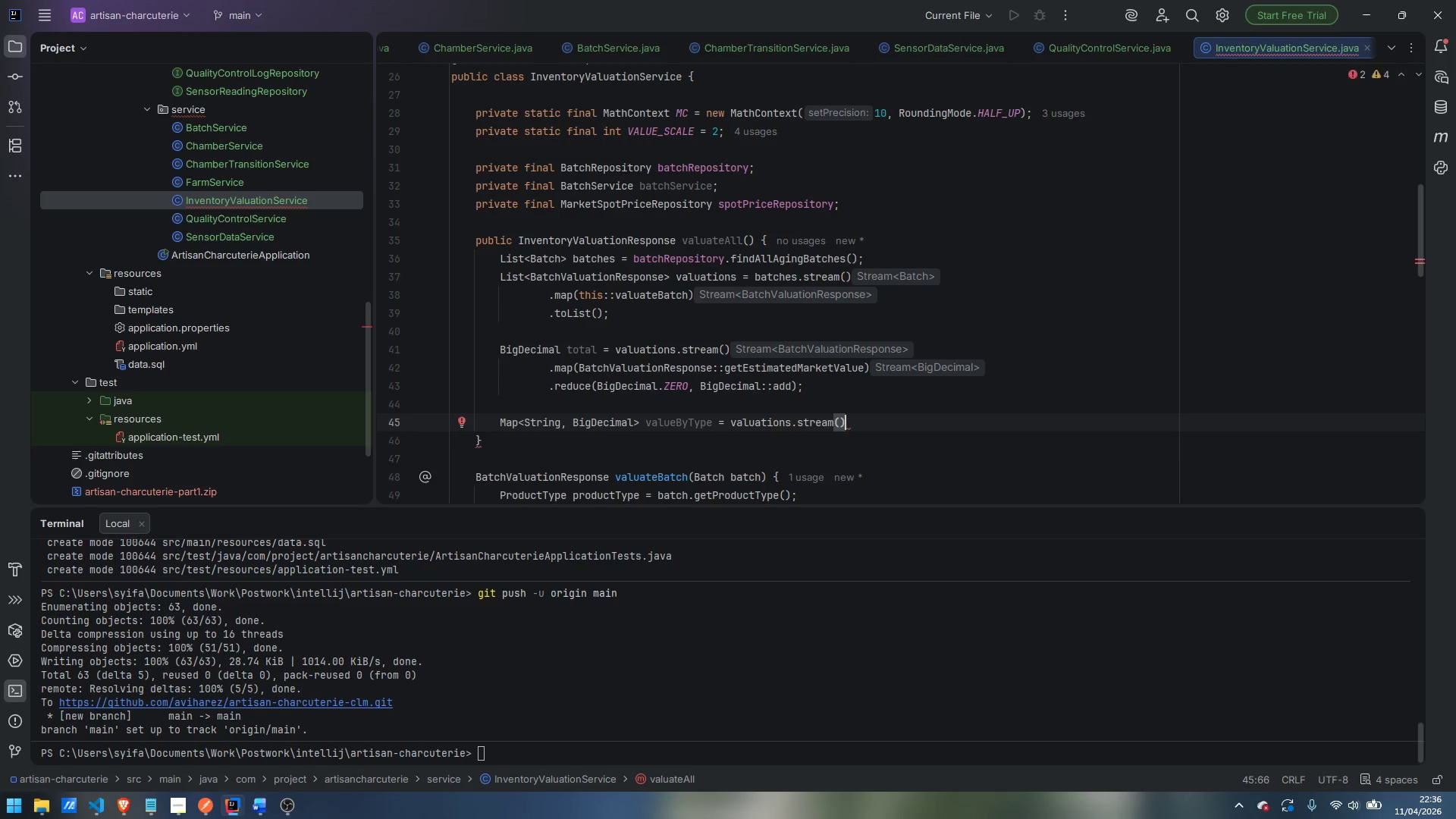 
key(Enter)
 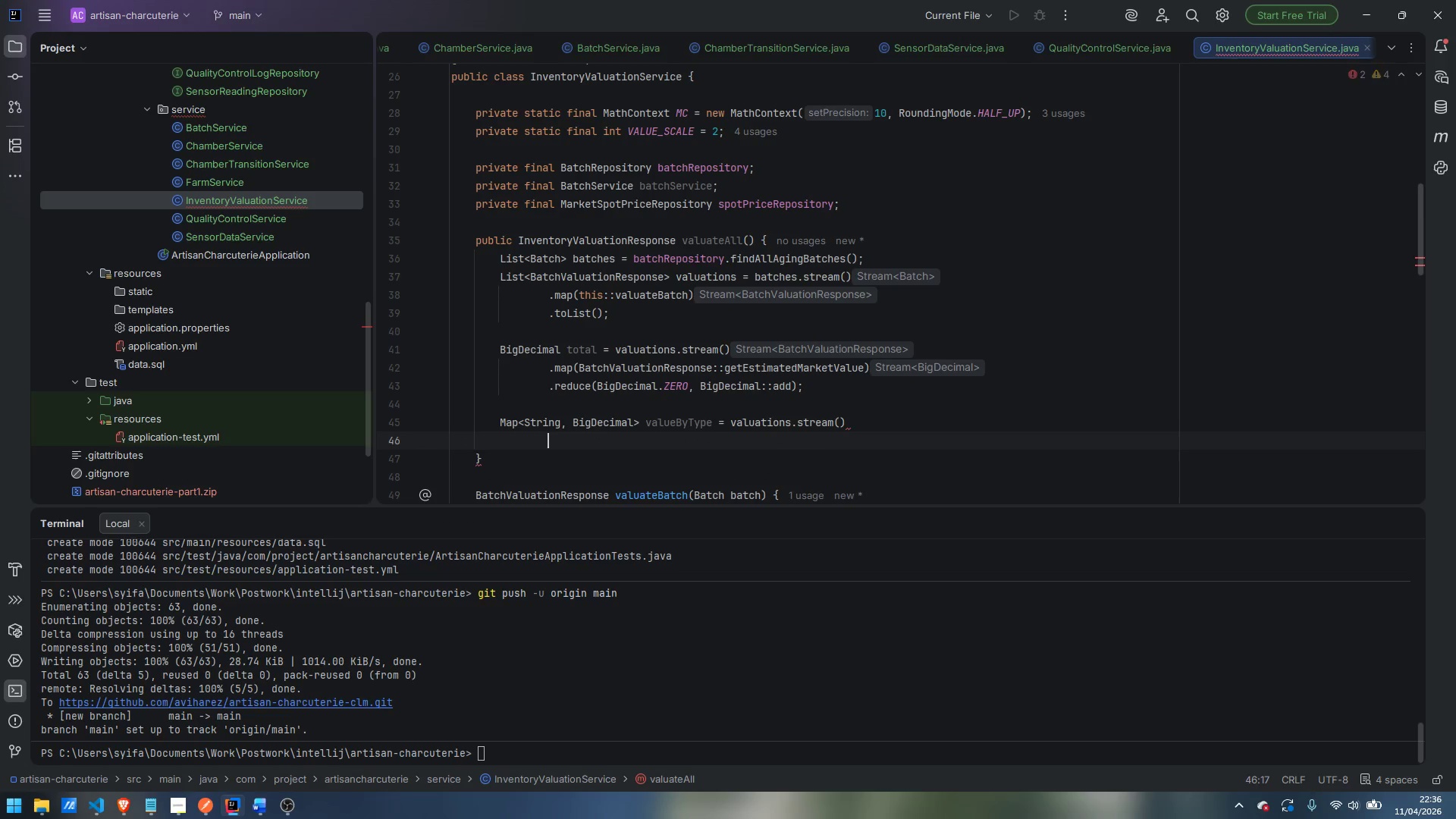 
type(.coll)
 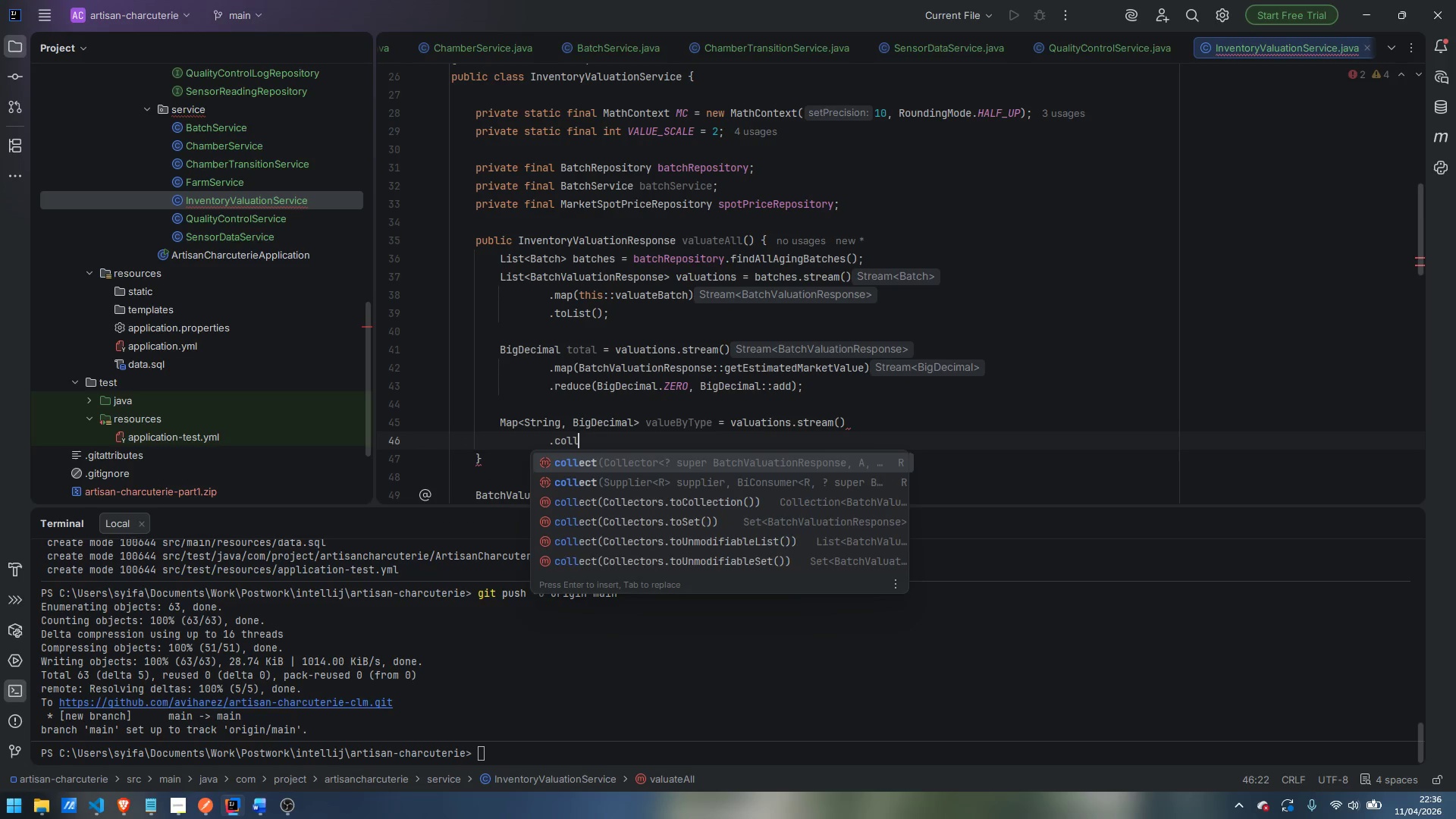 
key(Enter)
 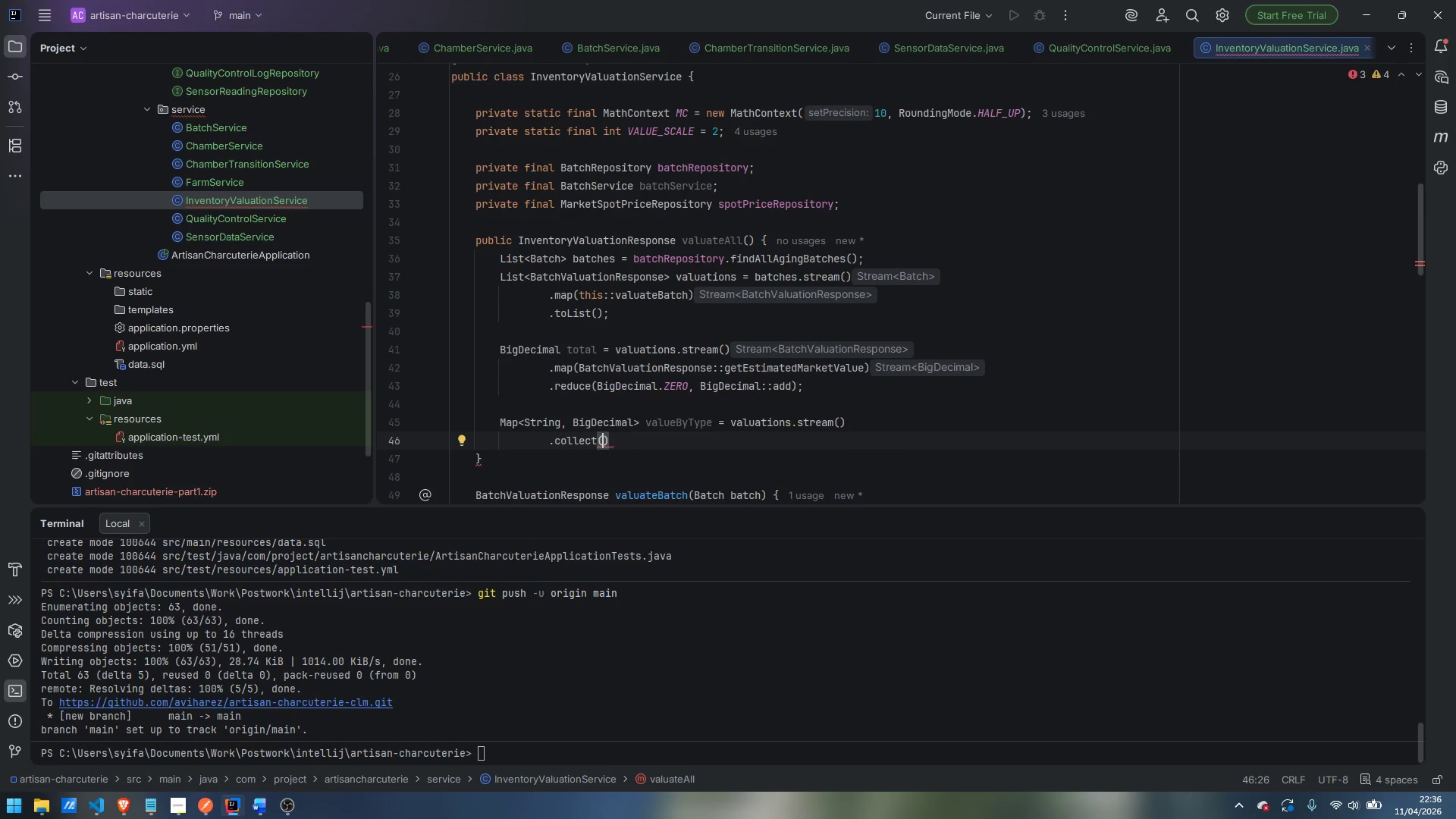 
type(Collectors)
 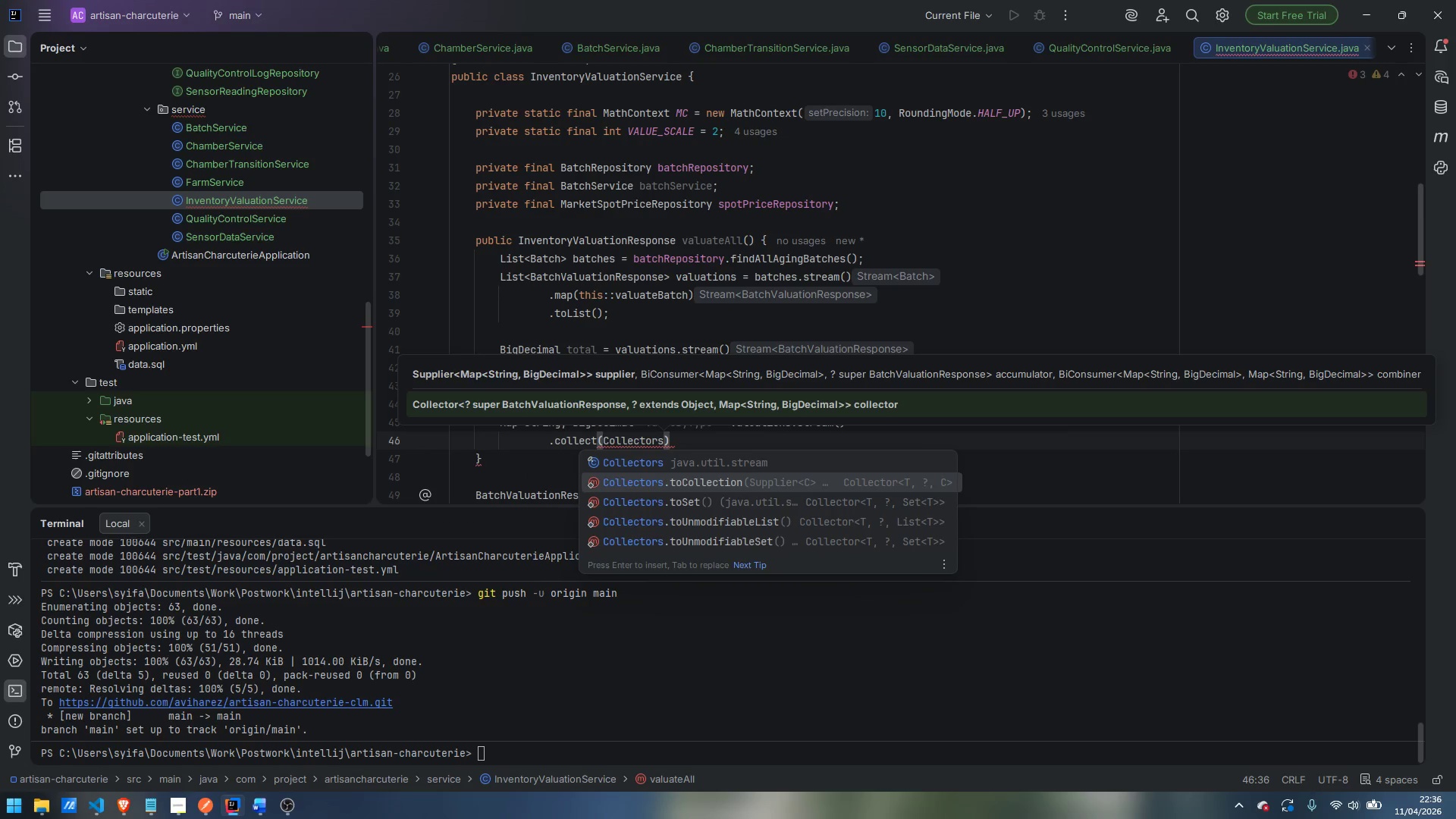 
key(ArrowUp)
 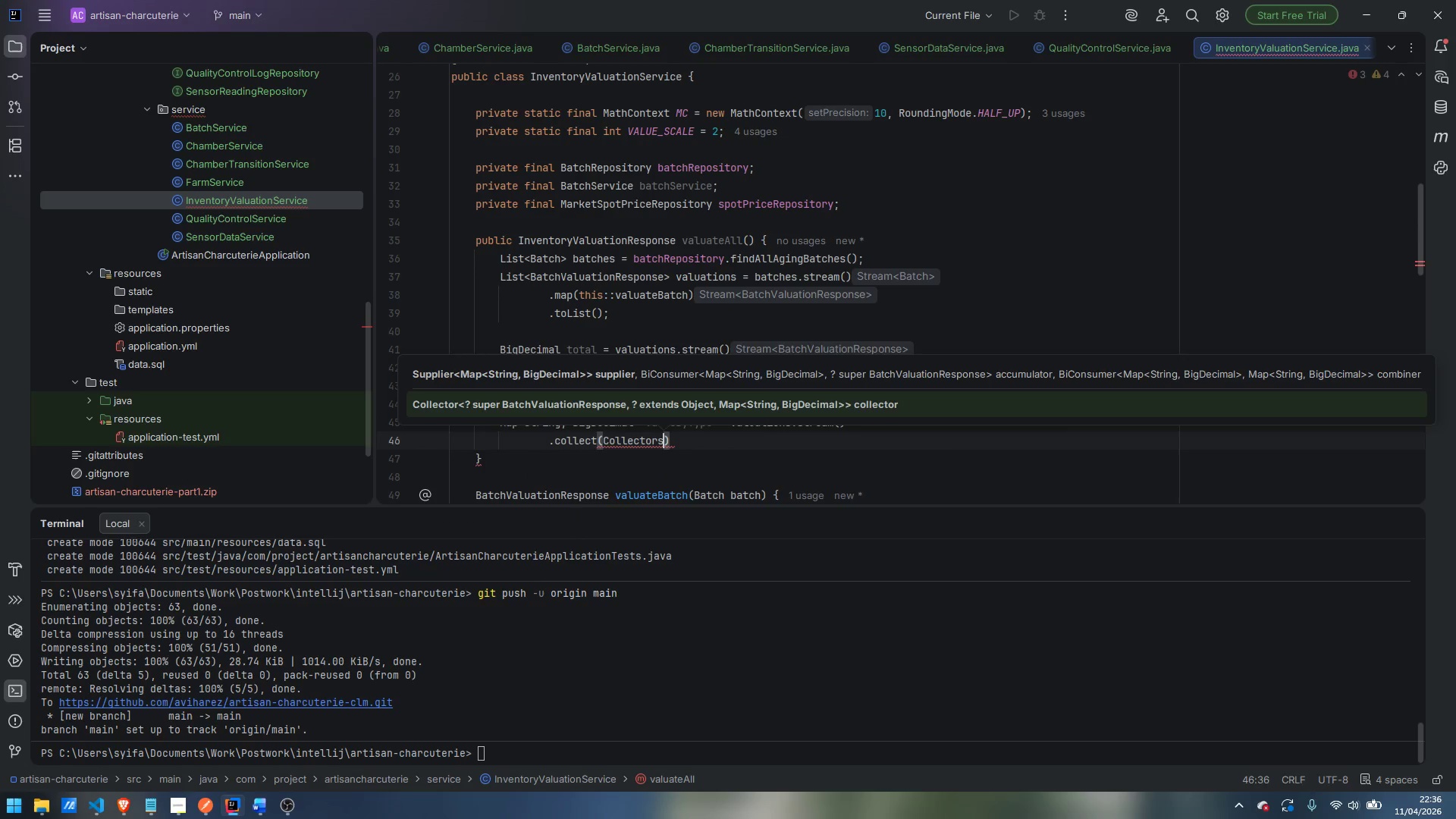 
key(Enter)
 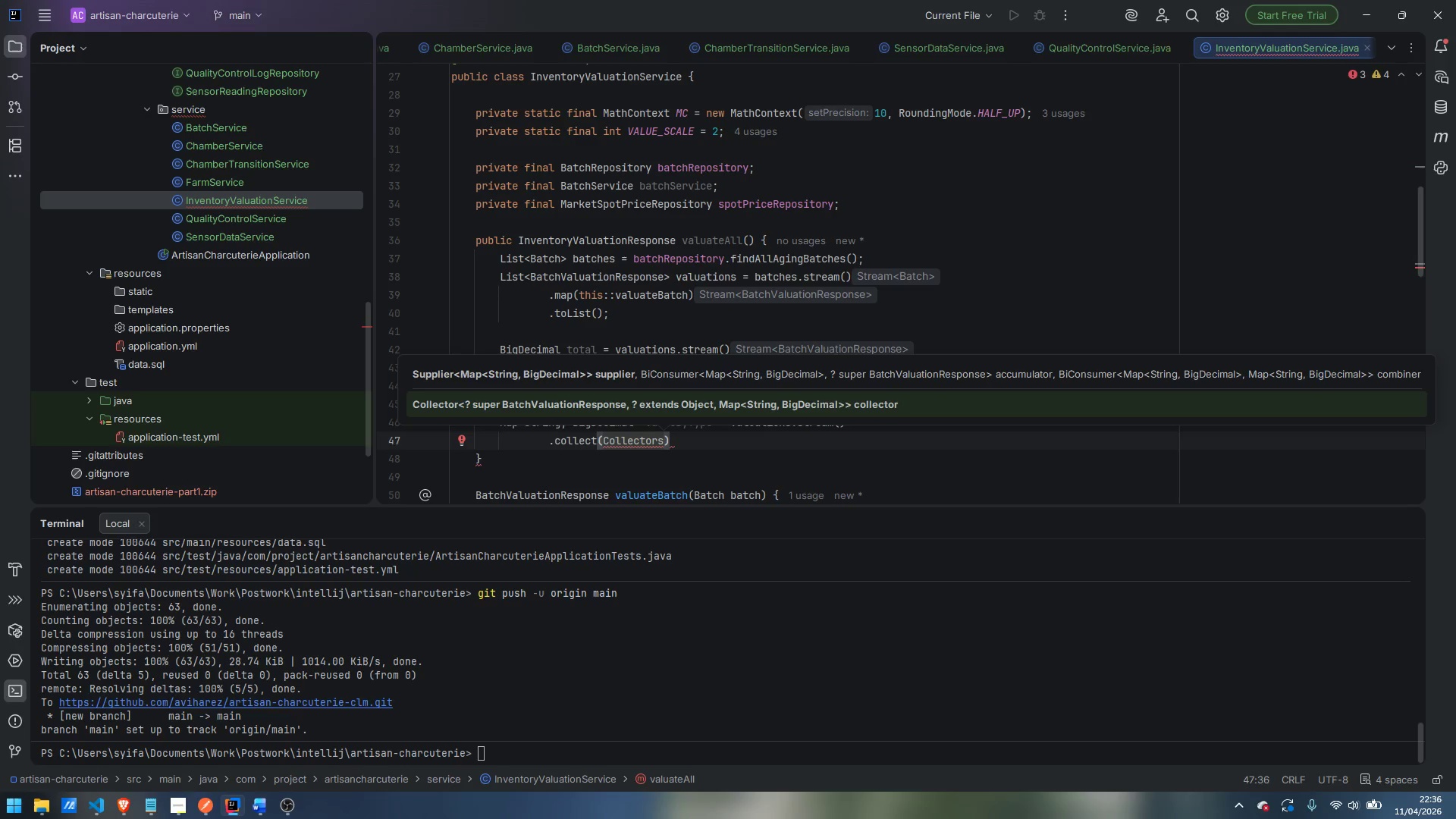 
type(.grou)
 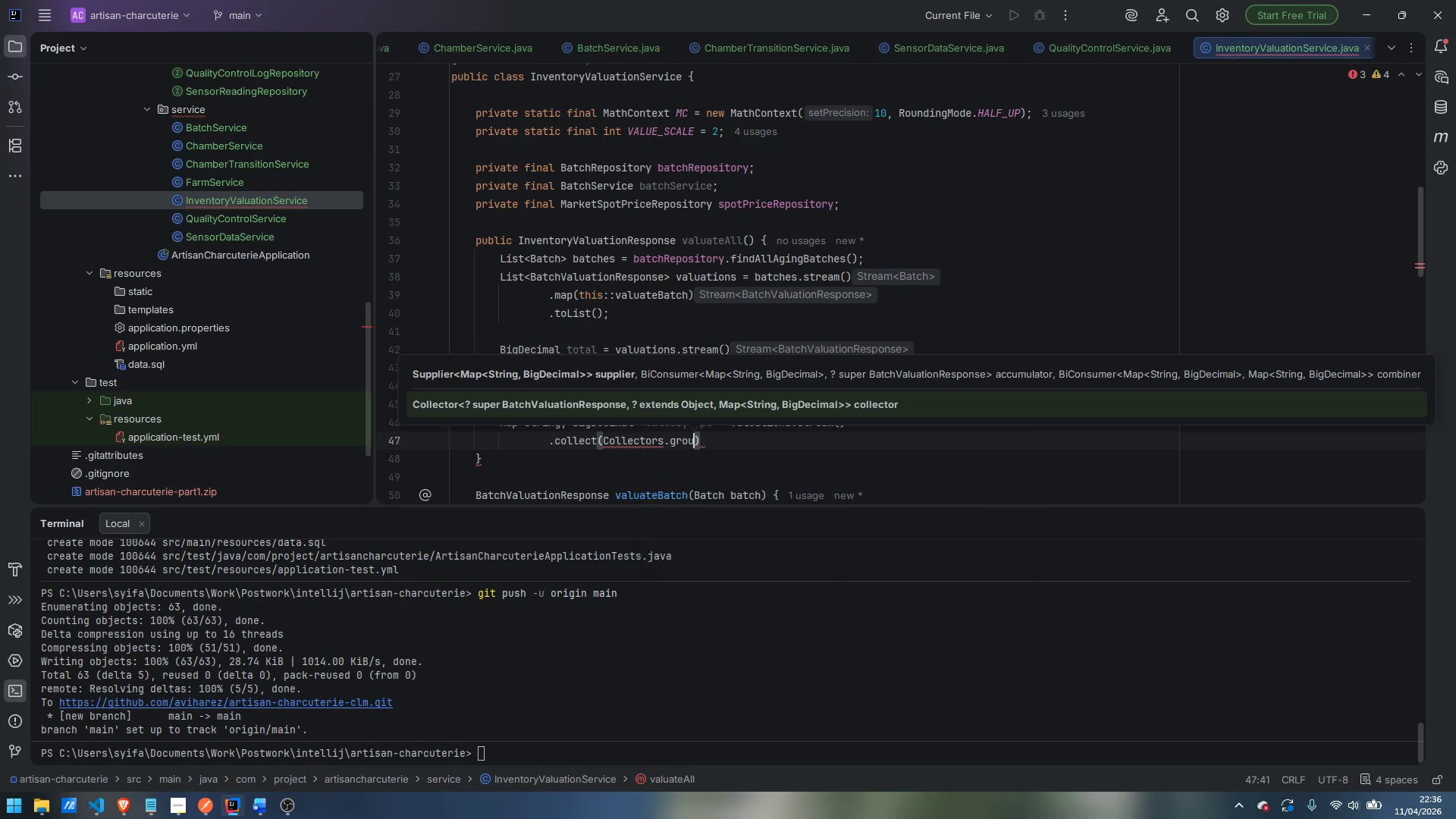 
key(Enter)
 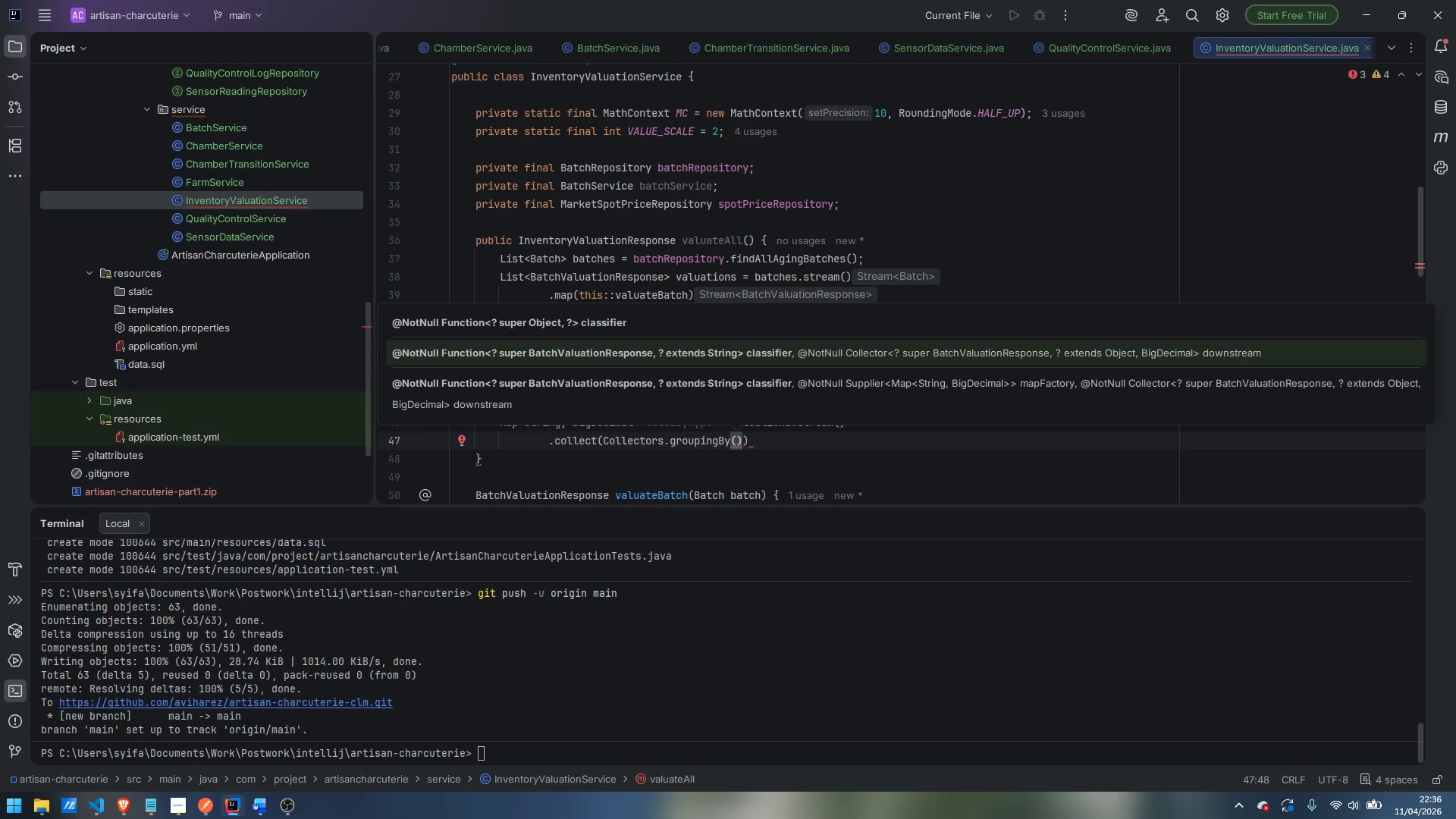 
key(Enter)
 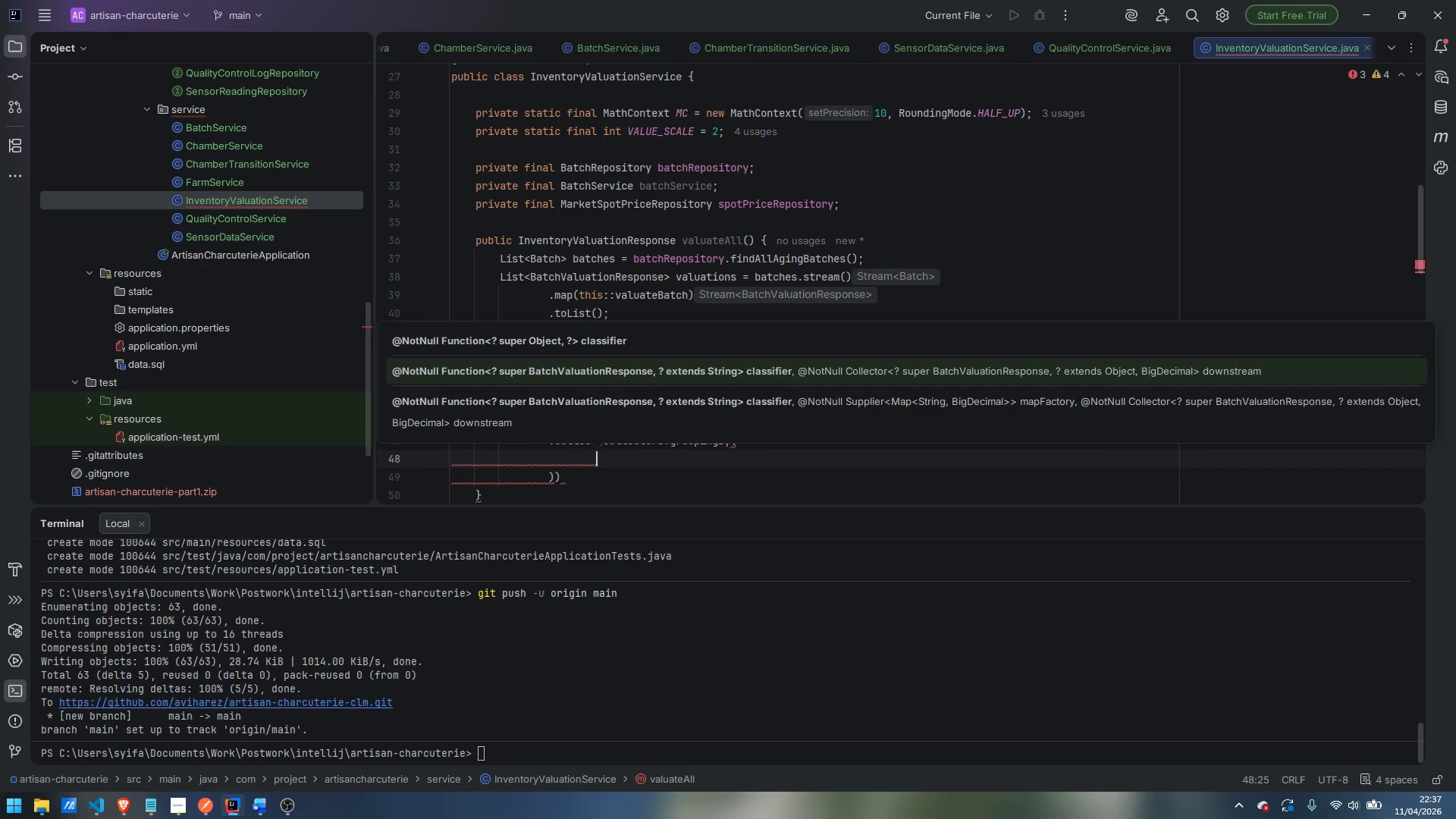 
type(v -> v.get)
 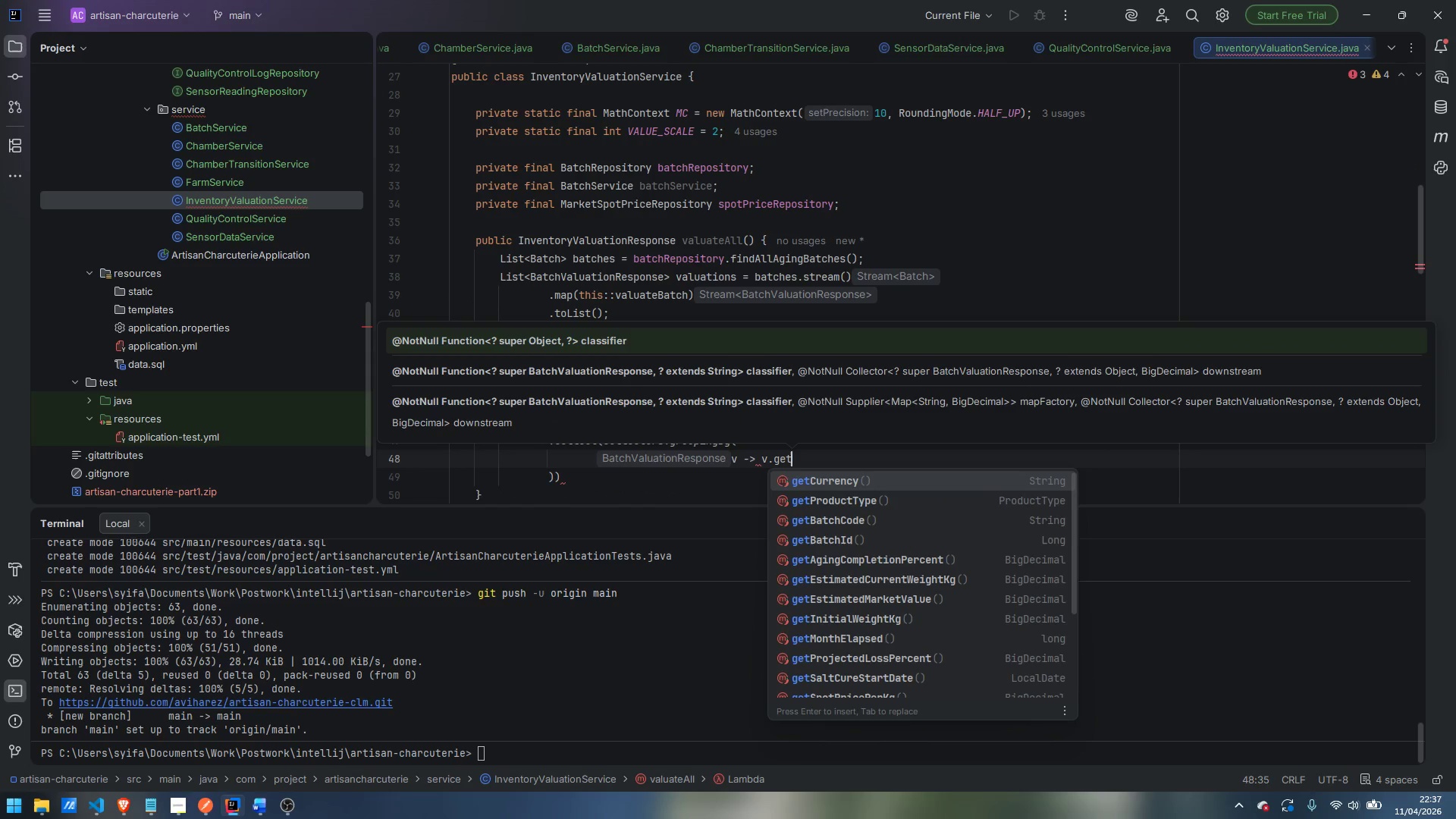 
key(ArrowDown)
 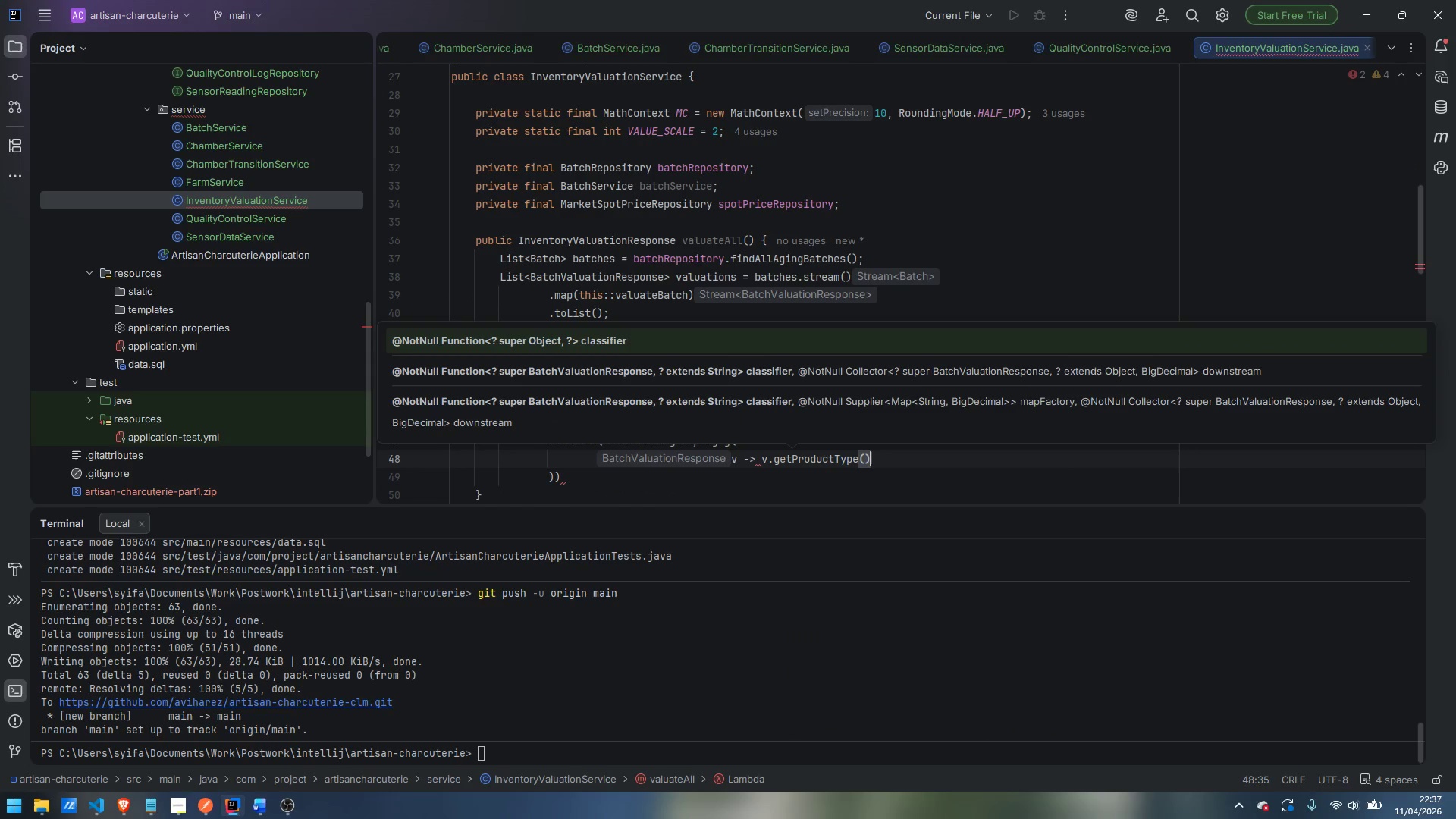 
key(Enter)
 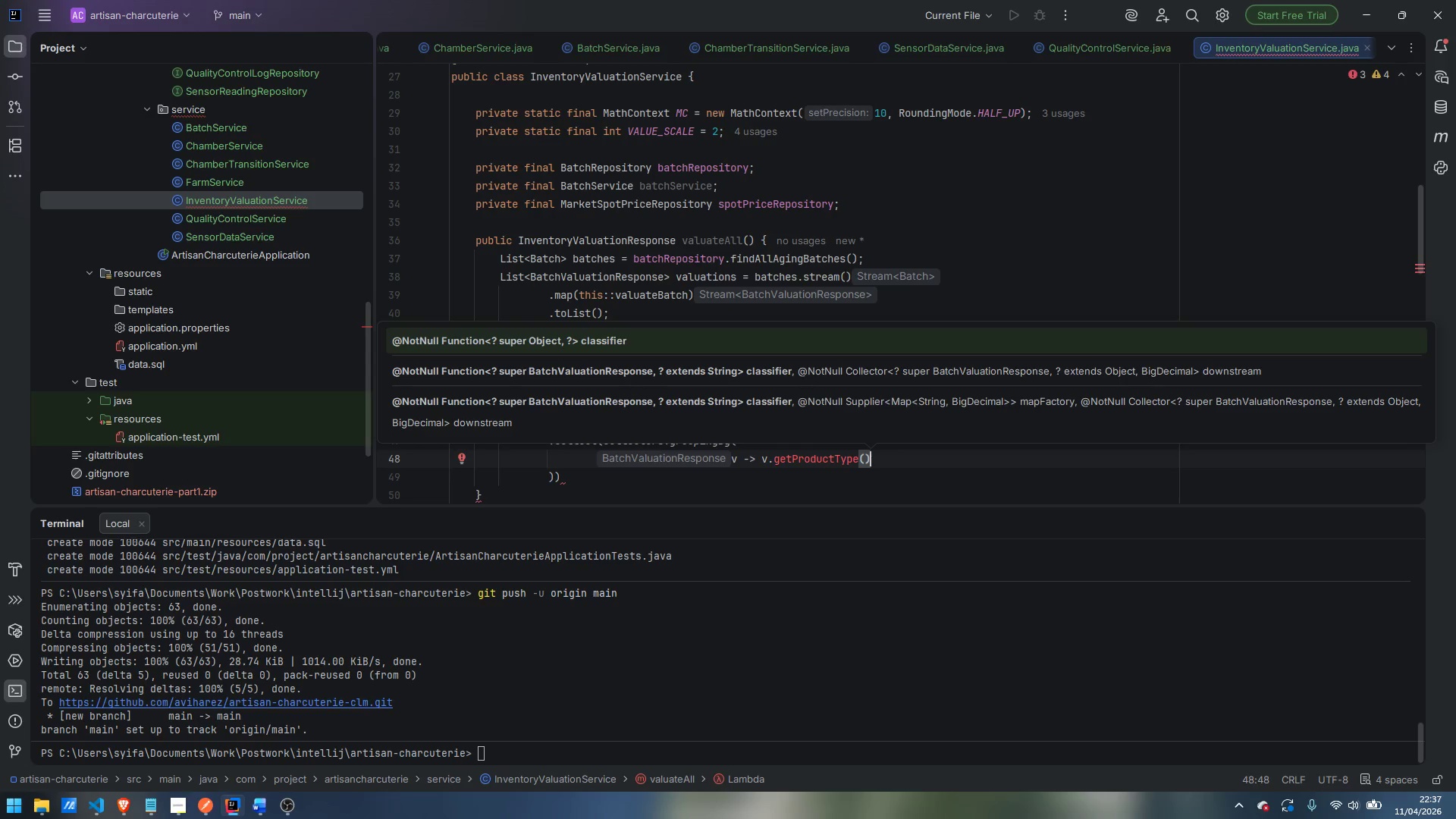 
type(.get)
 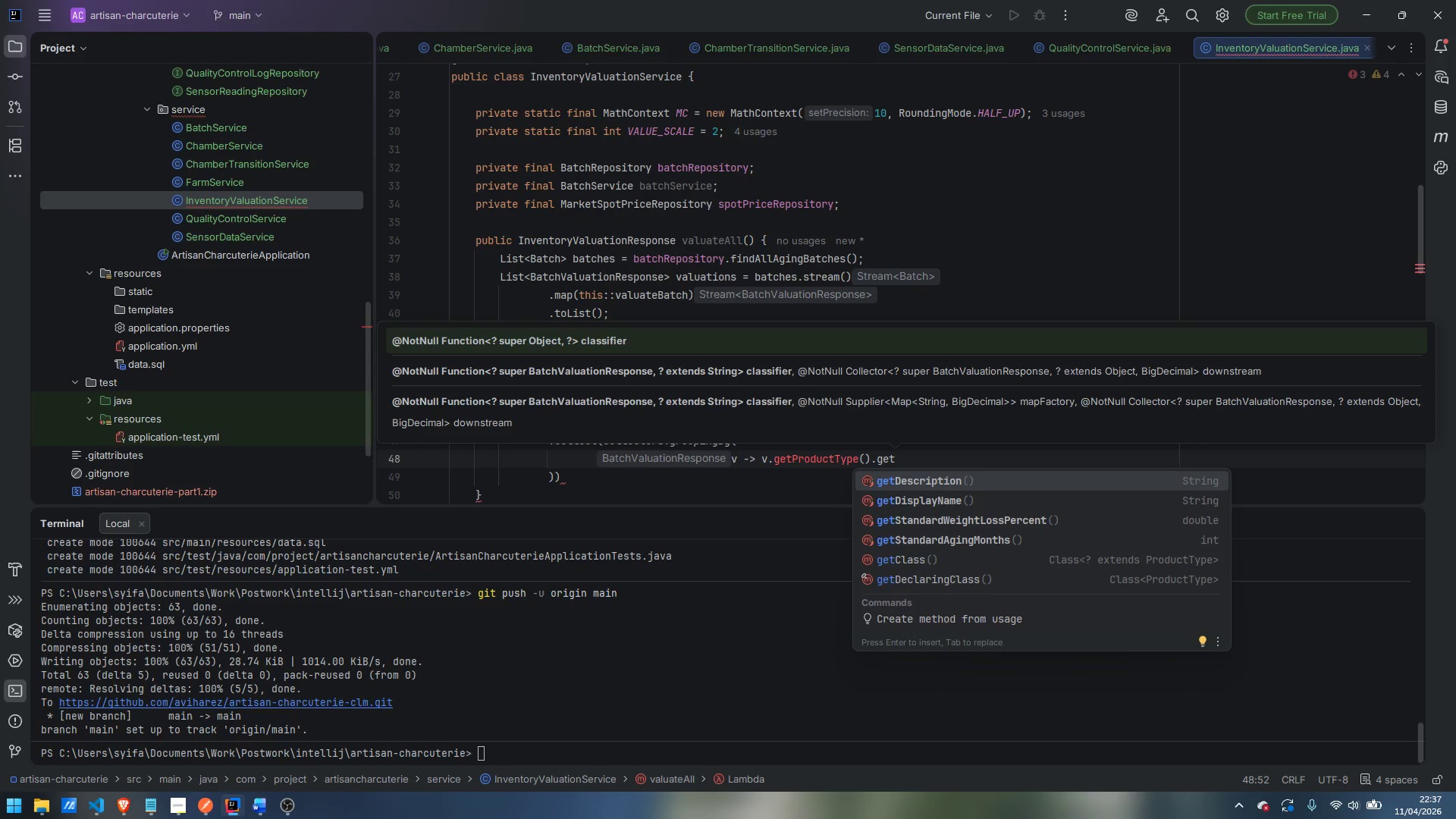 
key(ArrowDown)
 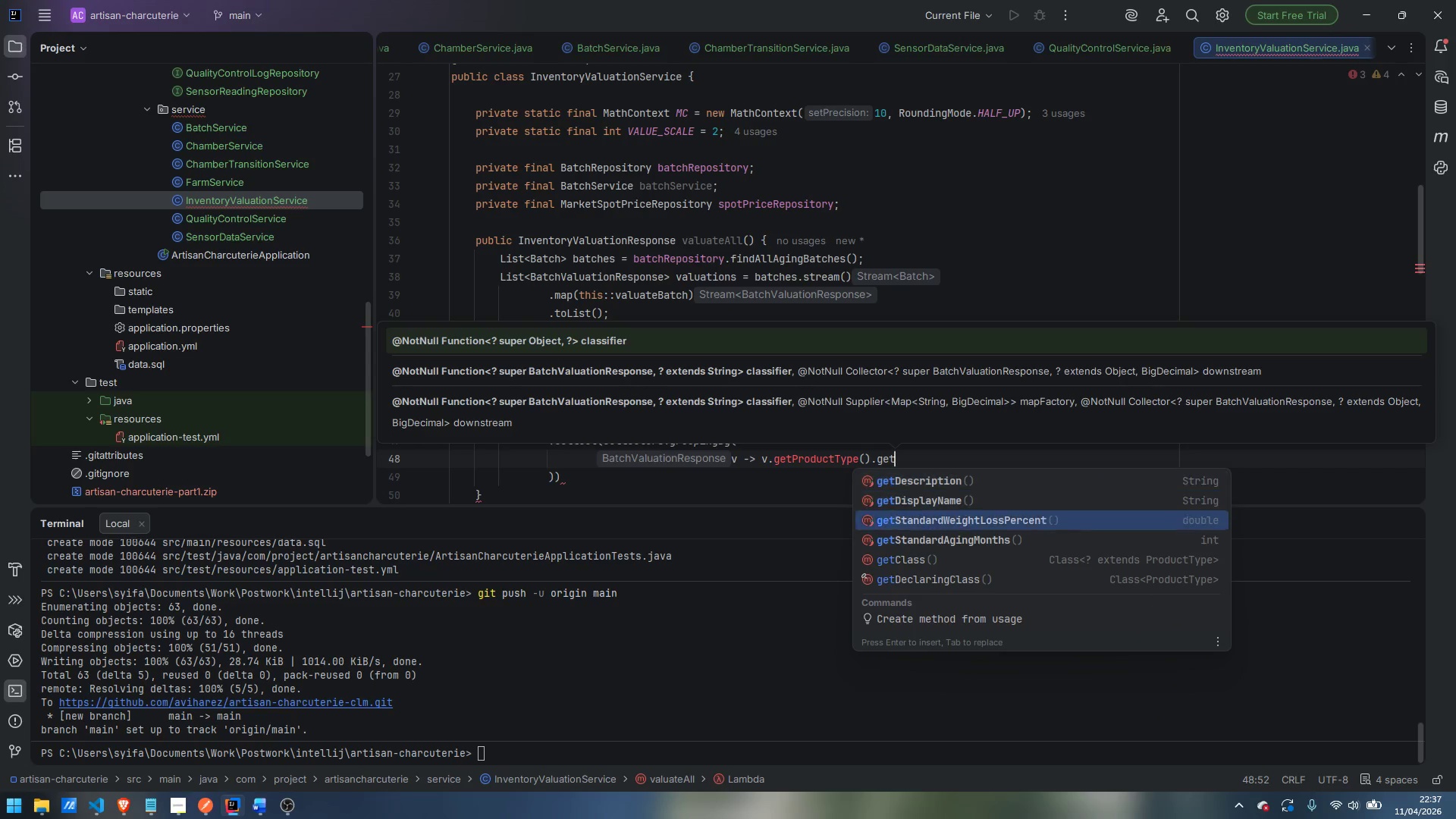 
key(ArrowDown)
 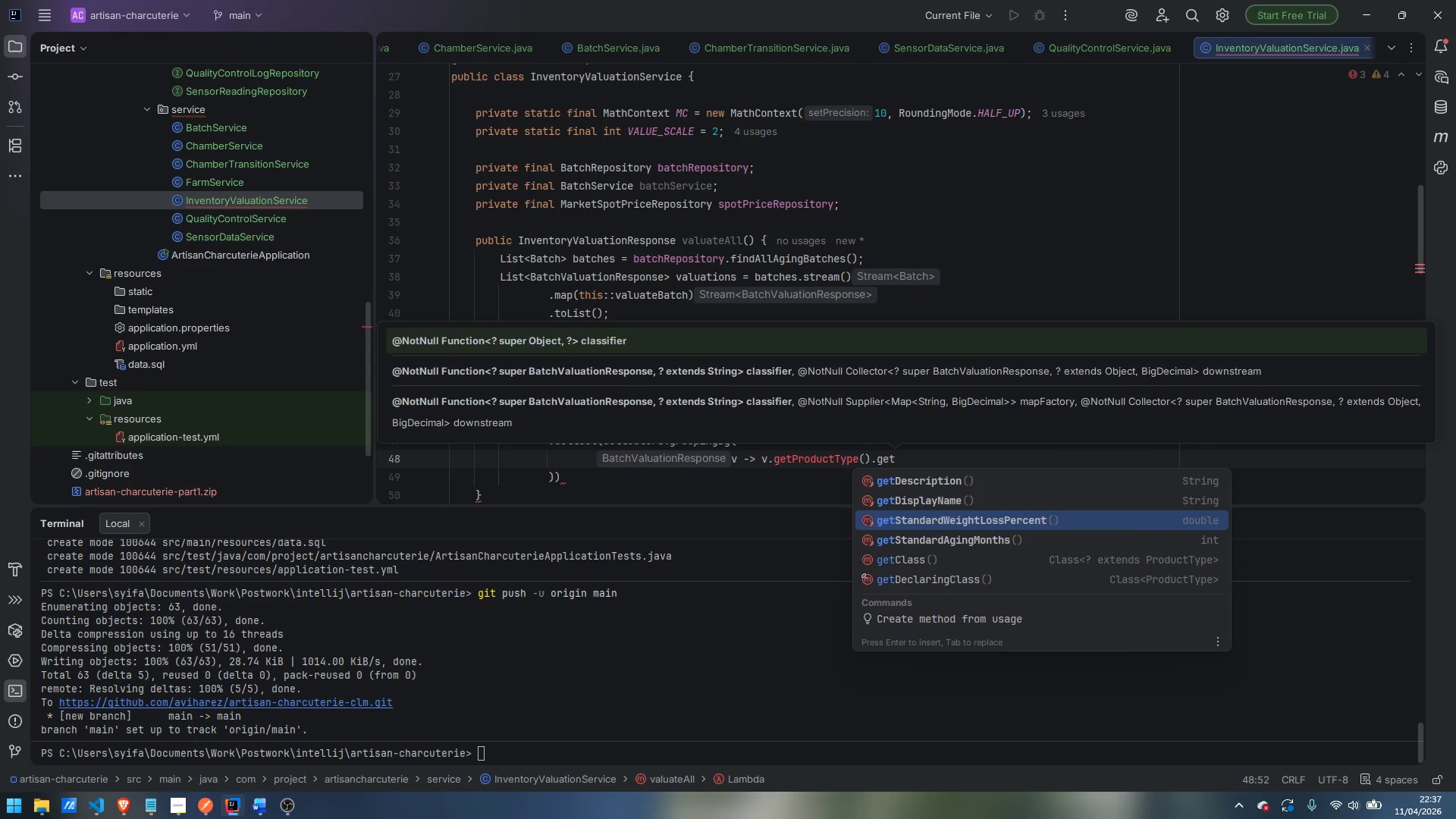 
key(ArrowUp)
 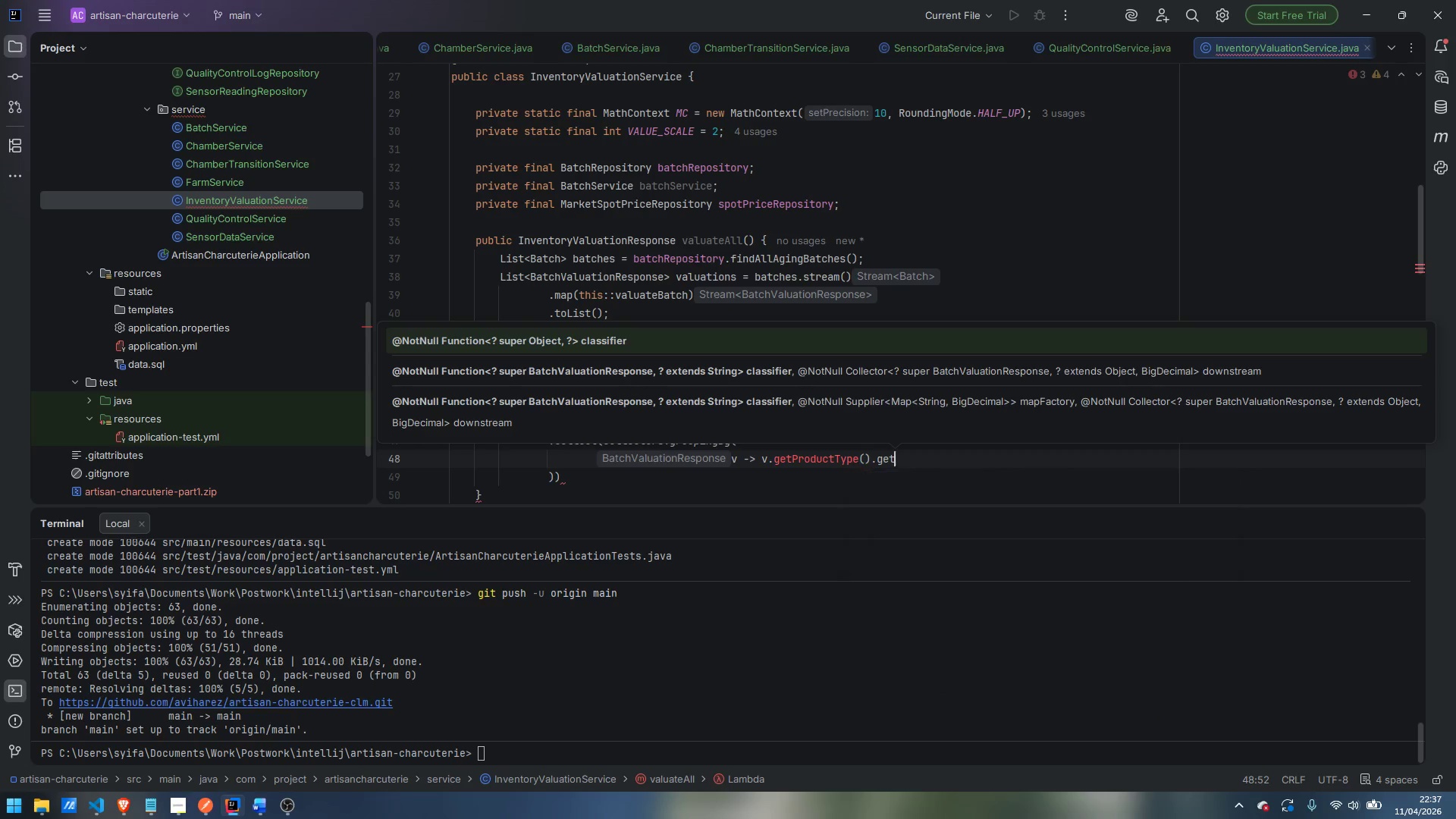 
key(Enter)
 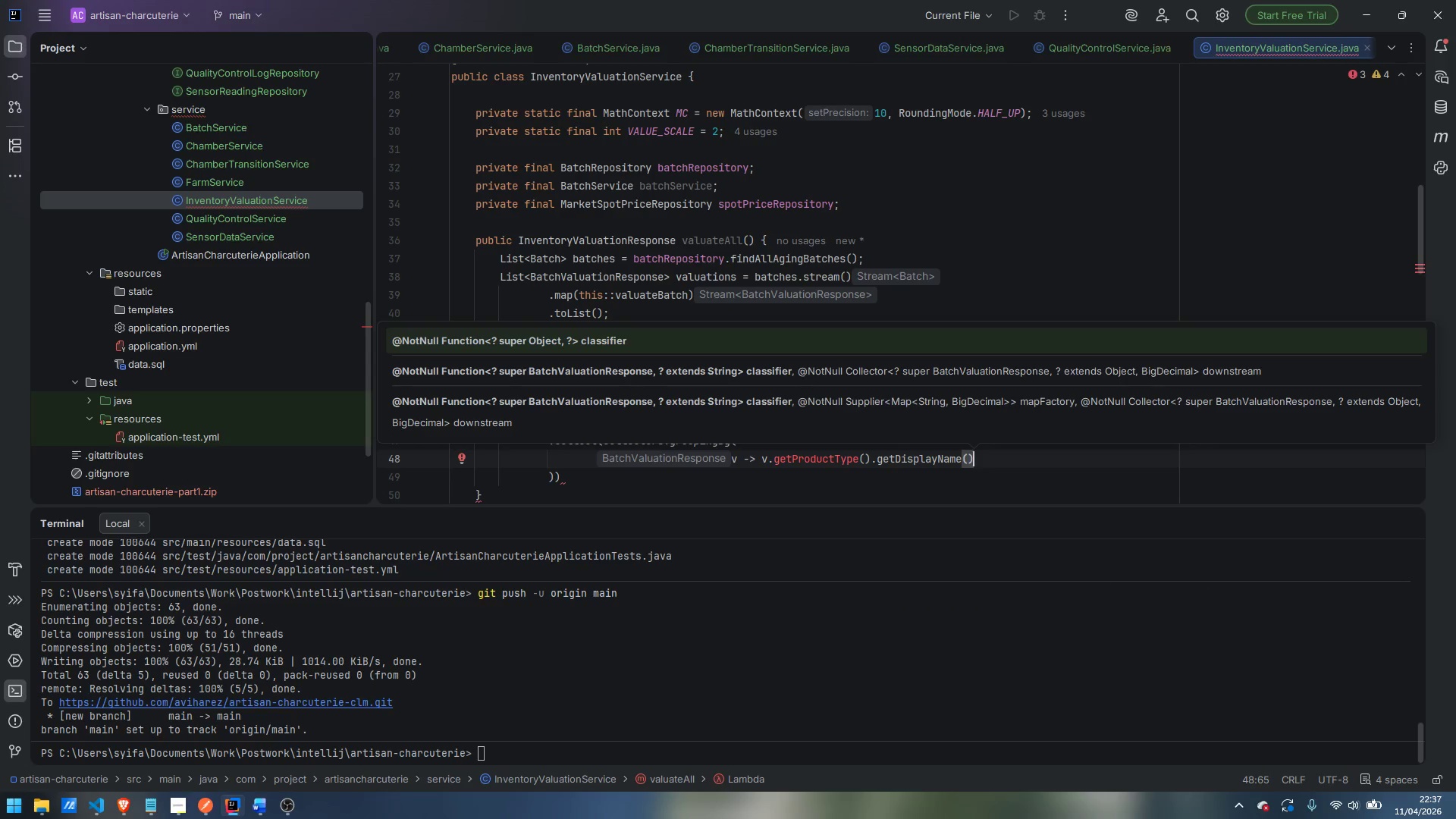 
key(Comma)
 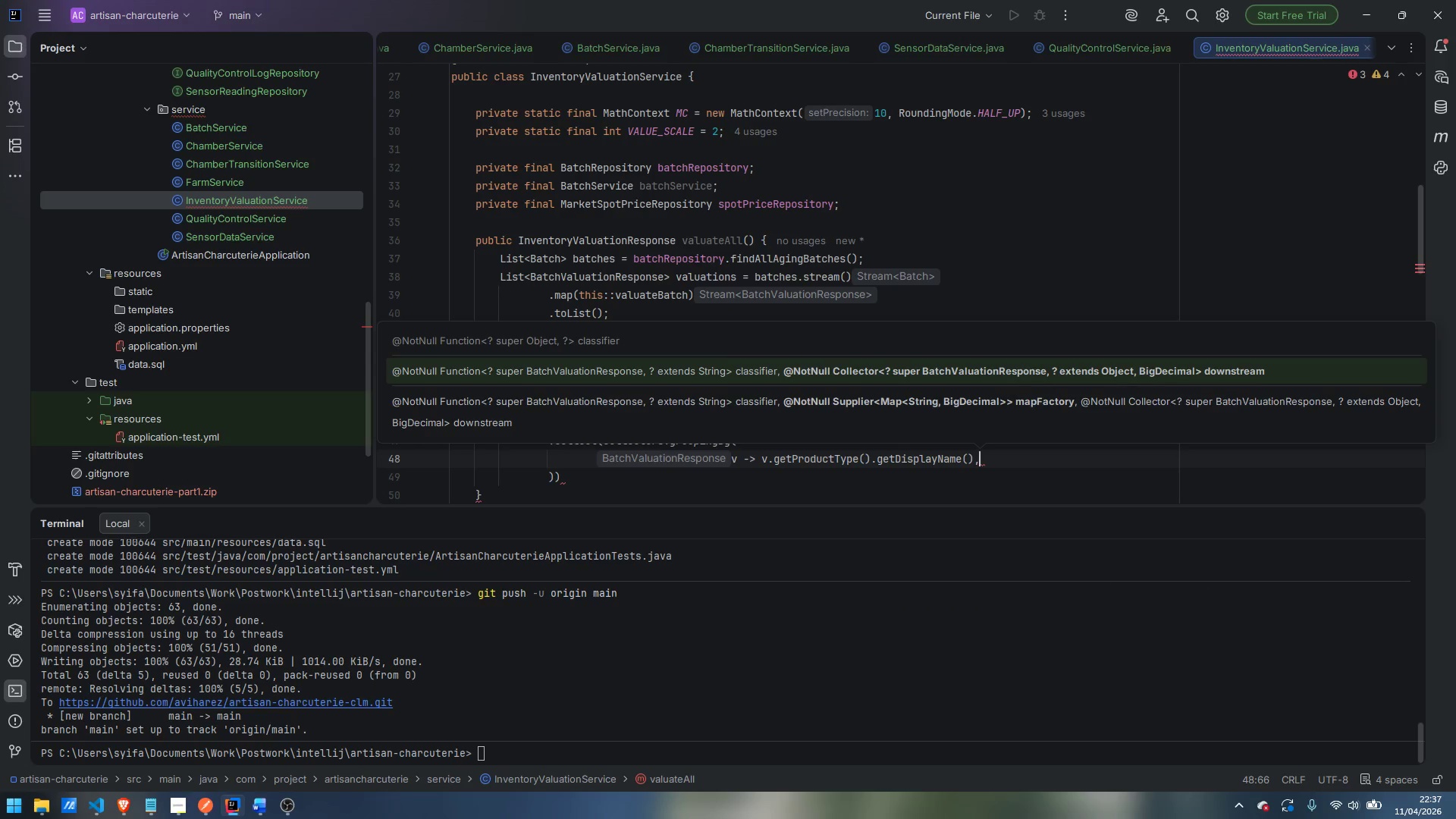 
key(Enter)
 